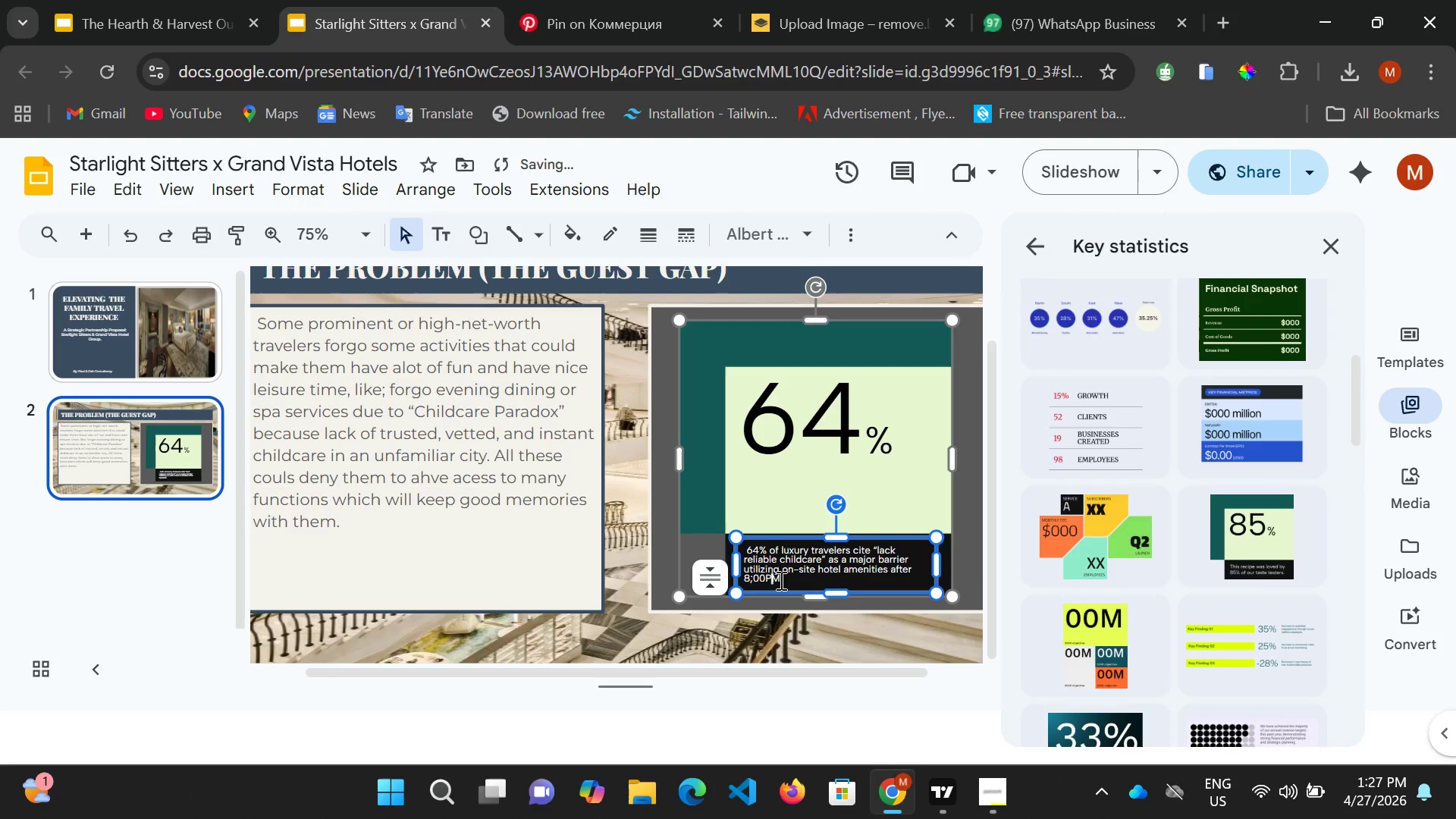 
key(Shift+Space)
 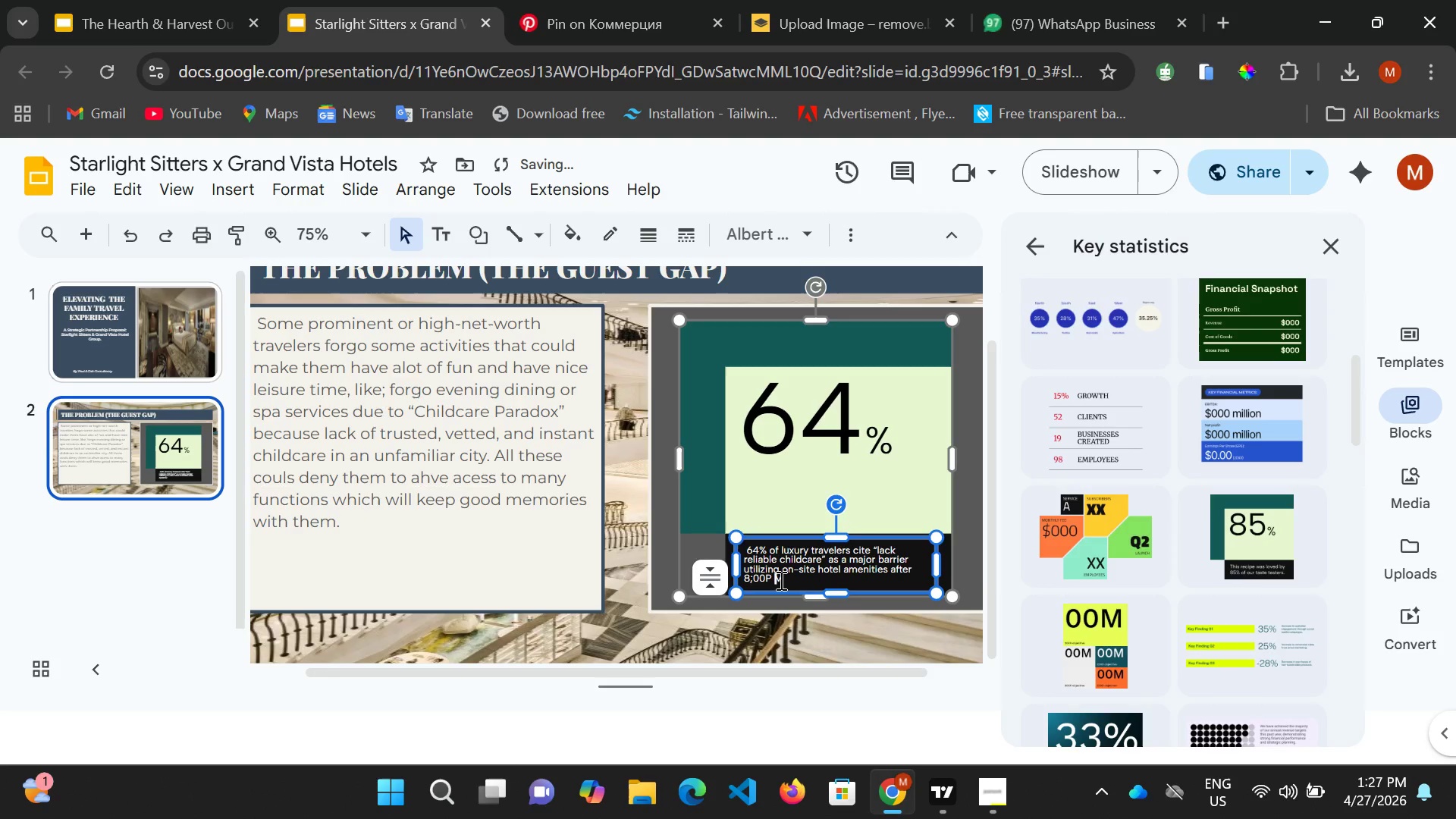 
key(Shift+ArrowLeft)
 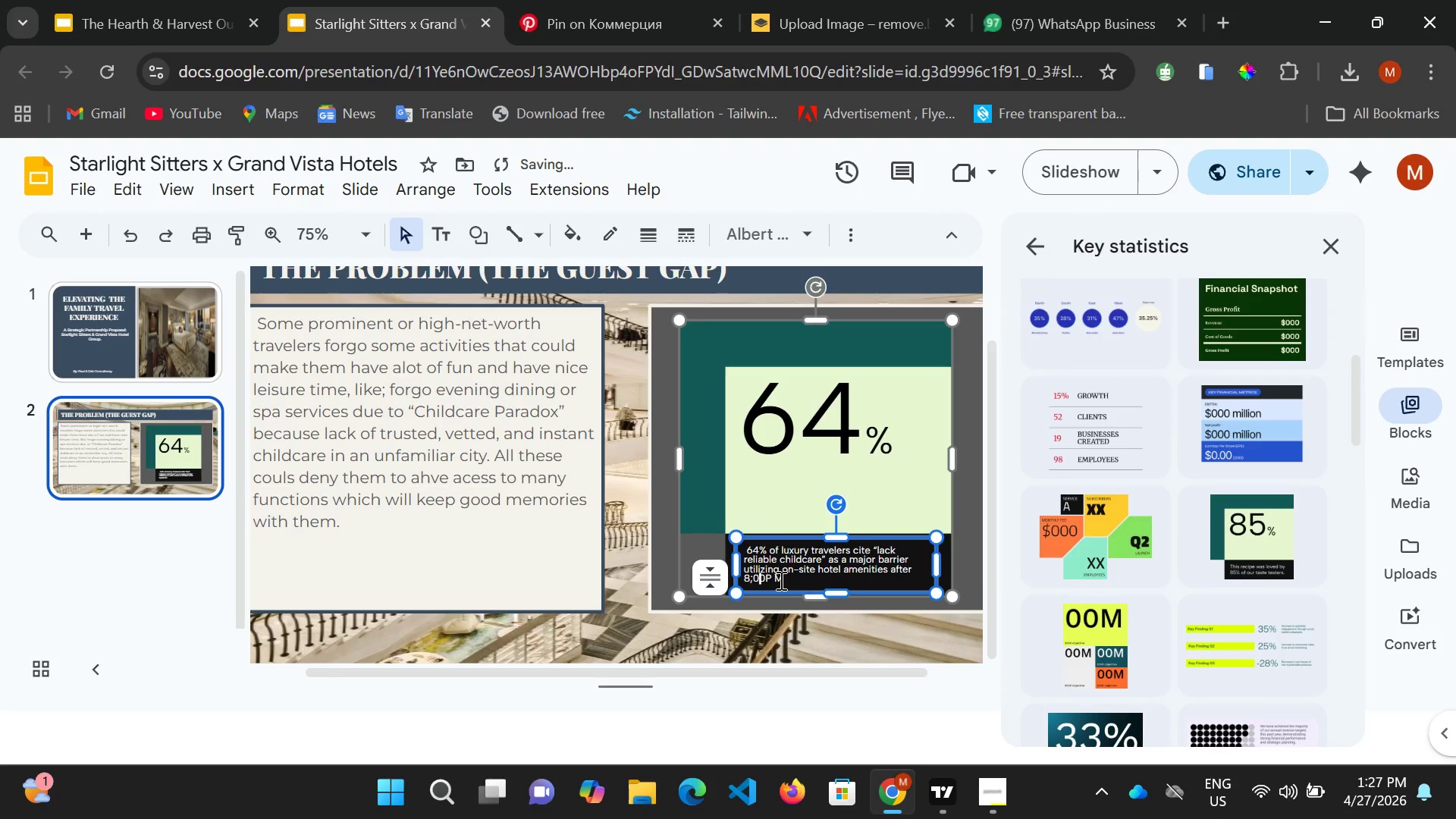 
key(Shift+ArrowLeft)
 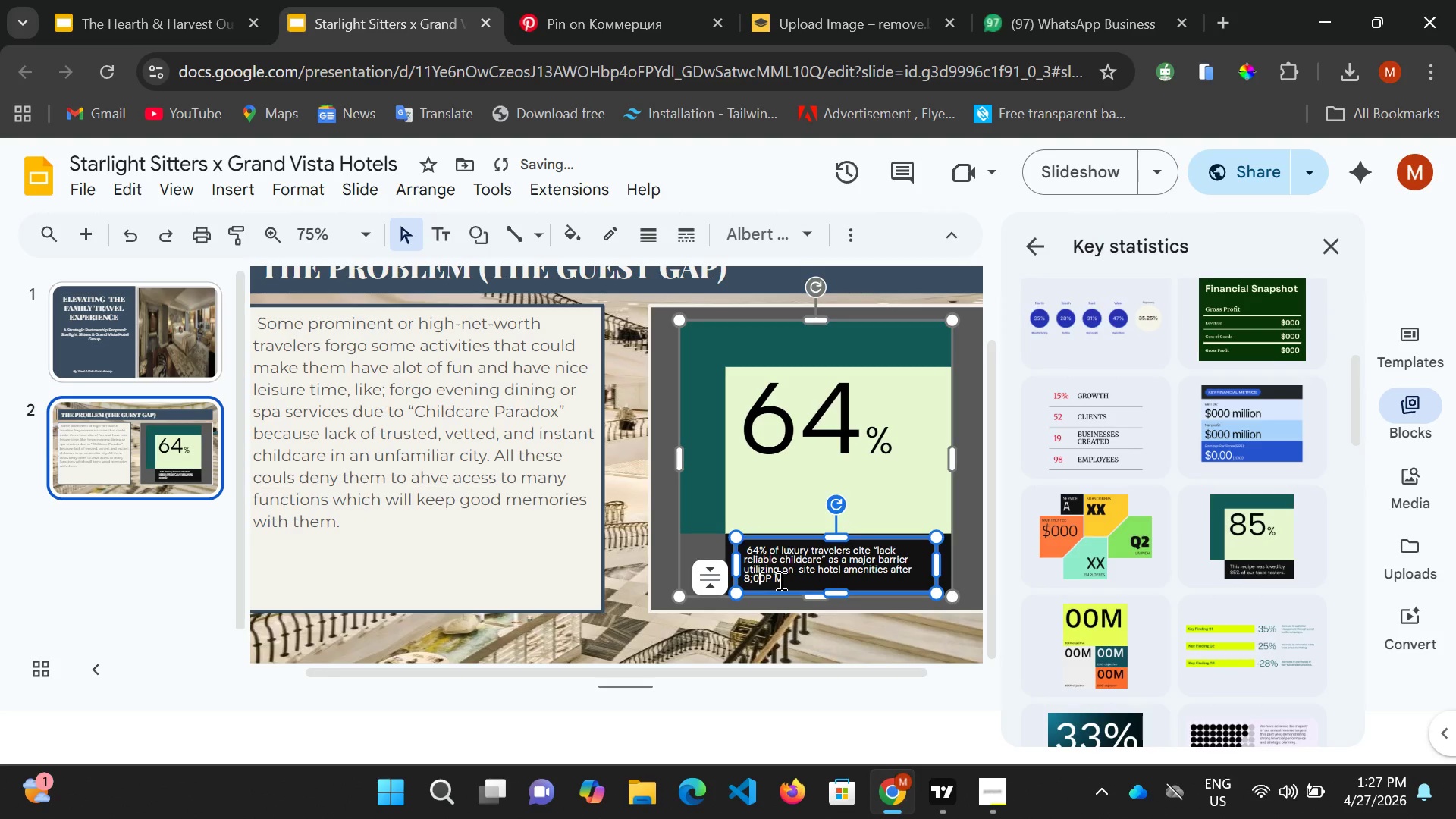 
key(Shift+ArrowLeft)
 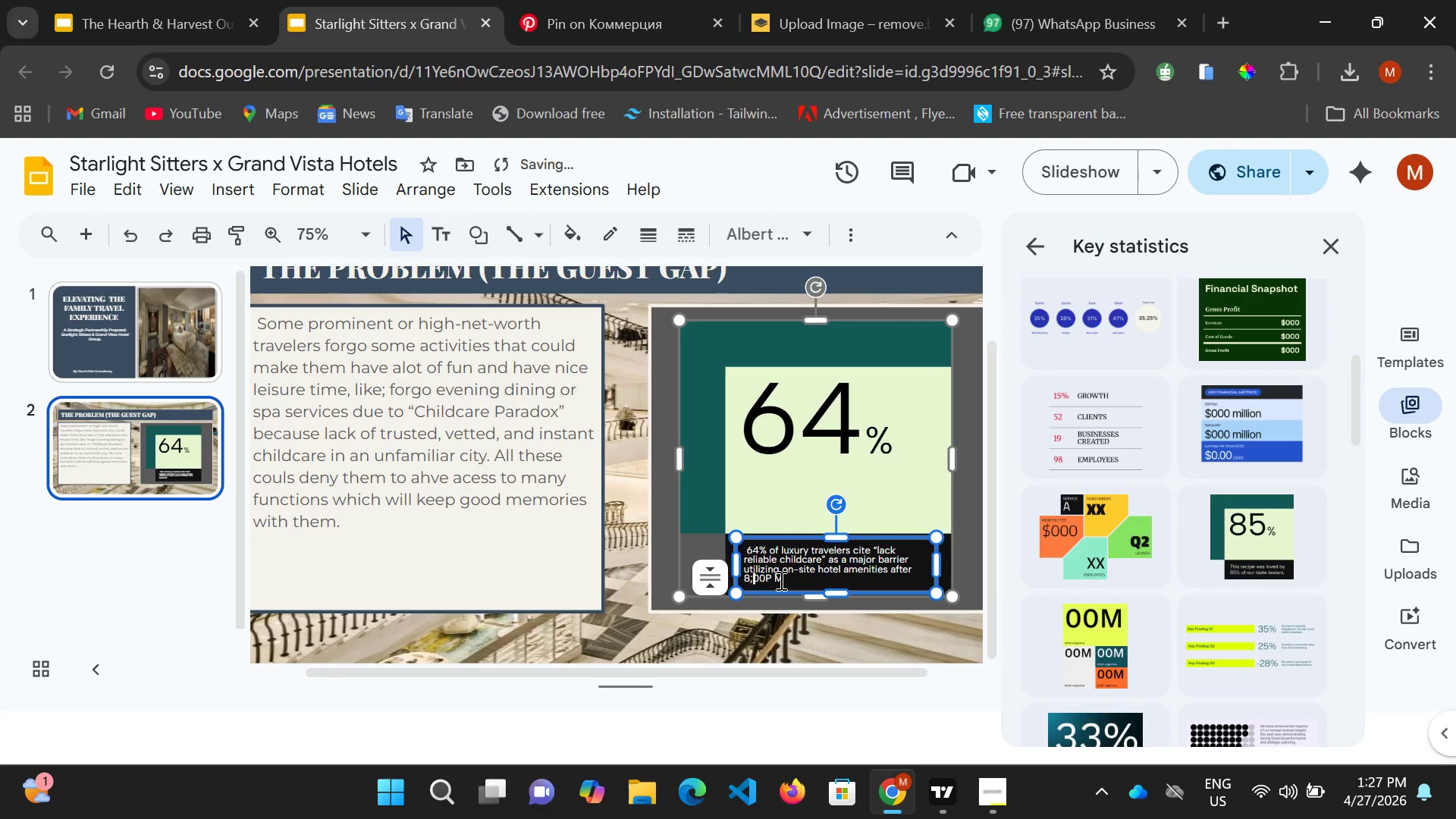 
key(Shift+ArrowLeft)
 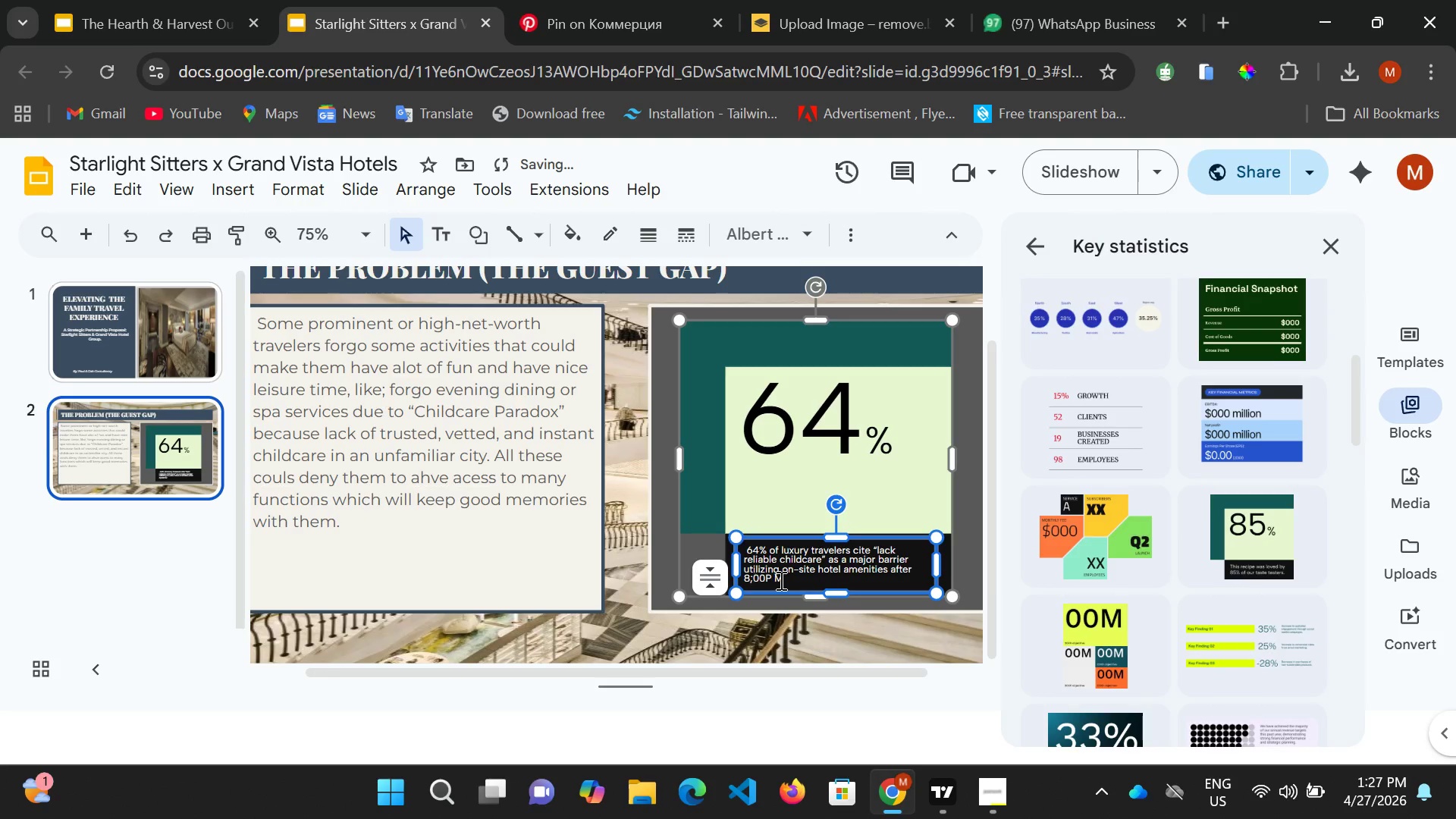 
key(Shift+Backspace)
 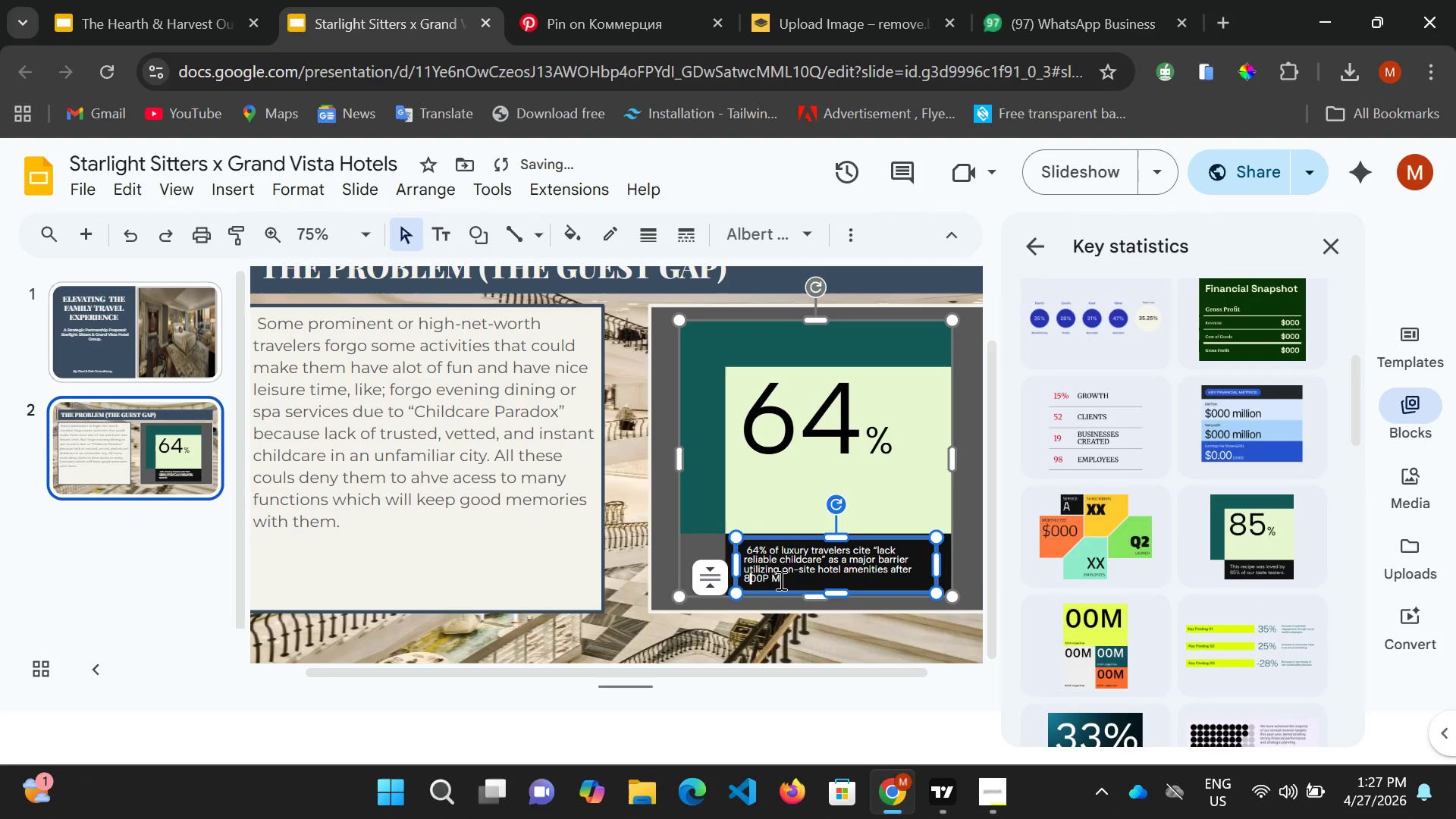 
key(Shift+ShiftRight)
 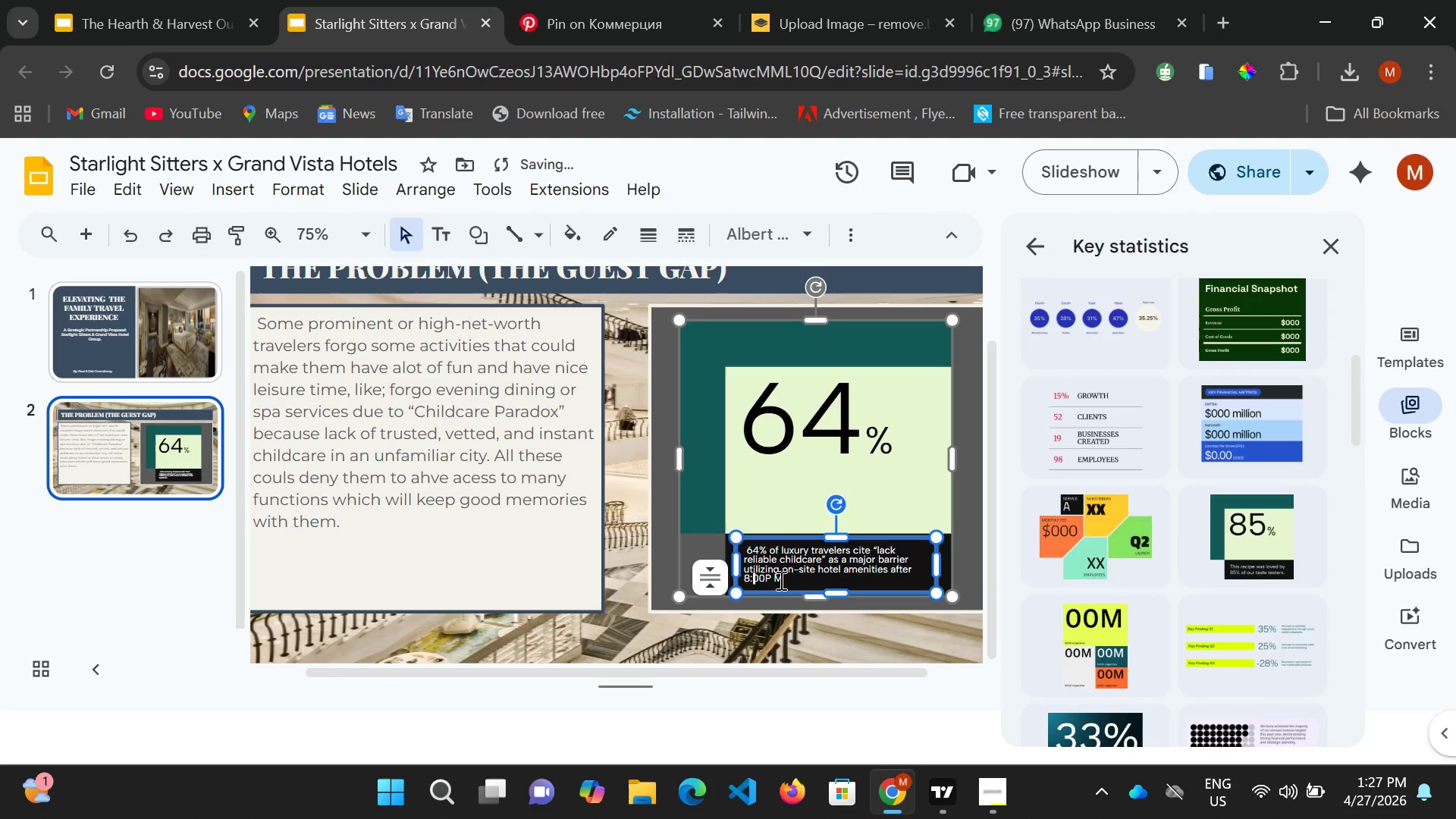 
key(Shift+Semicolon)
 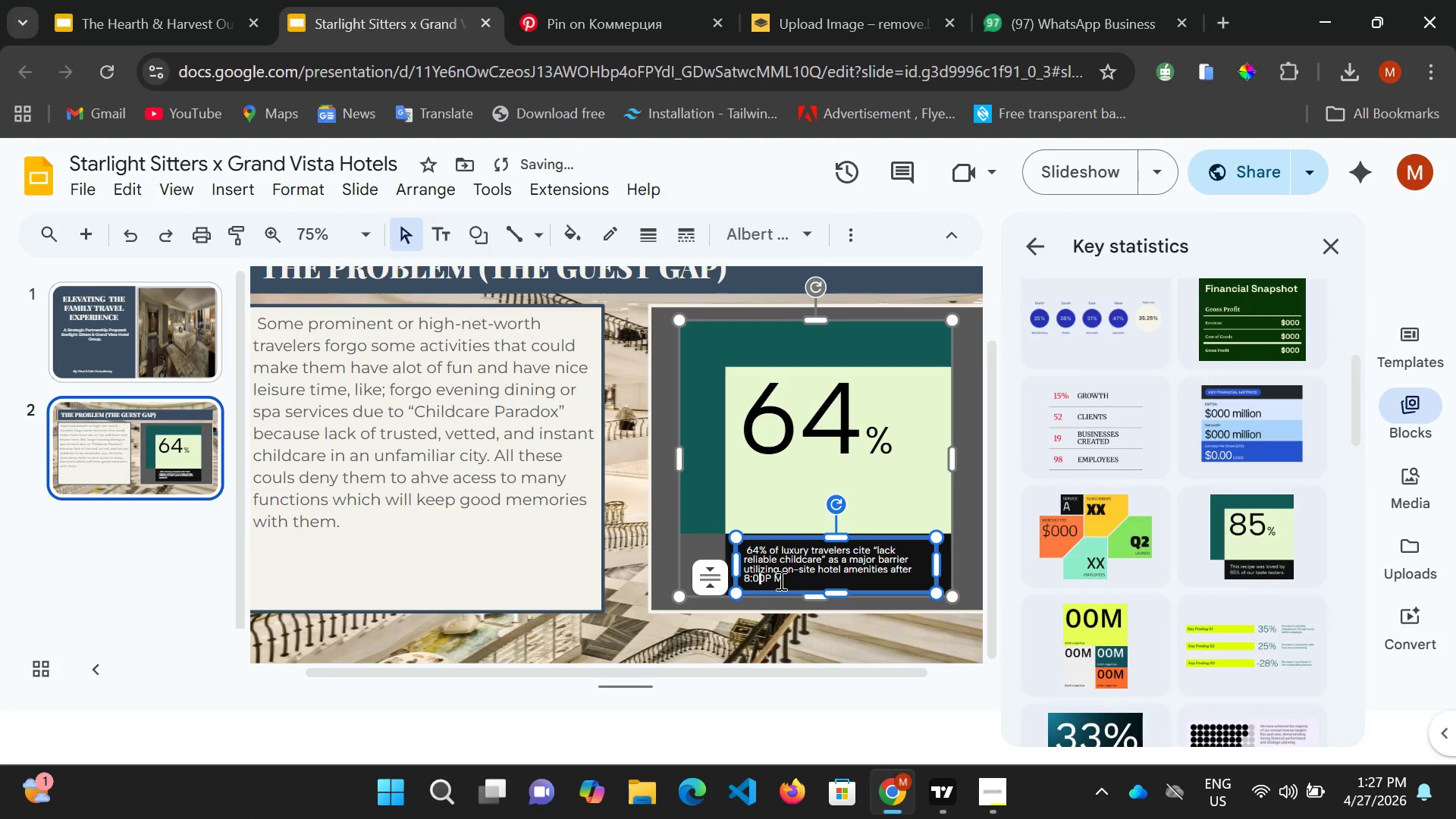 
key(ArrowRight)
 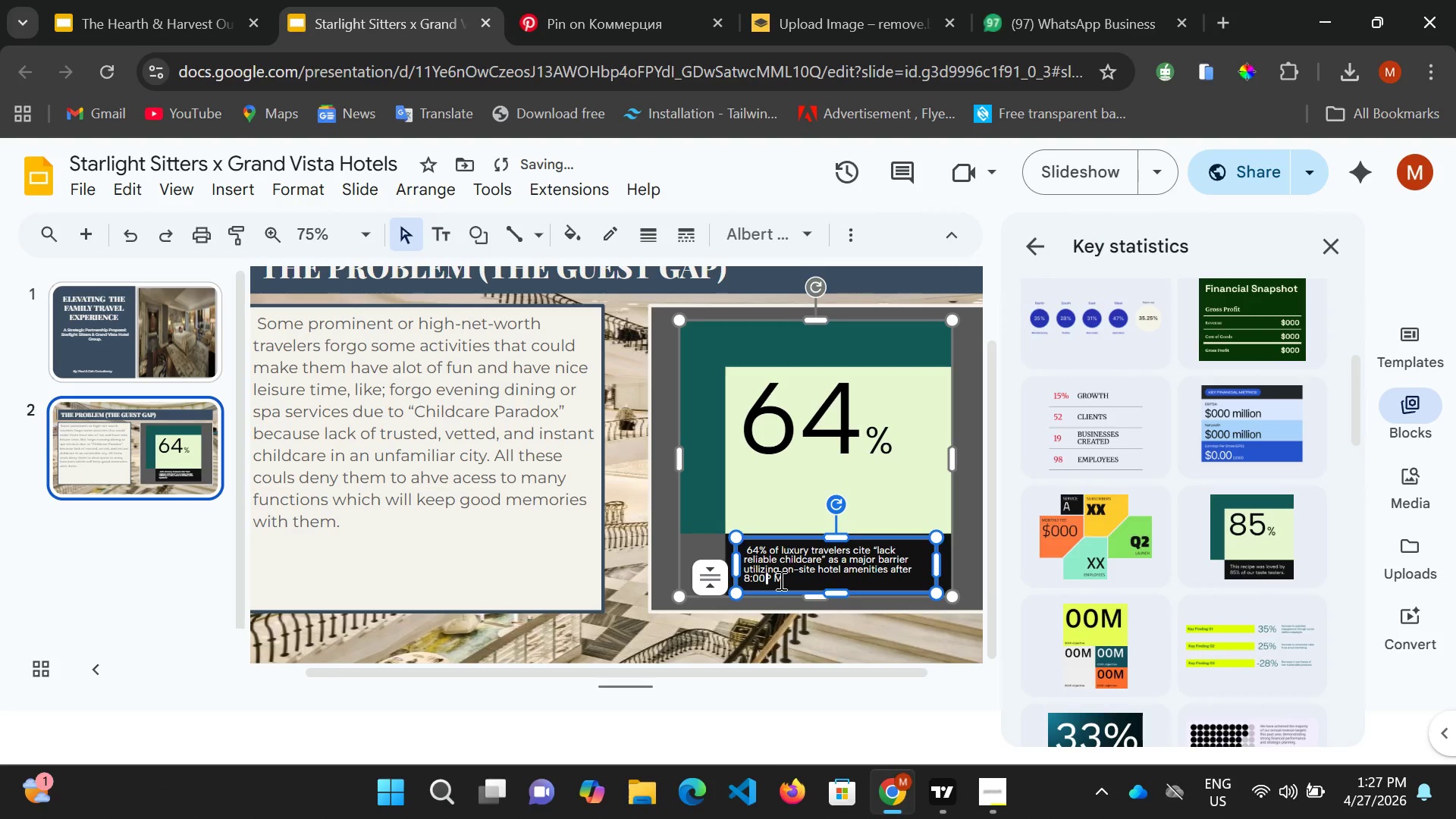 
key(ArrowRight)
 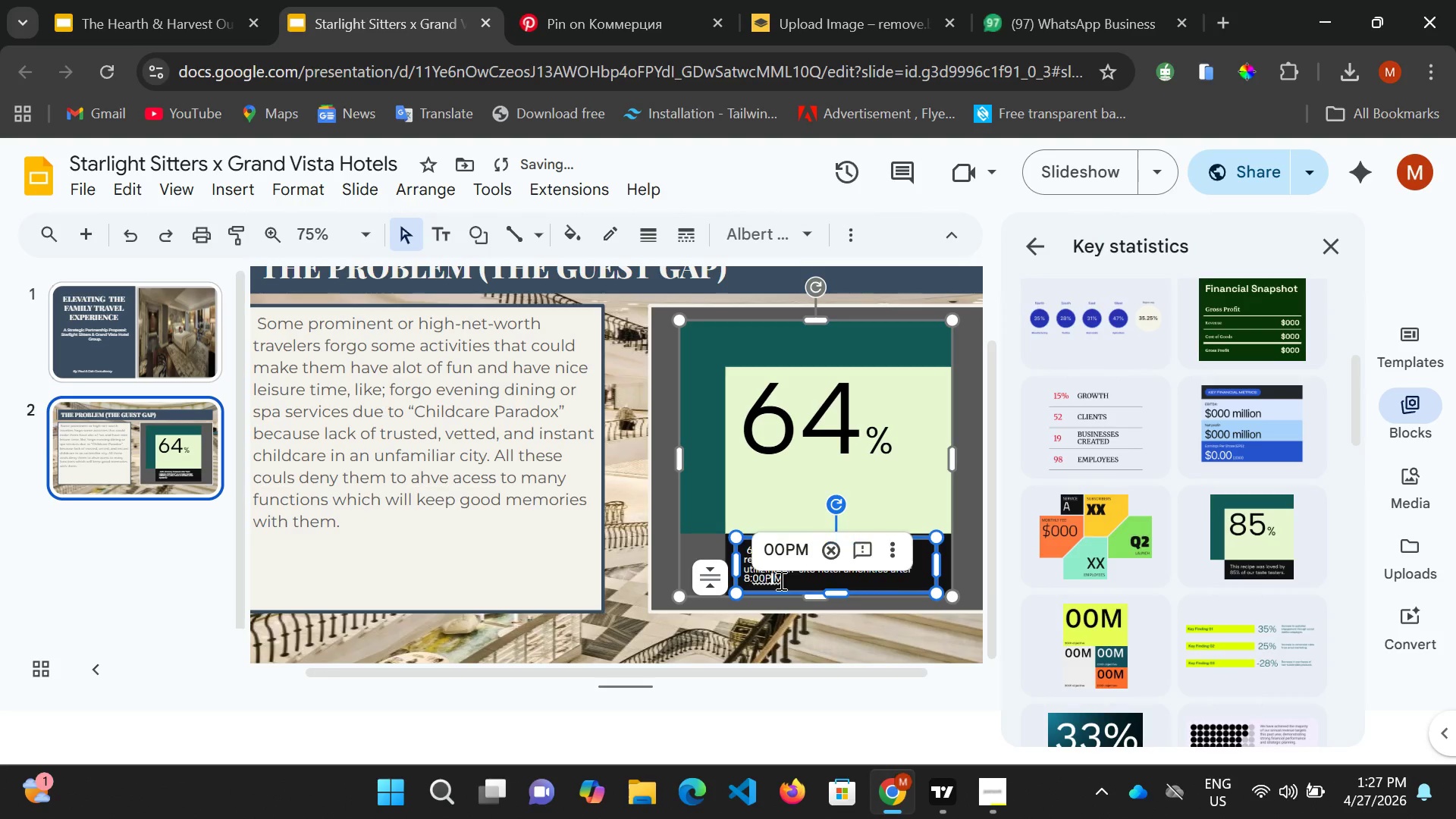 
key(ArrowRight)
 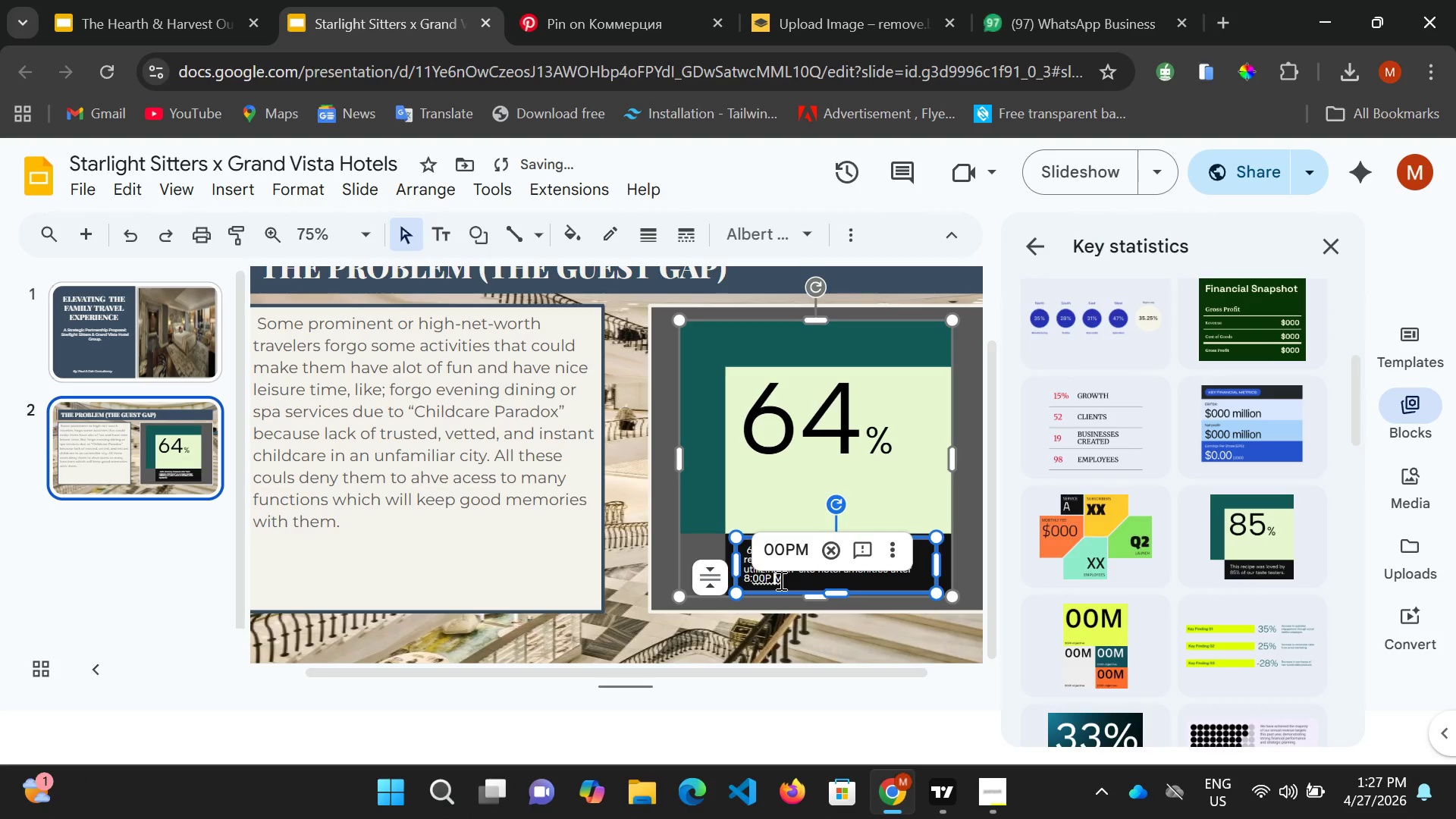 
key(ArrowRight)
 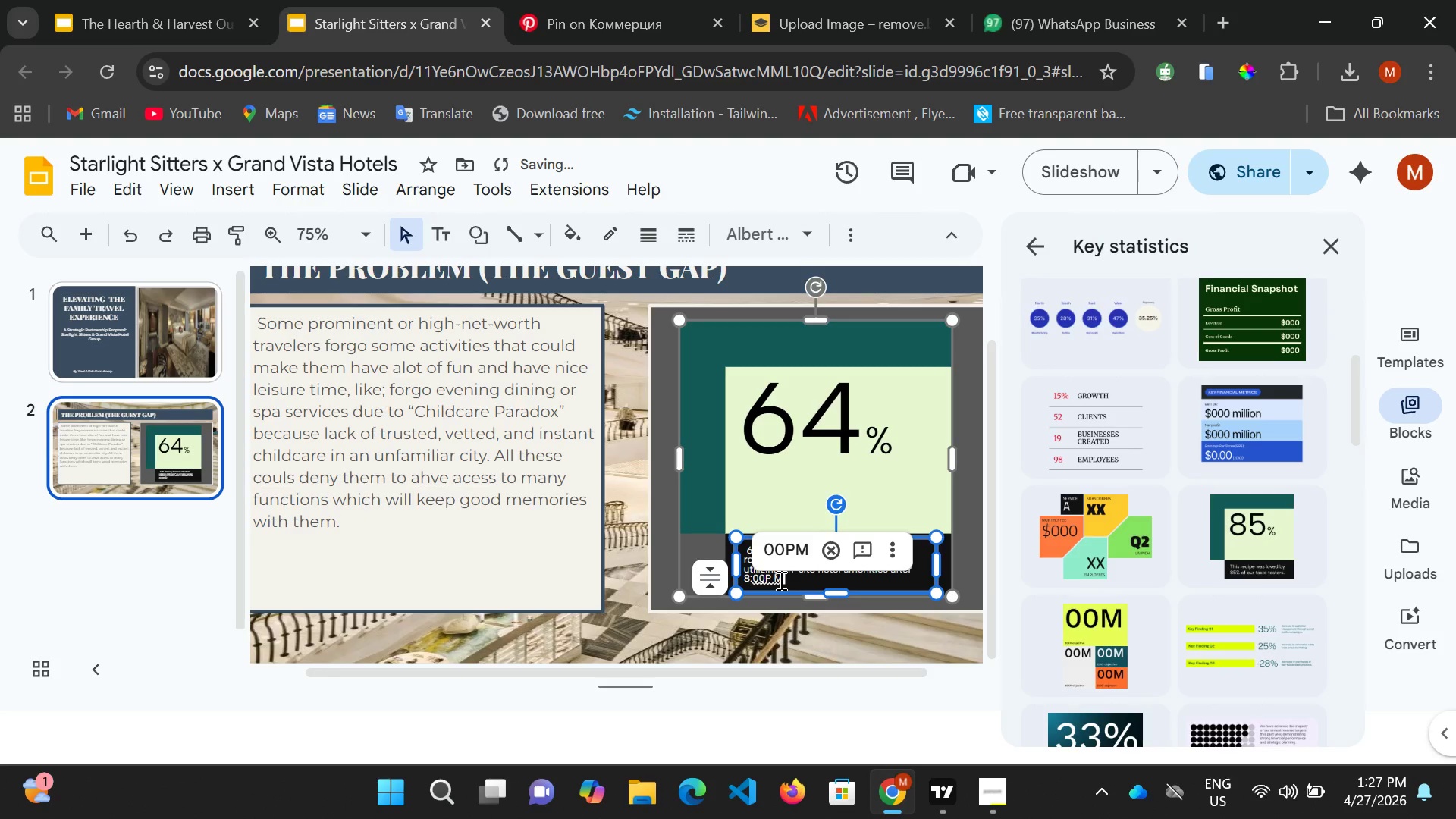 
key(ArrowRight)
 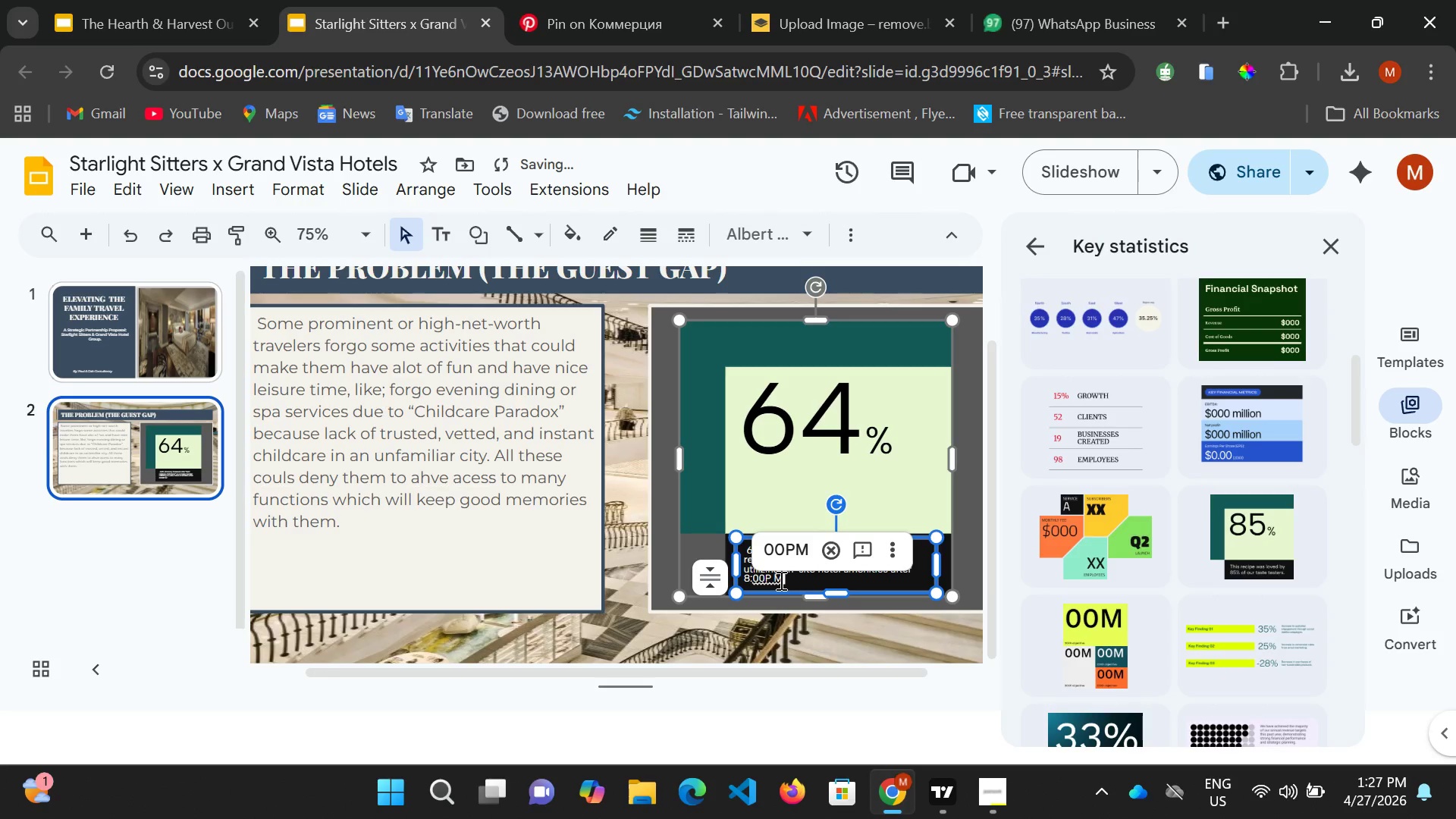 
key(ArrowRight)
 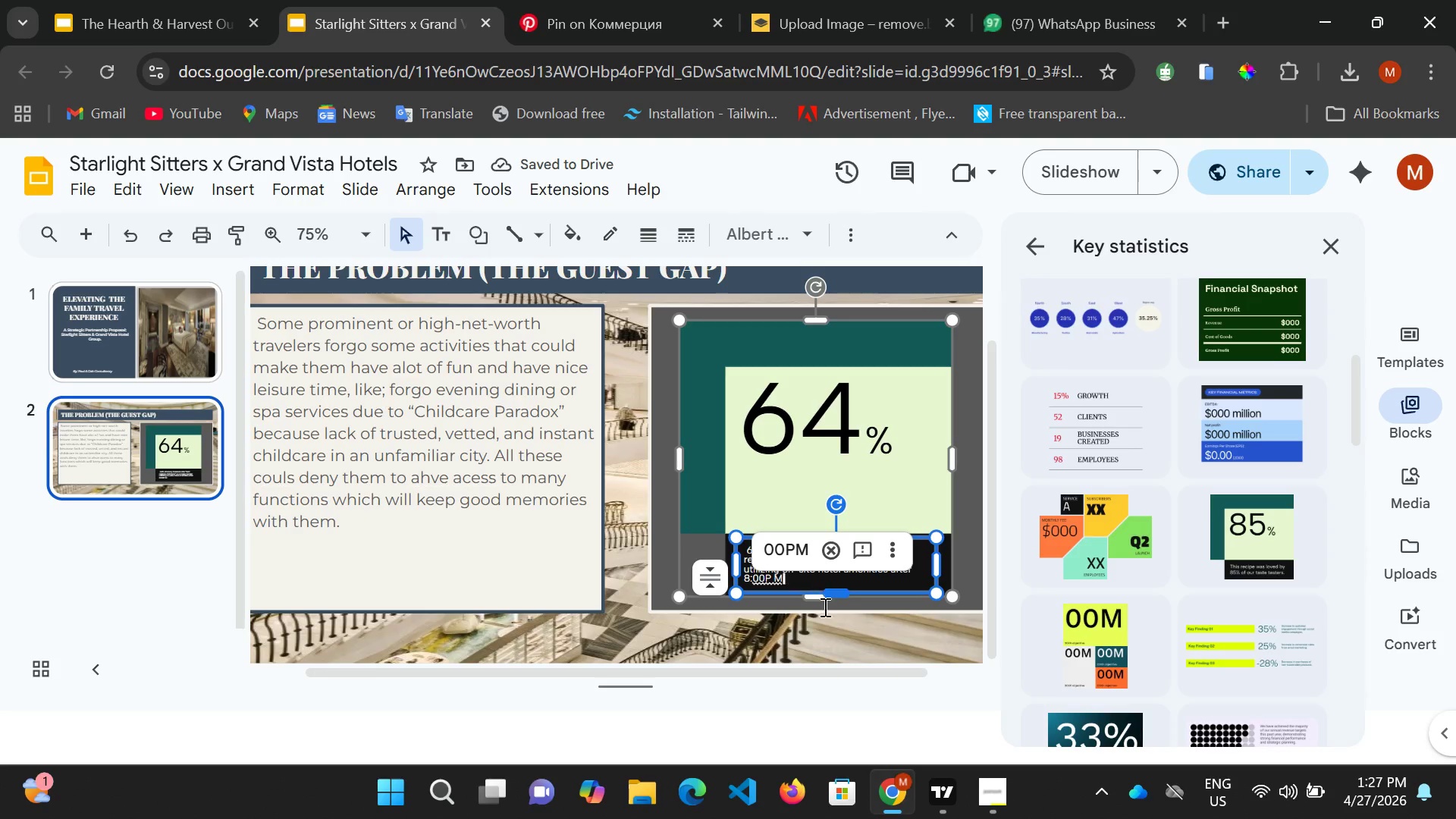 
scroll: coordinate [824, 619], scroll_direction: down, amount: 1.0
 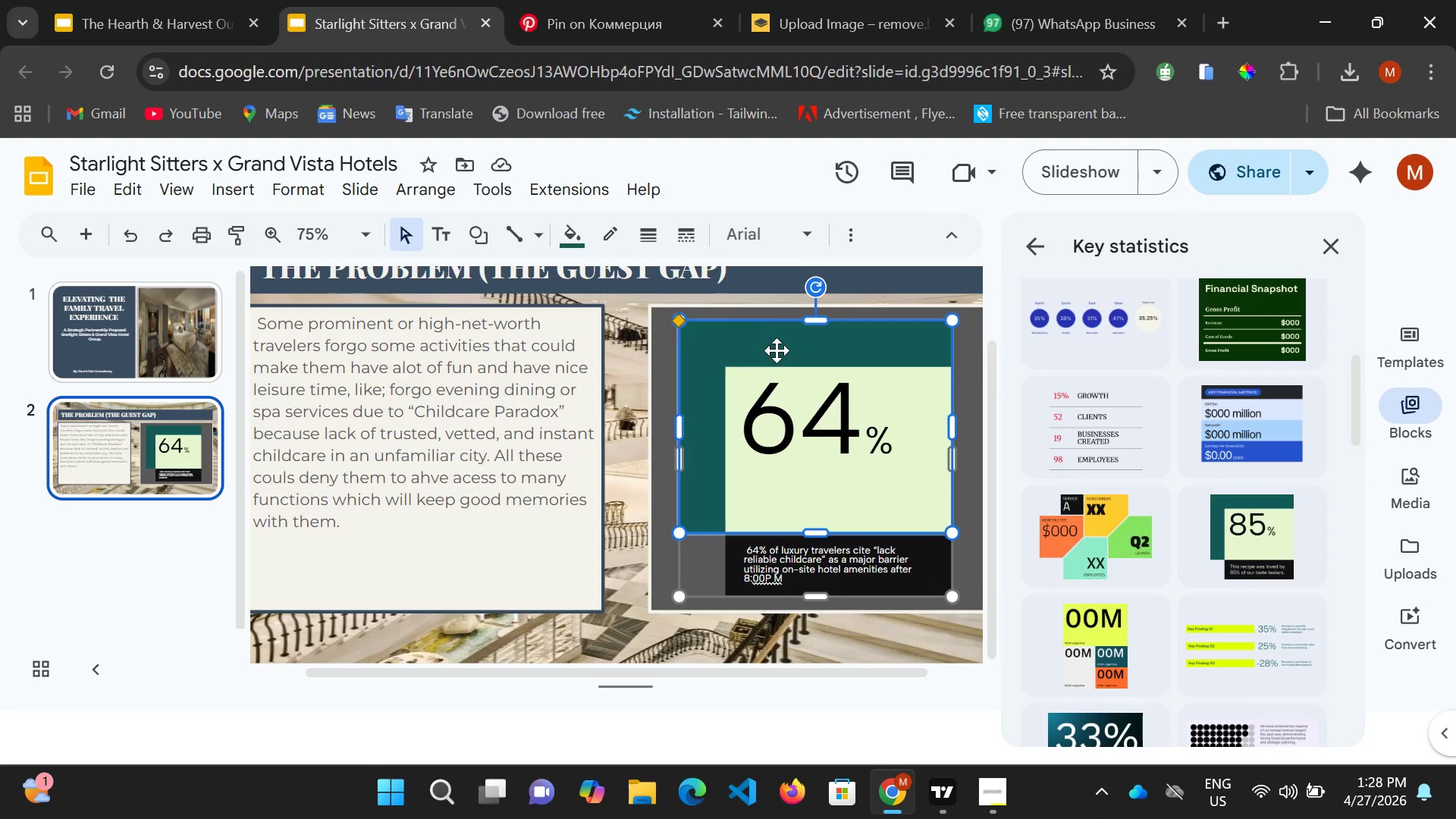 
left_click([579, 233])
 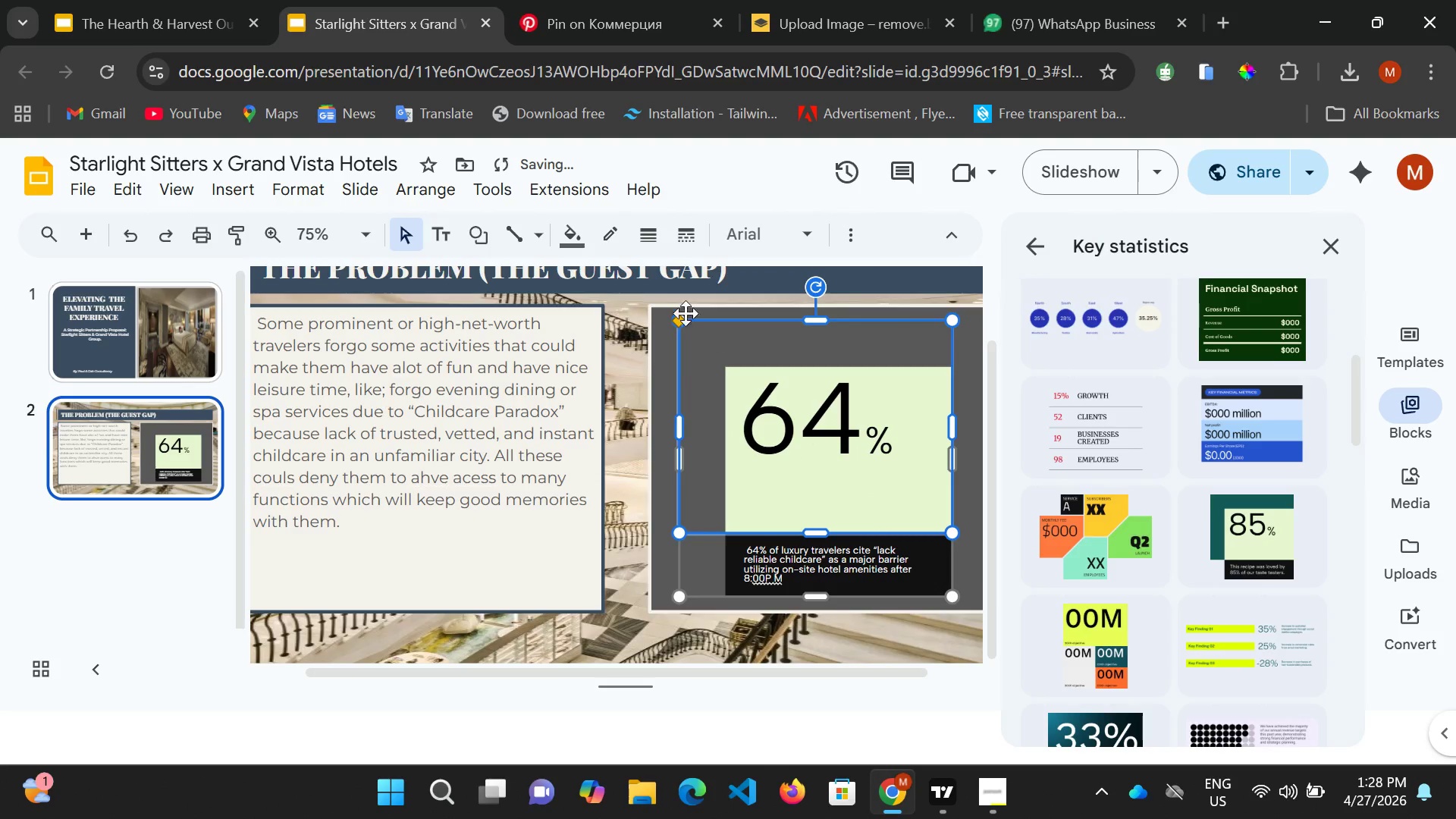 
left_click([581, 246])
 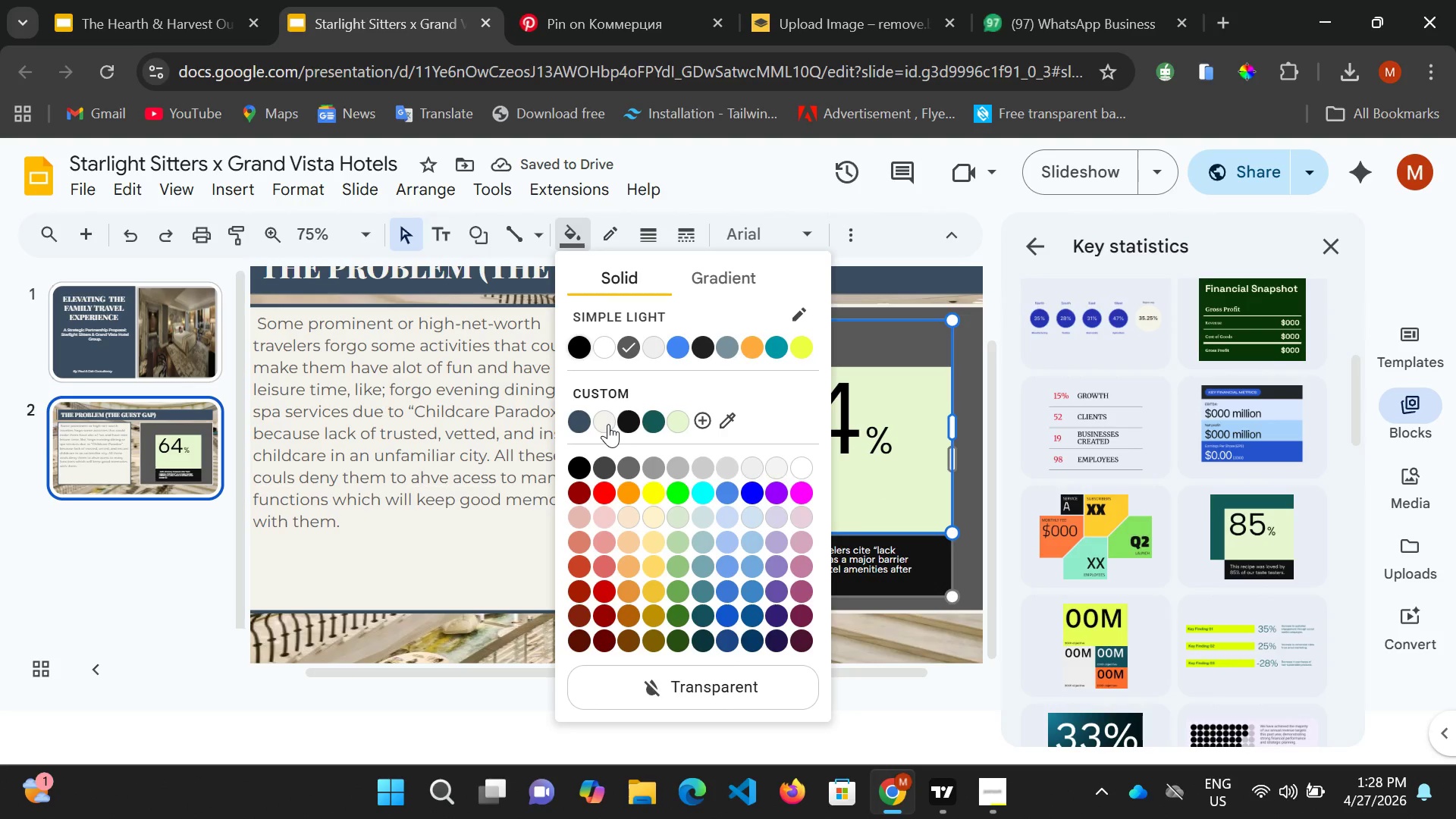 
left_click([607, 424])
 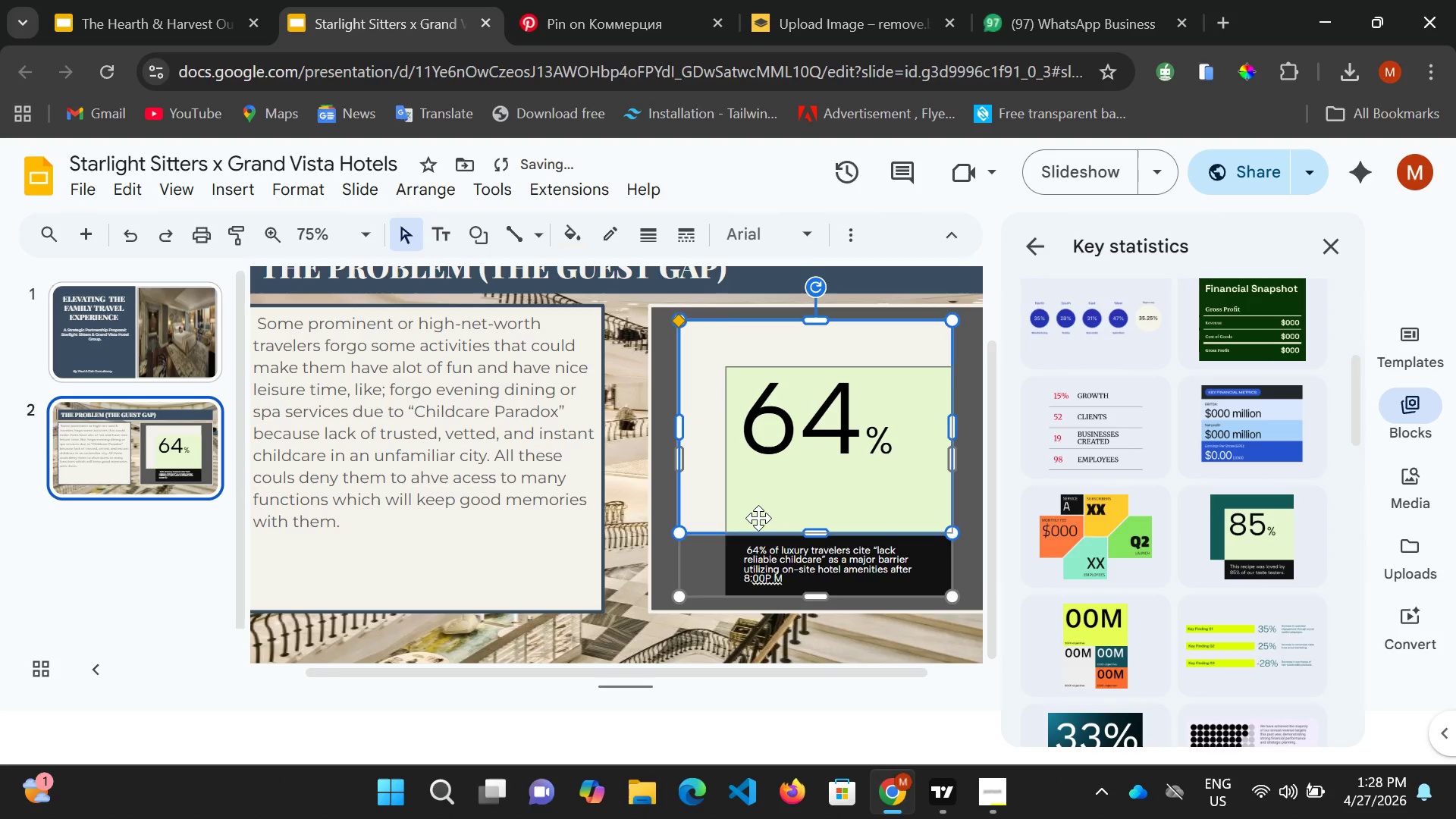 
left_click([758, 518])
 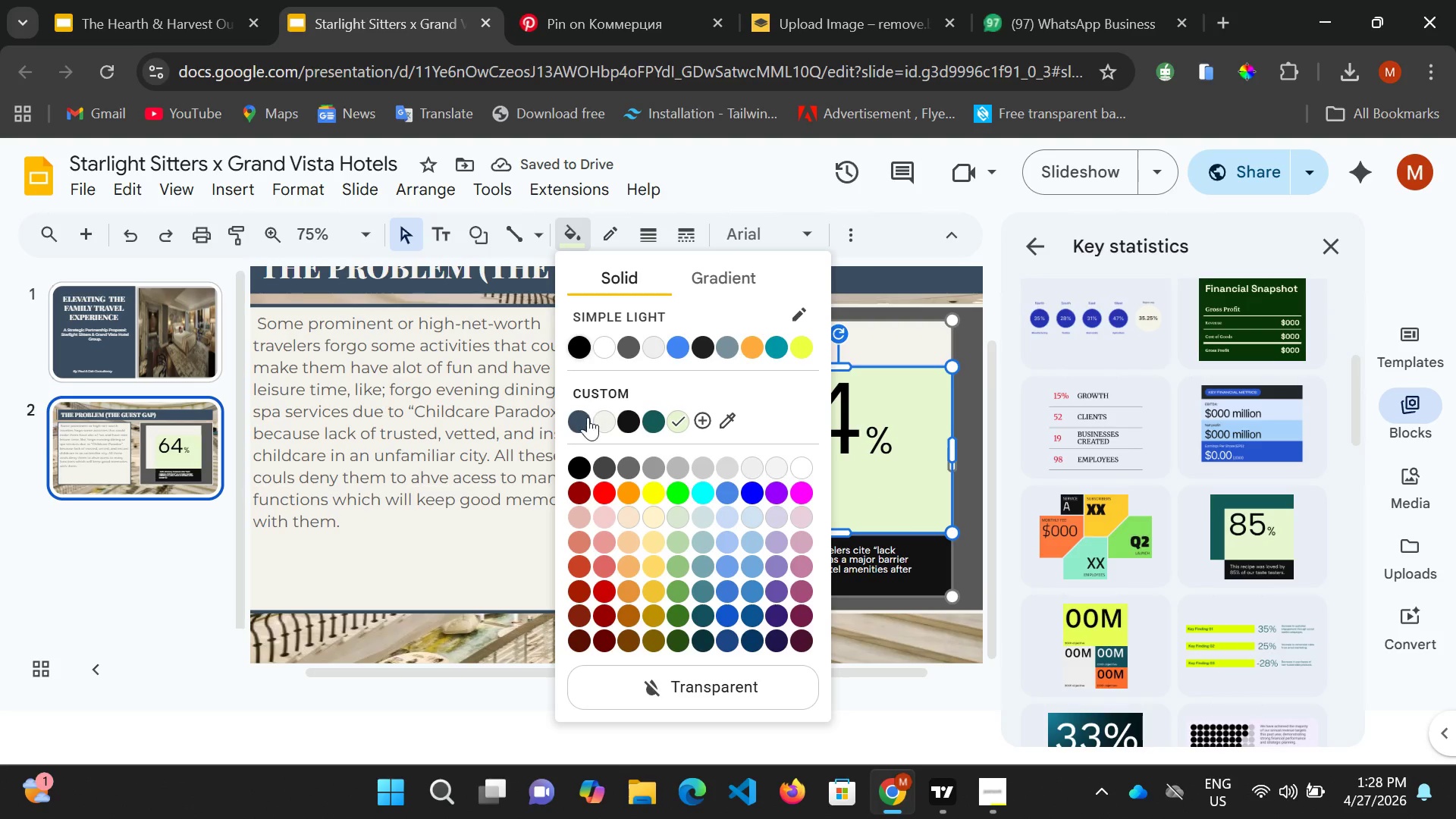 
left_click([579, 422])
 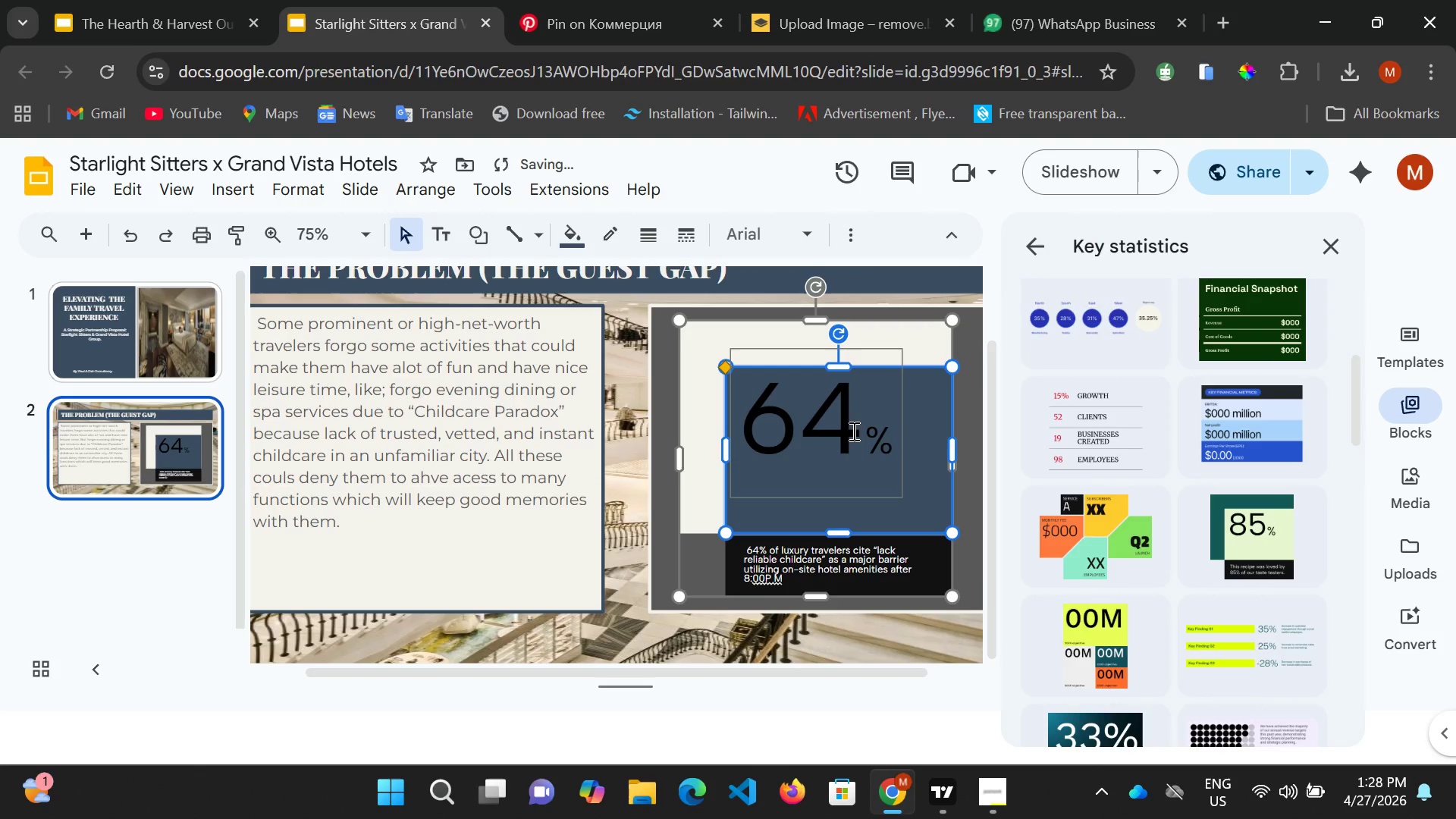 
left_click([852, 431])
 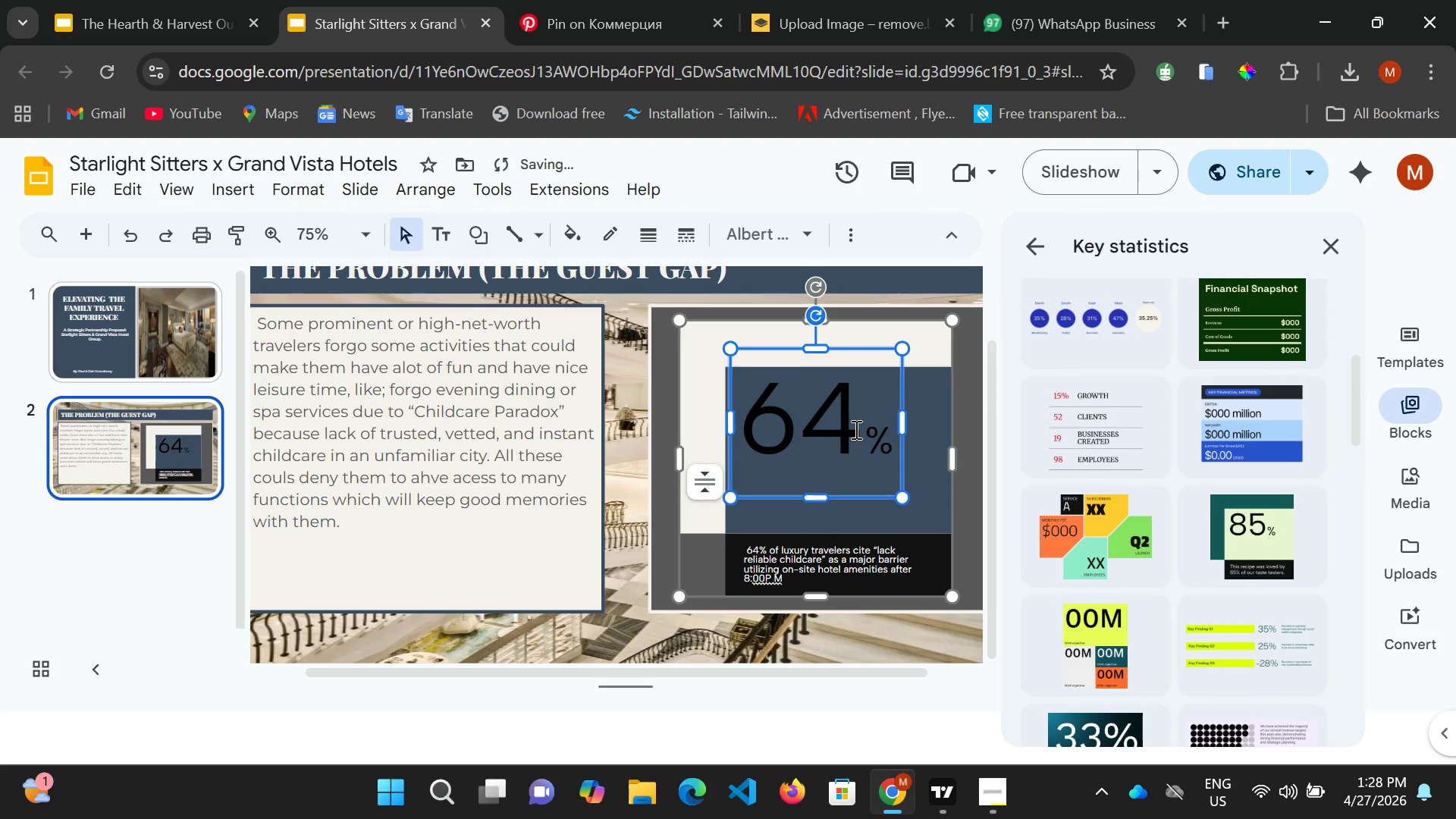 
key(Control+ControlLeft)
 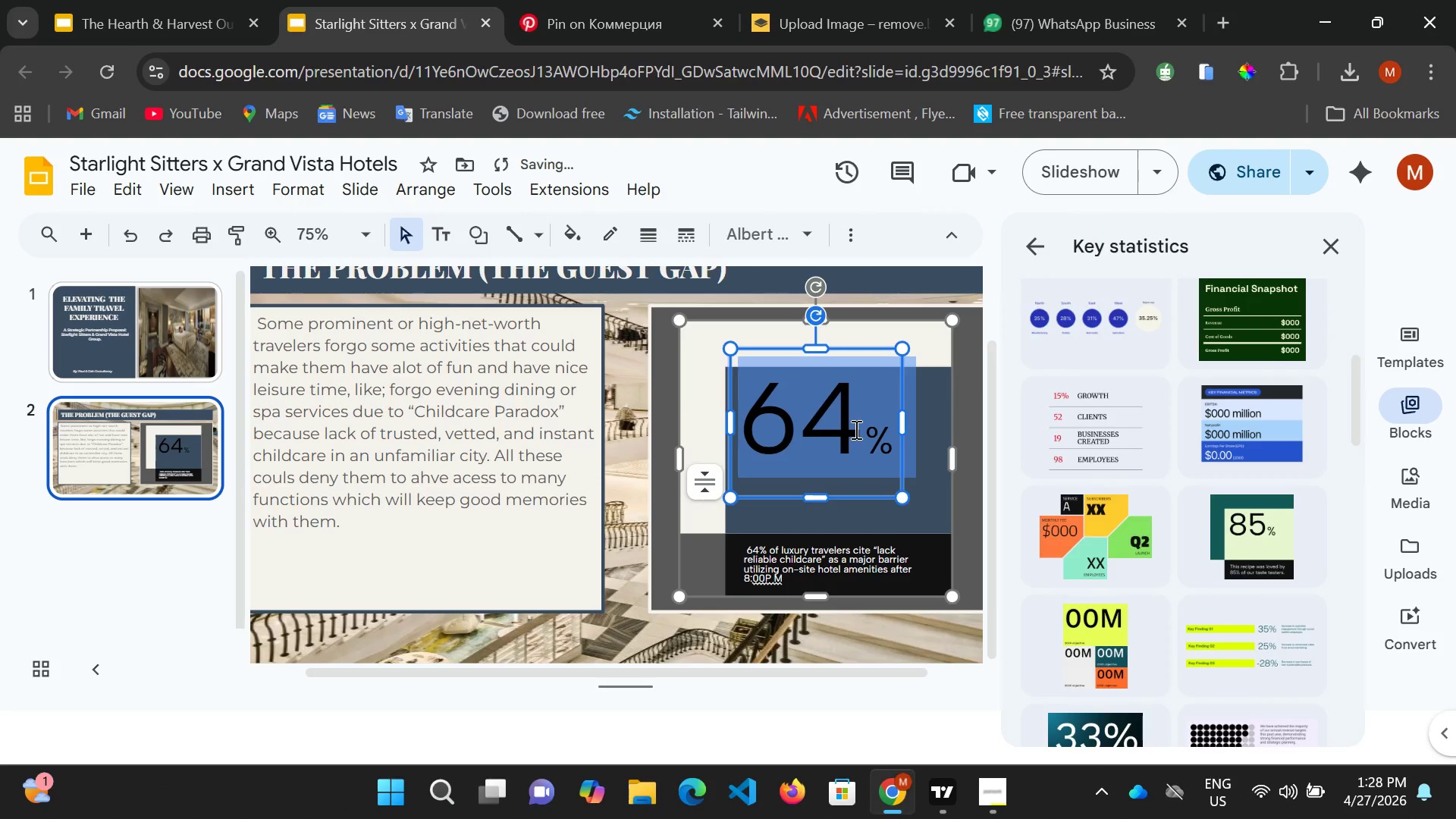 
key(Control+A)
 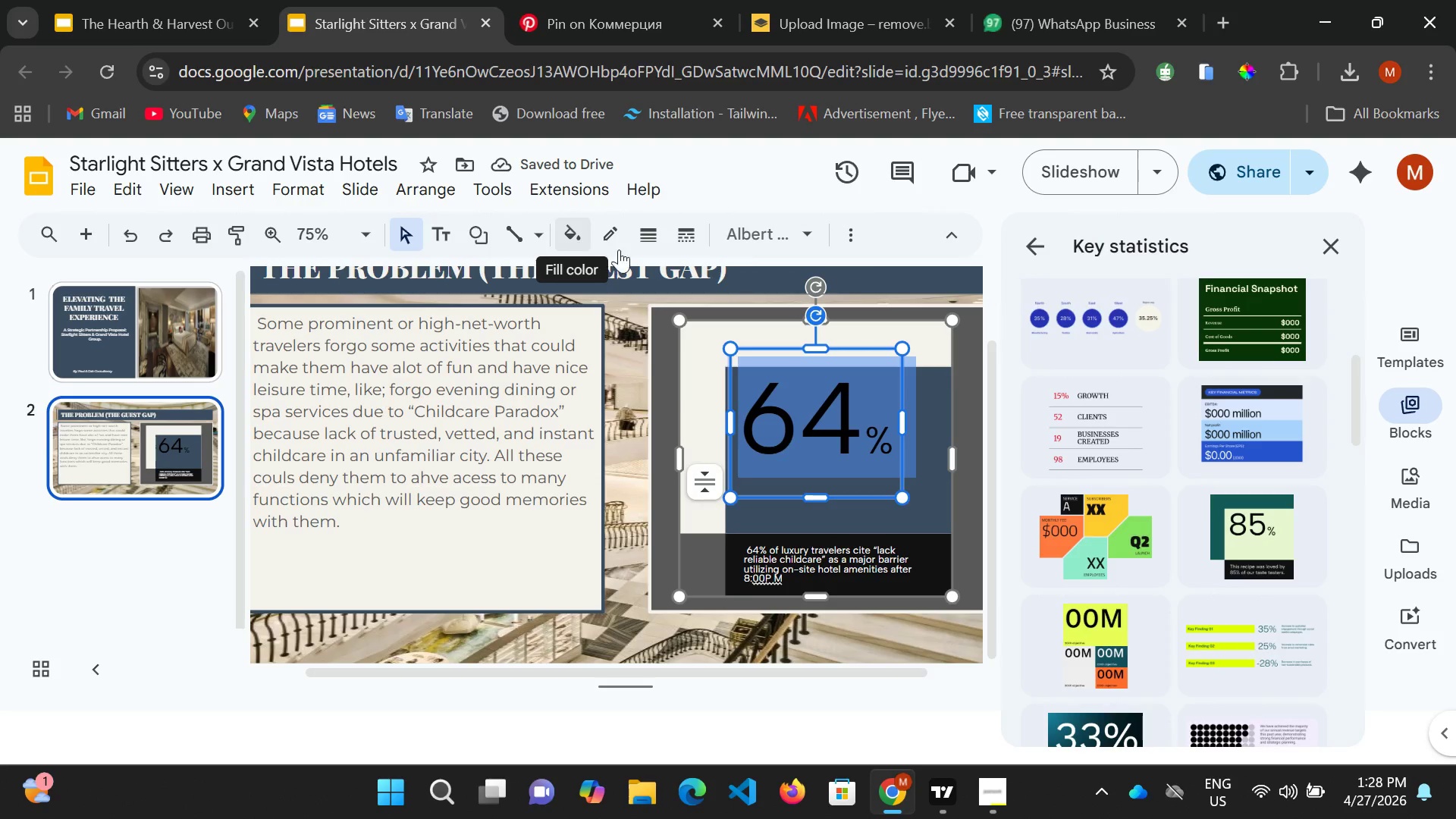 
left_click([851, 237])
 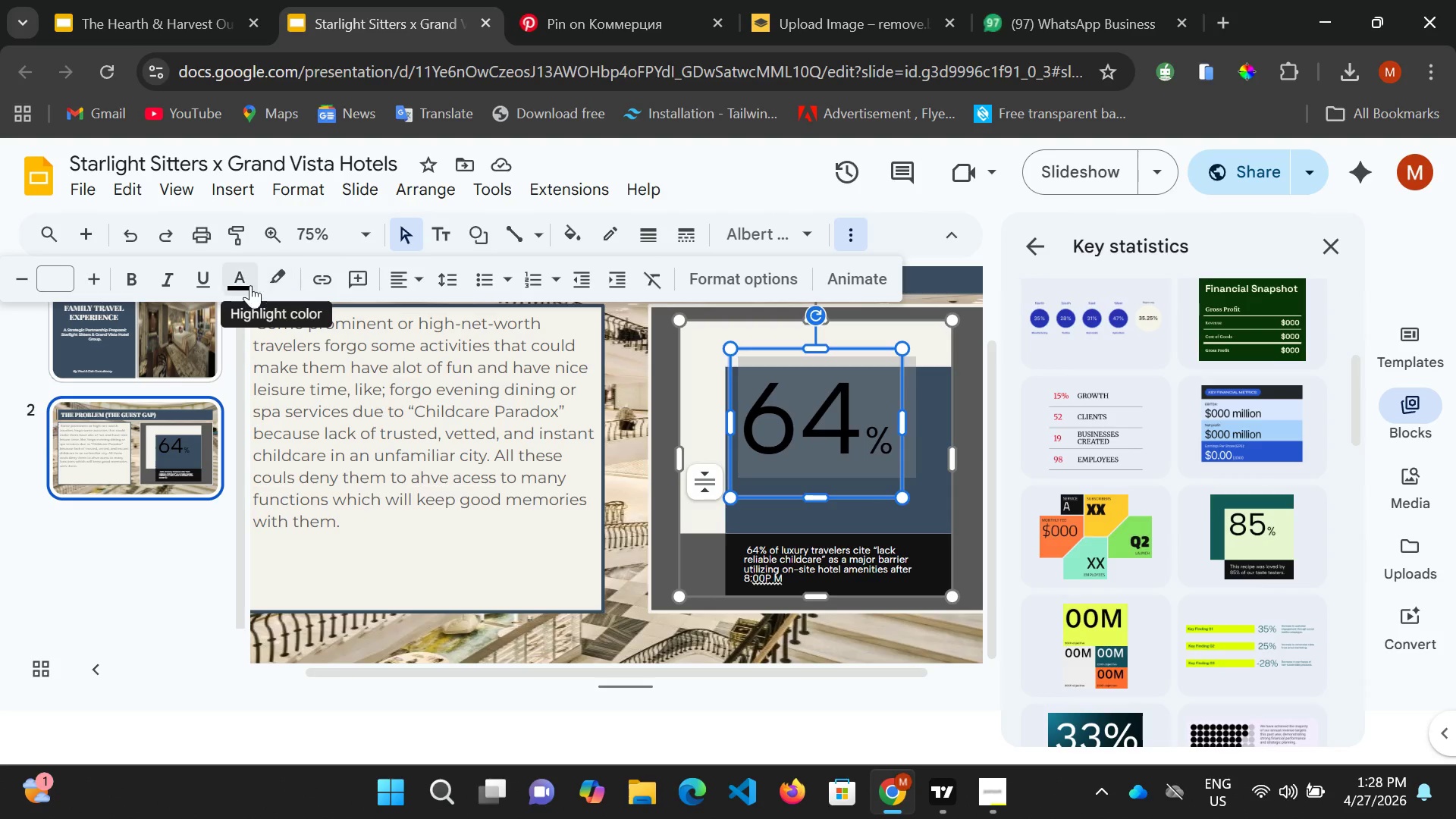 
left_click([249, 285])
 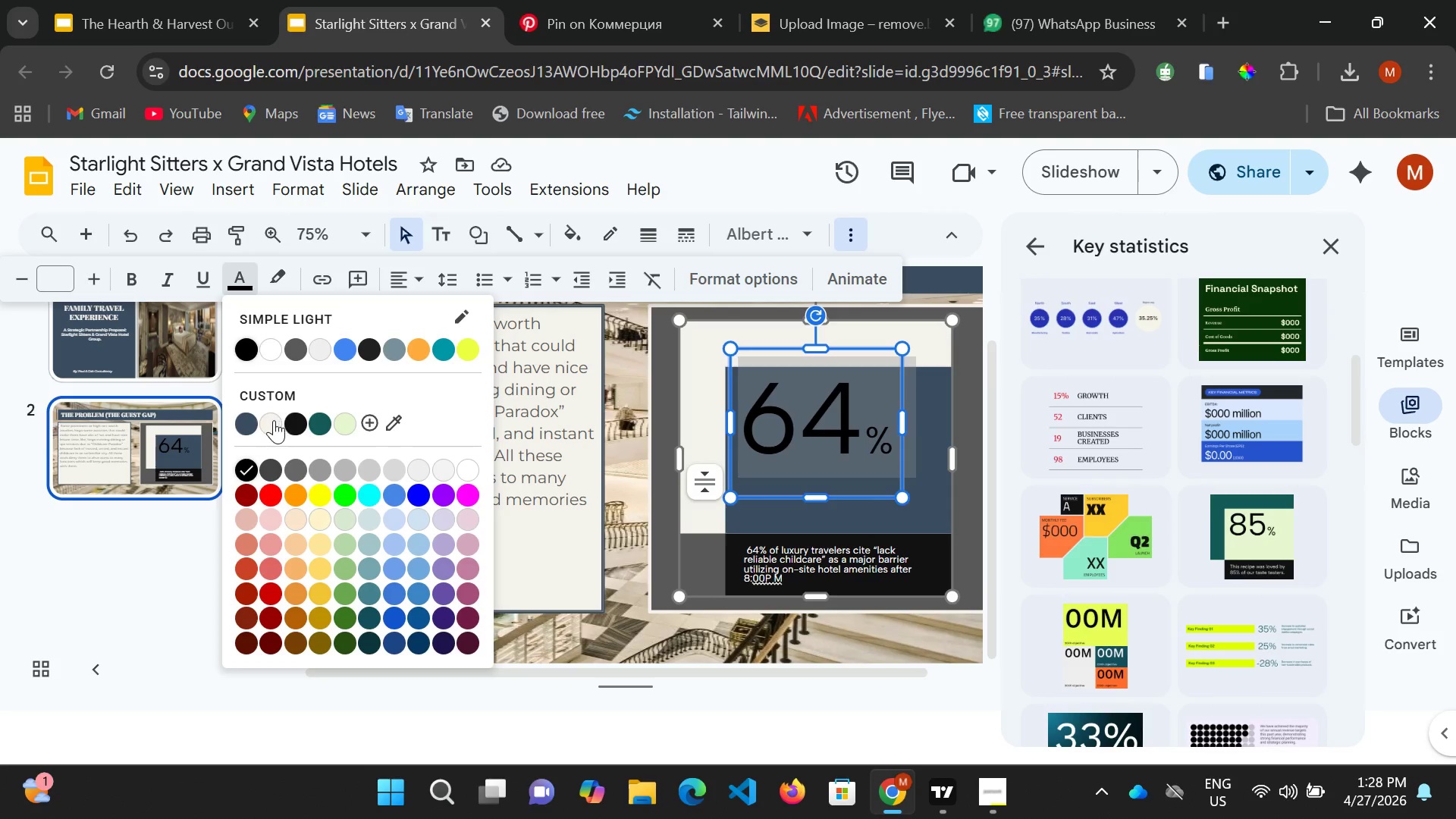 
left_click([271, 422])
 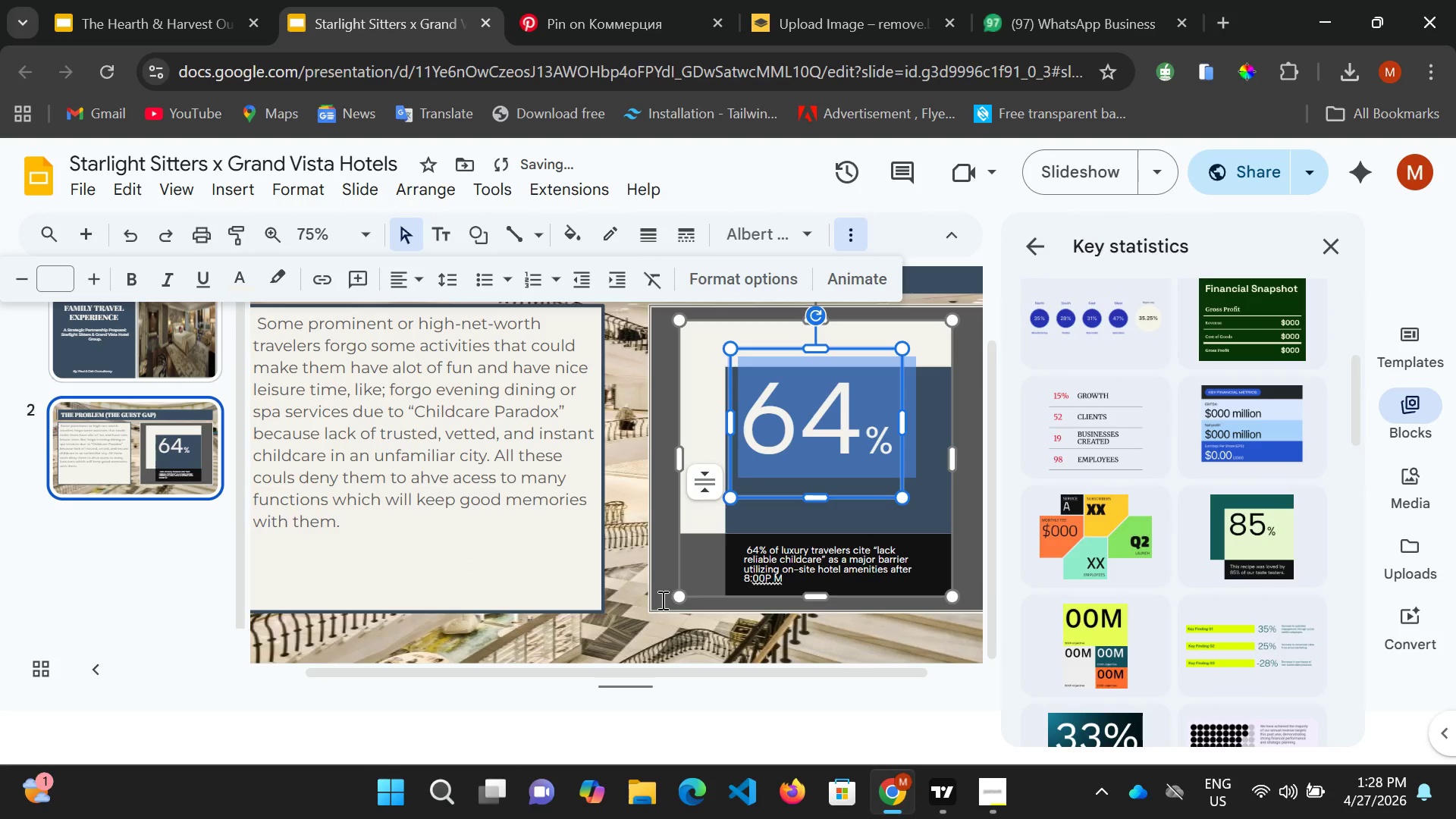 
left_click([661, 591])
 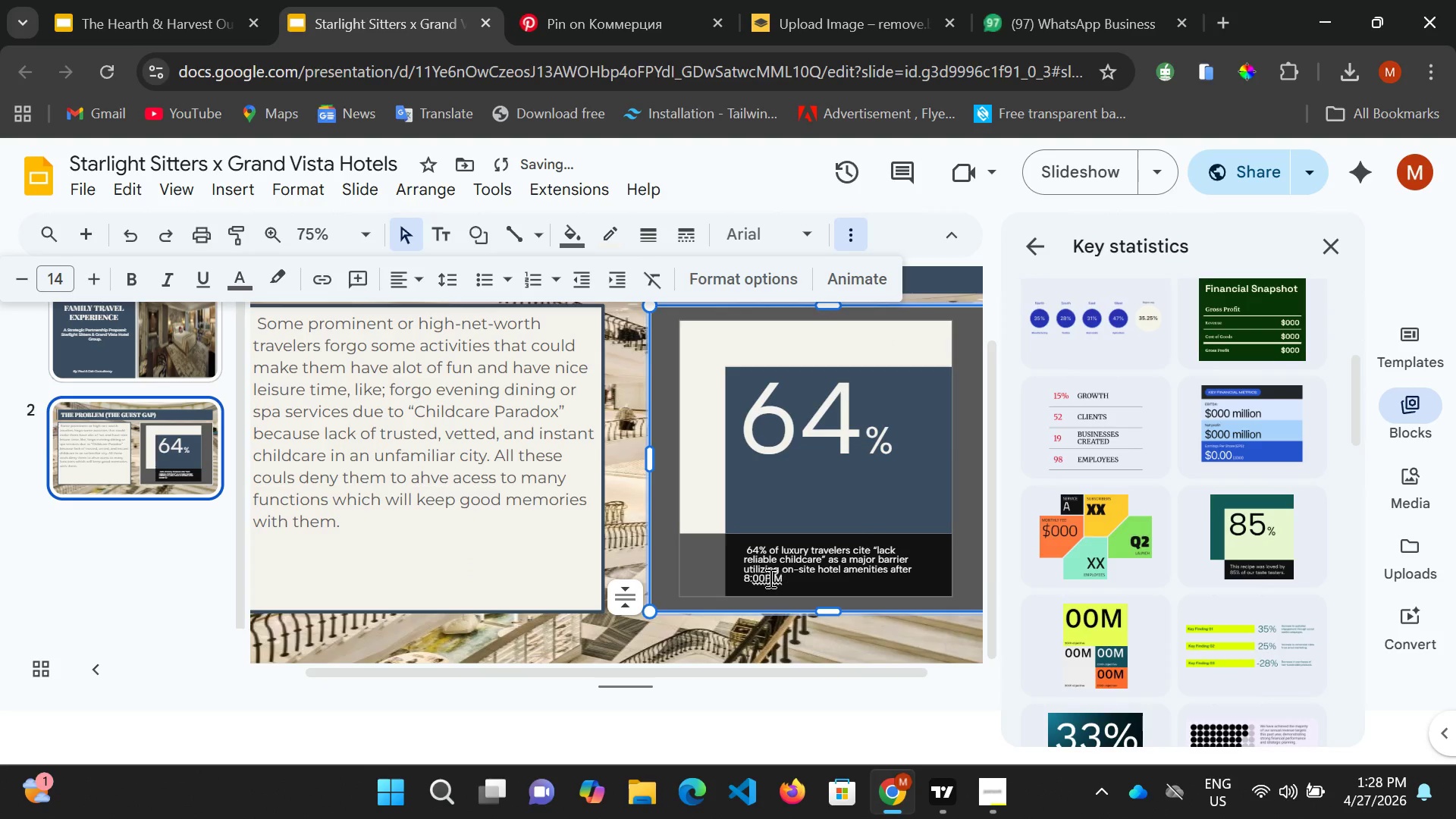 
left_click([747, 554])
 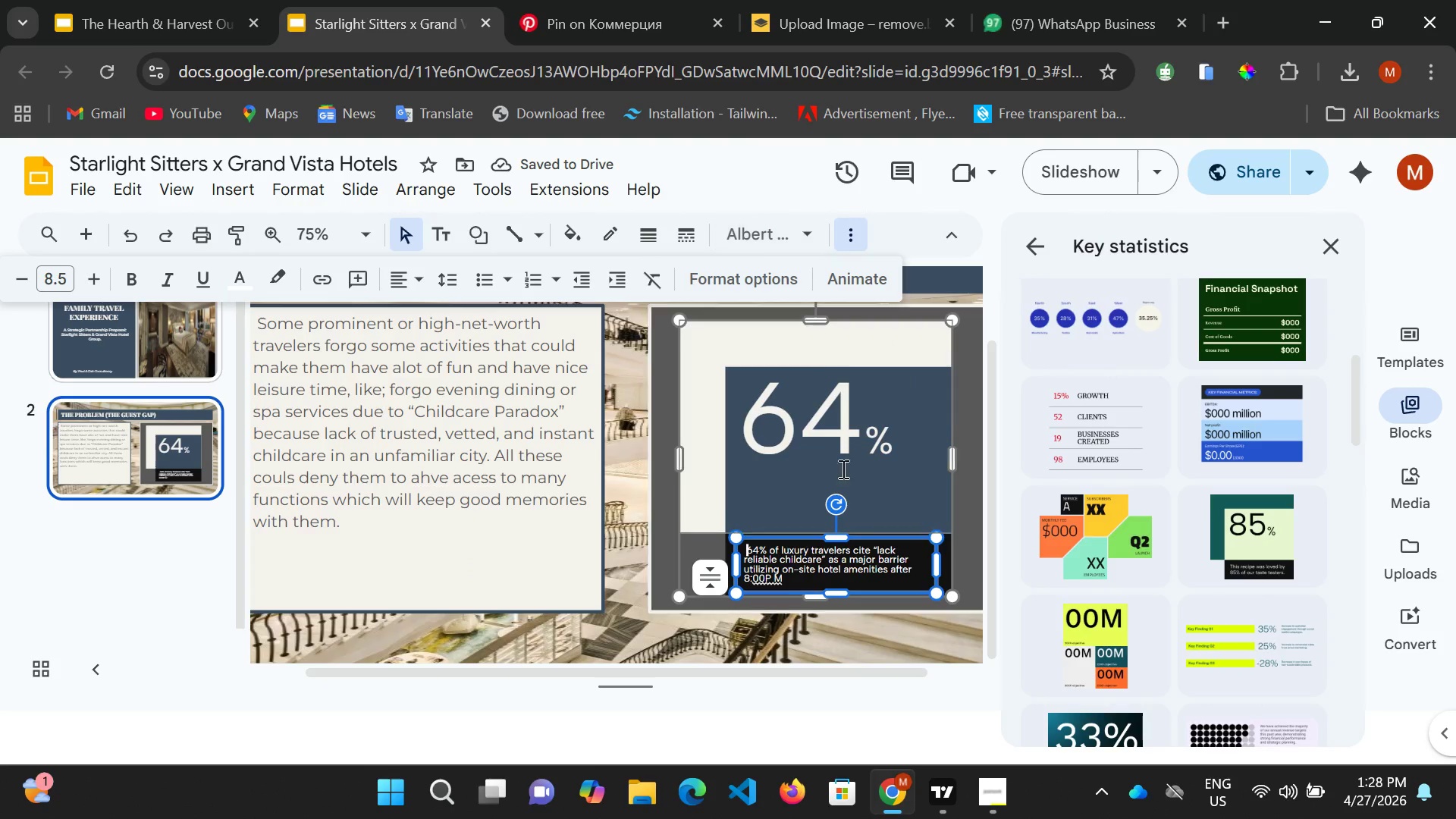 
key(Control+A)
 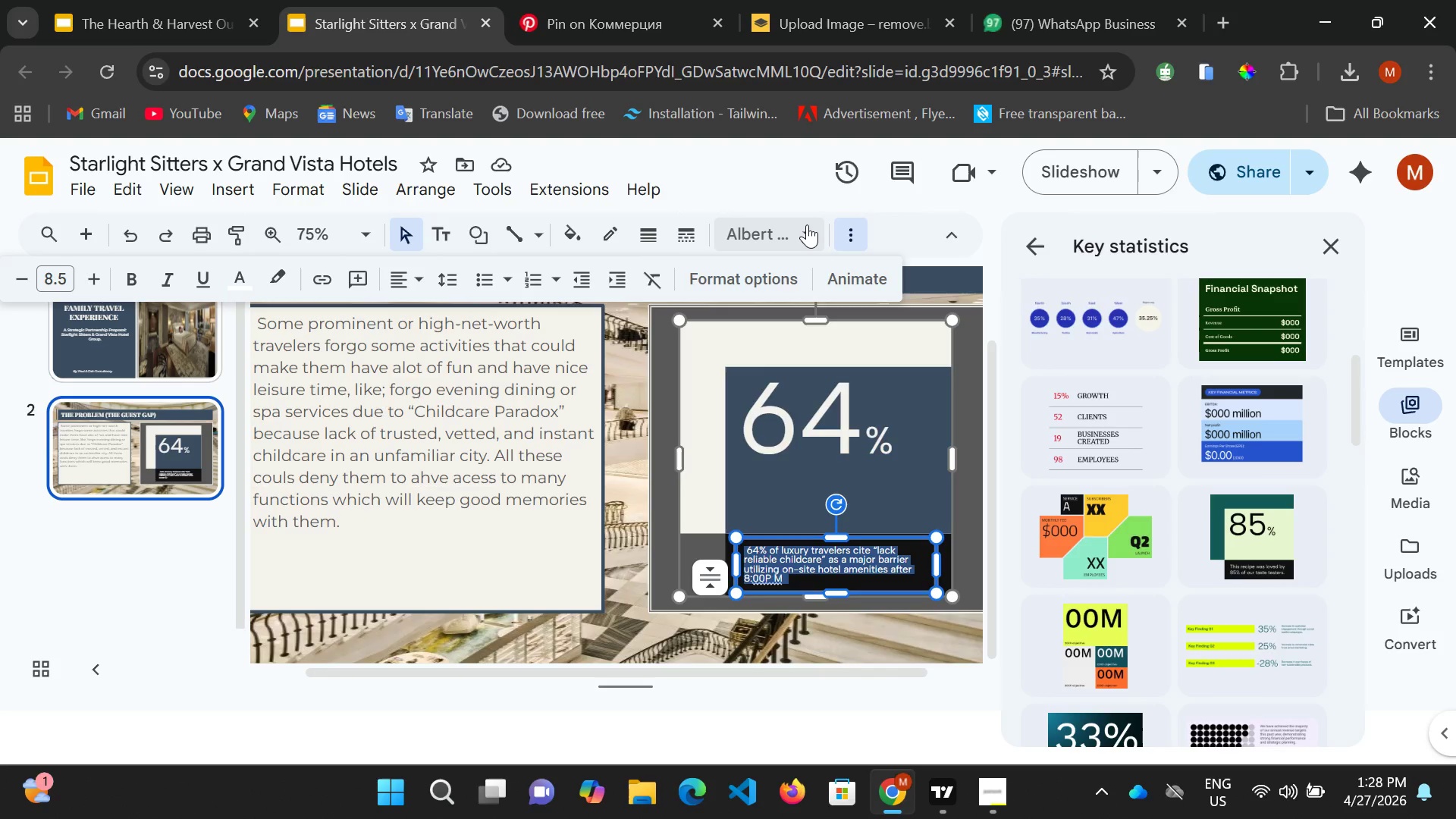 
left_click([807, 224])
 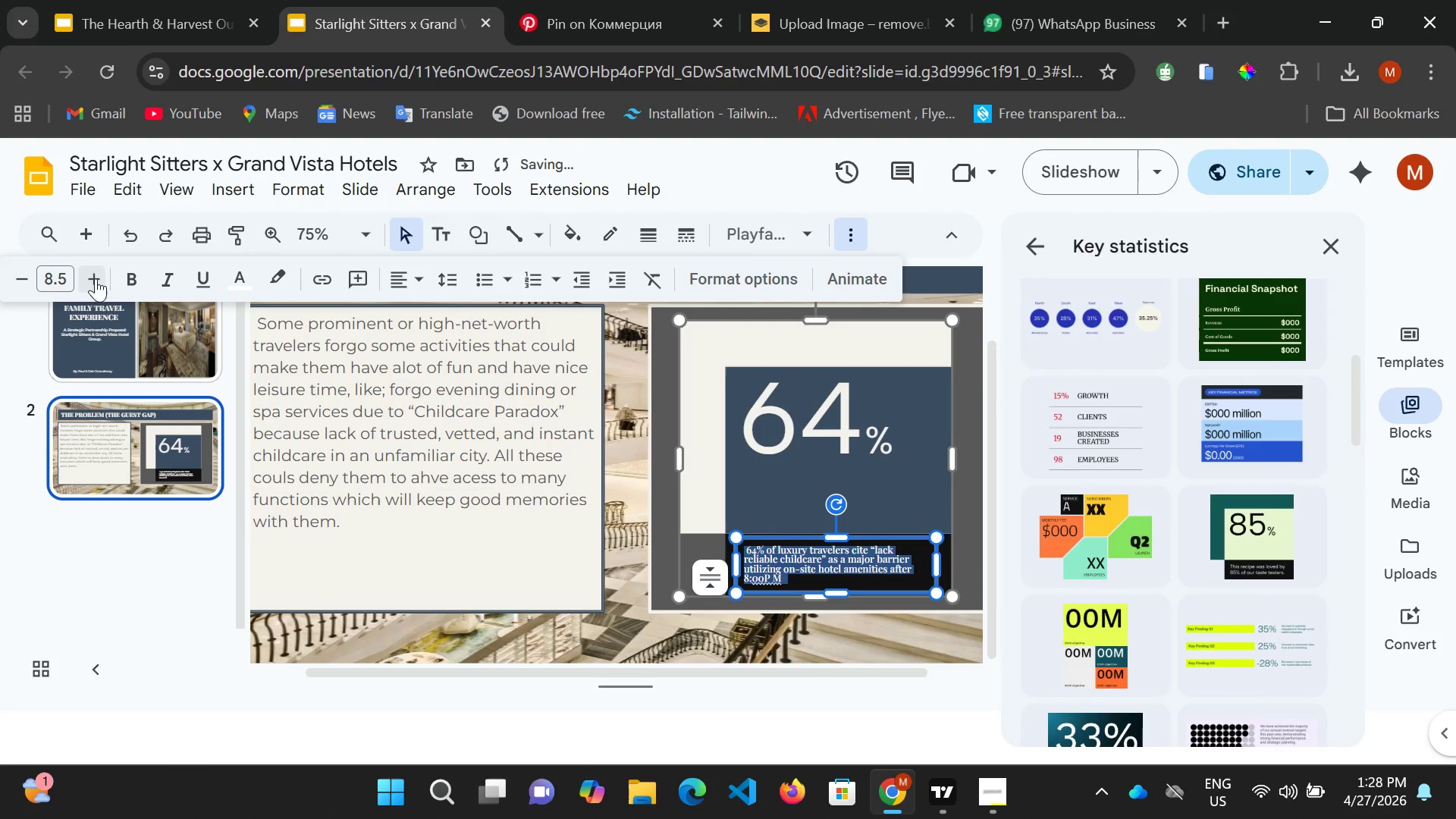 
wait(7.33)
 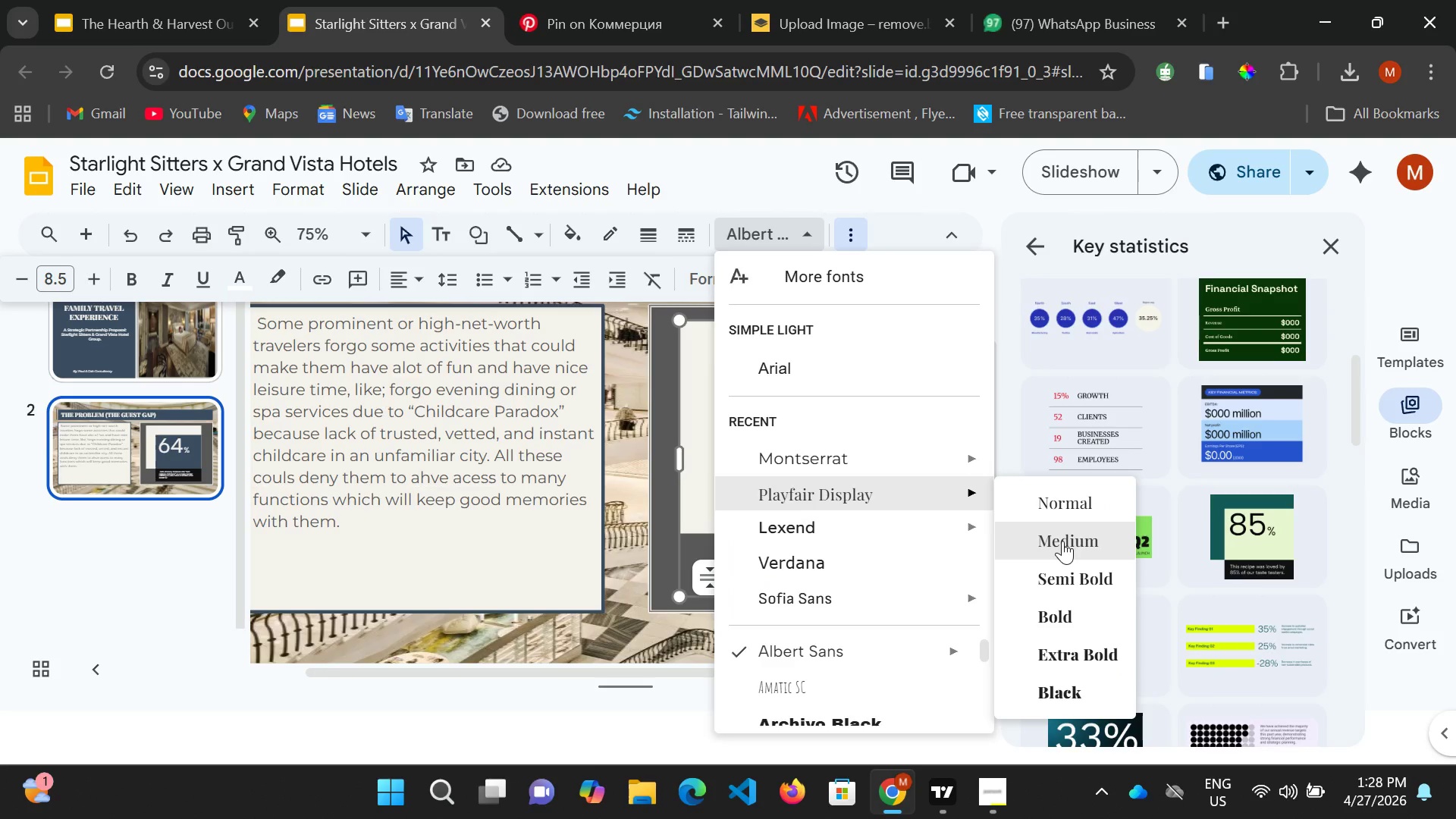 
left_click([137, 278])
 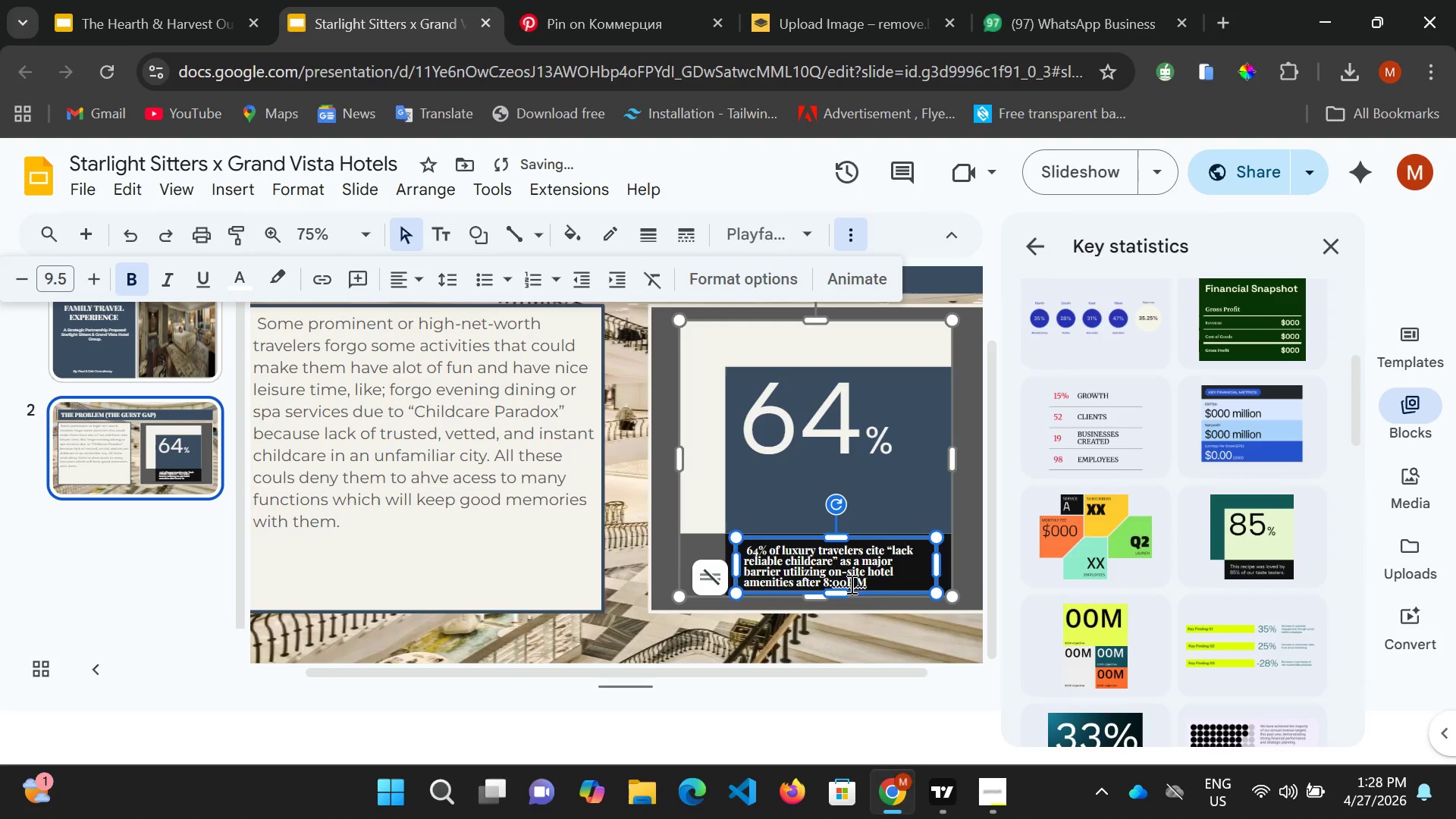 
left_click([846, 584])
 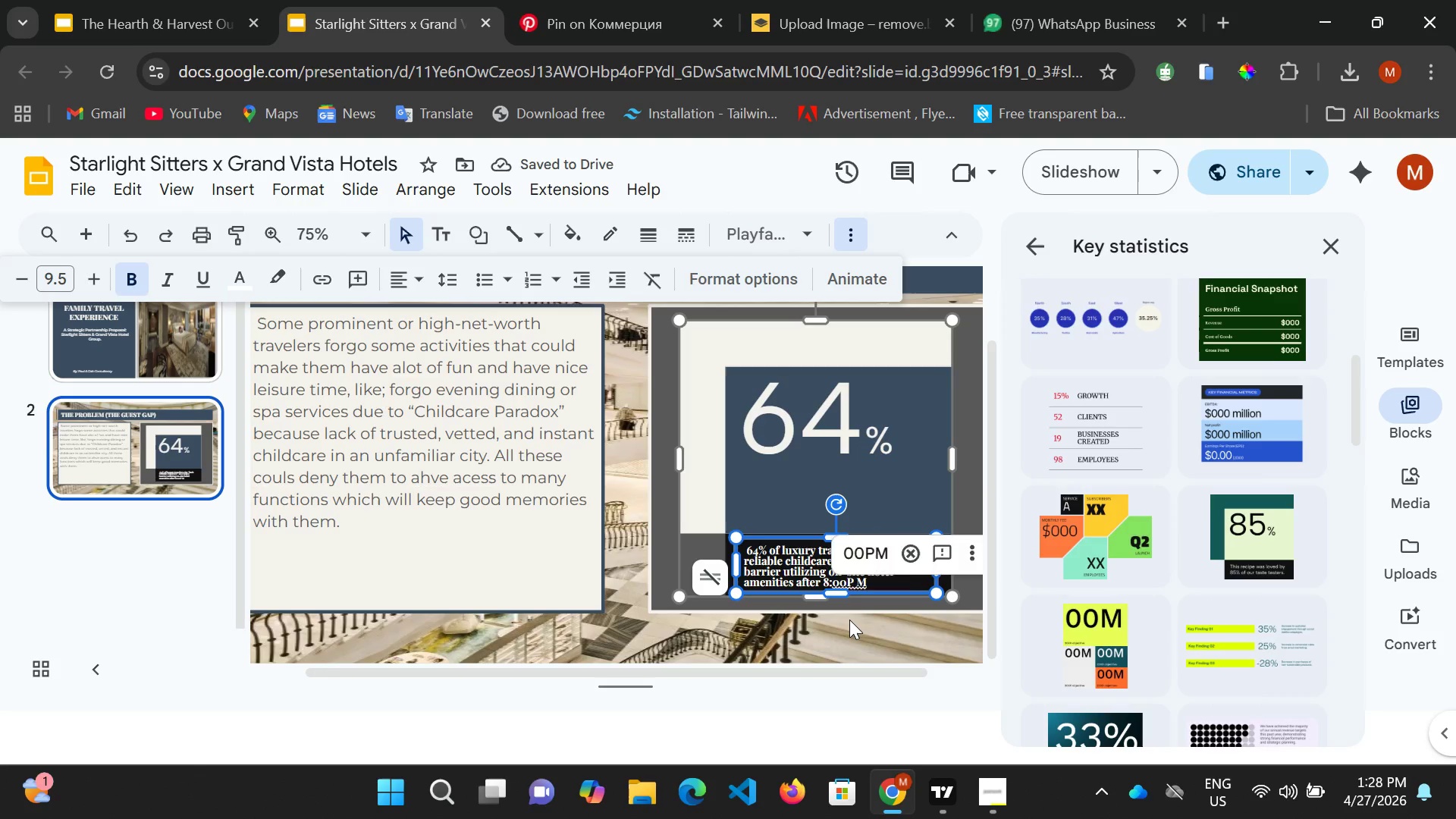 
key(Space)
 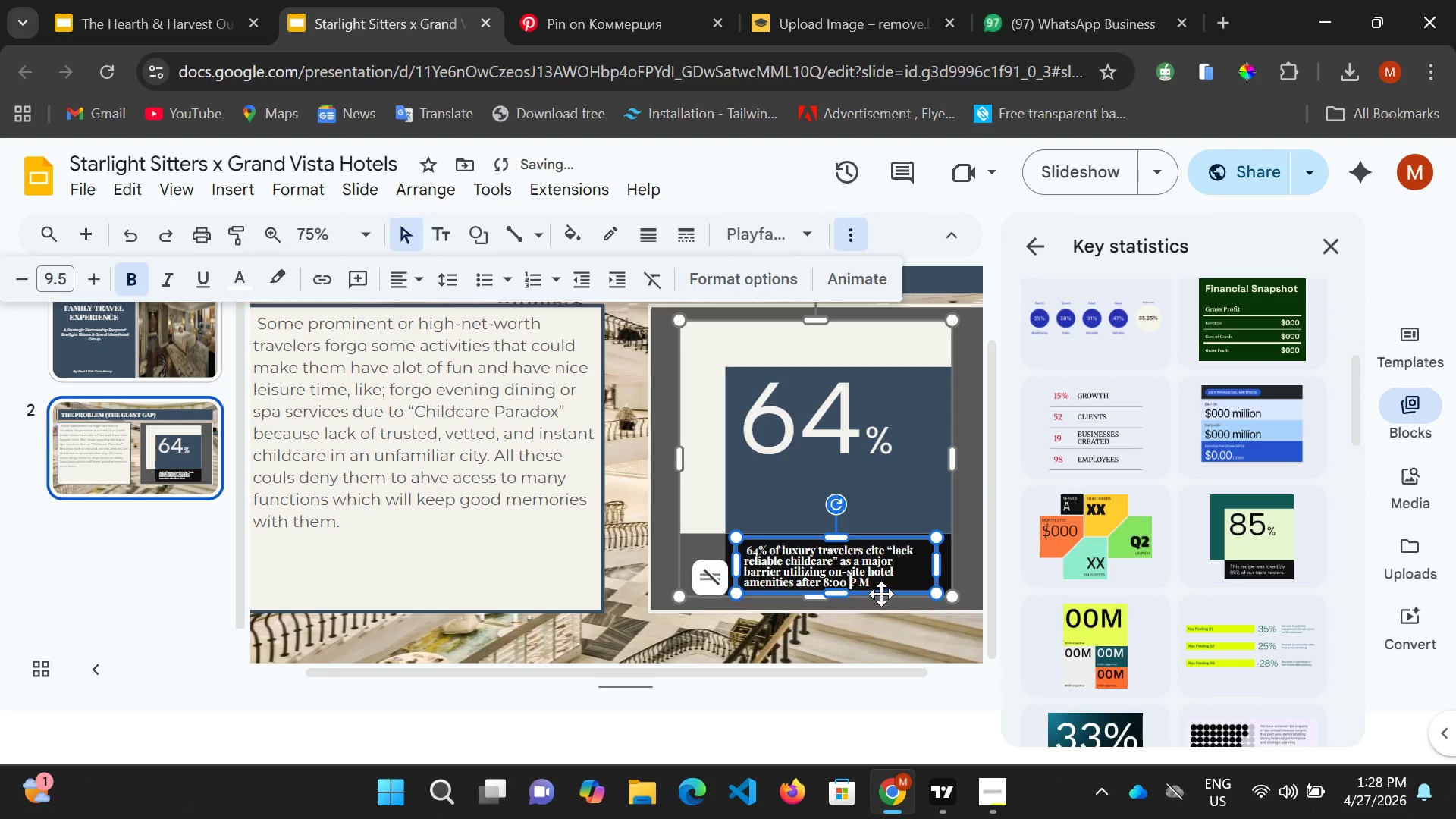 
left_click([882, 591])
 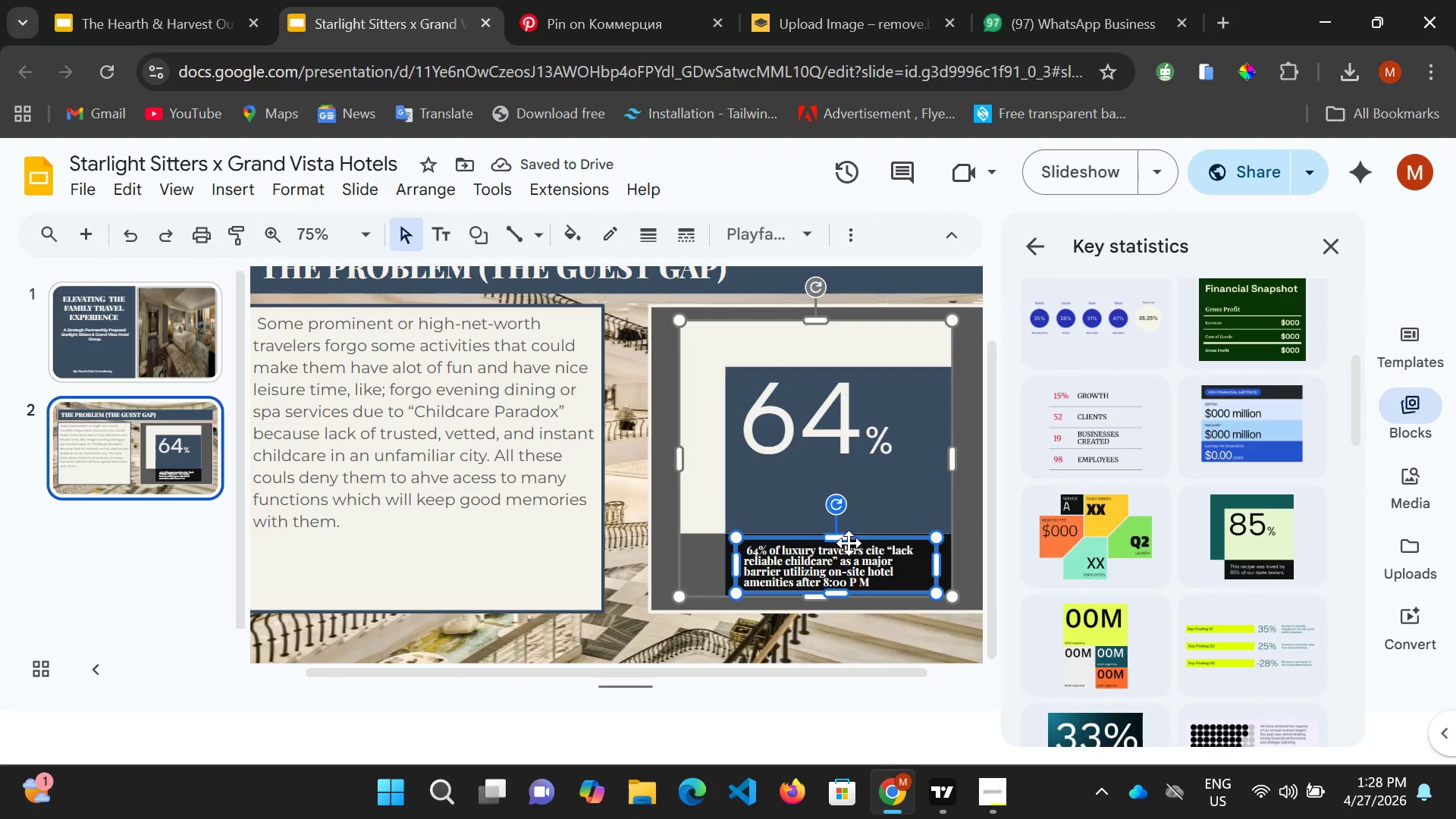 
left_click_drag(start_coordinate=[839, 536], to_coordinate=[839, 531])
 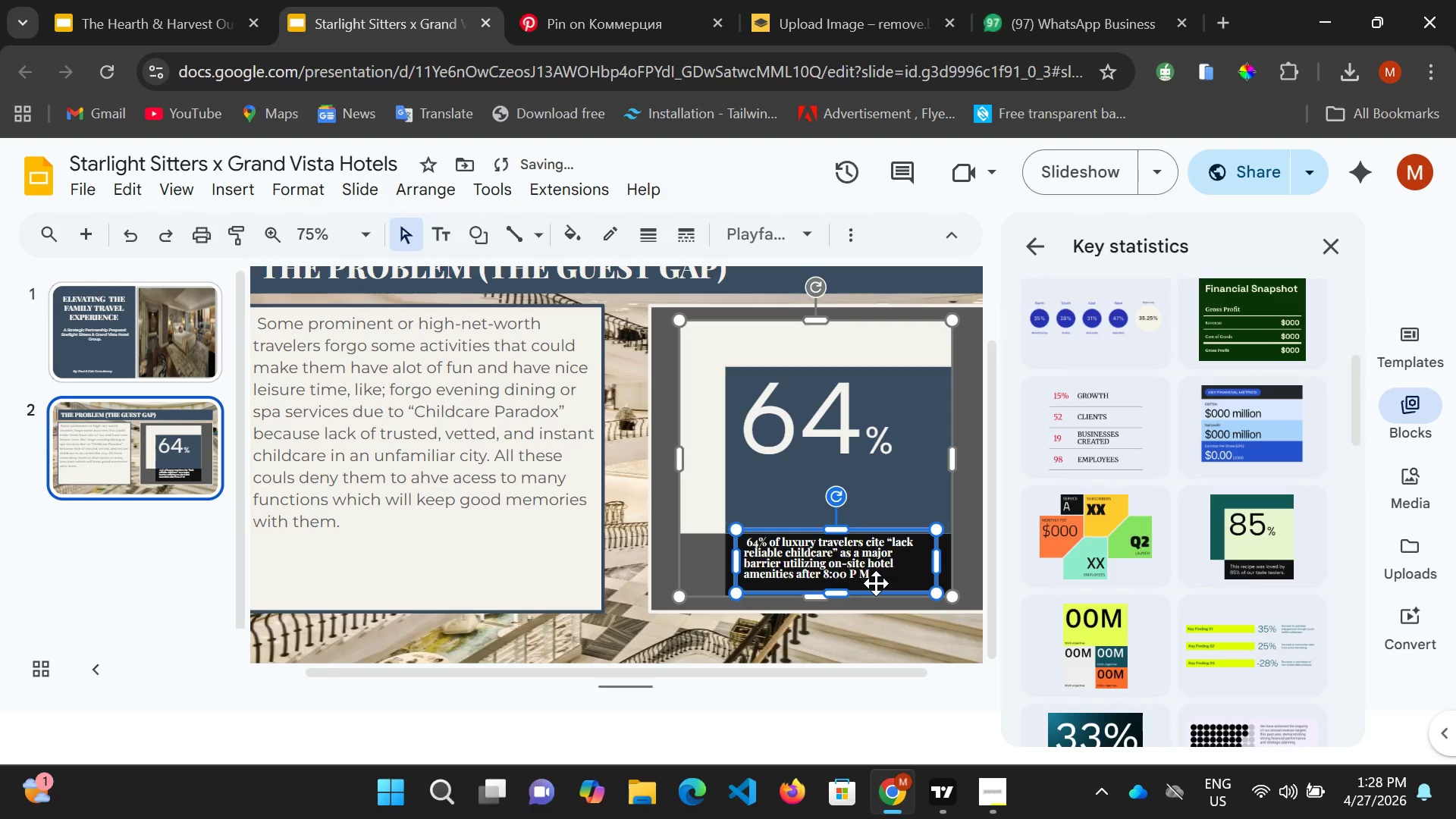 
key(Control+Z)
 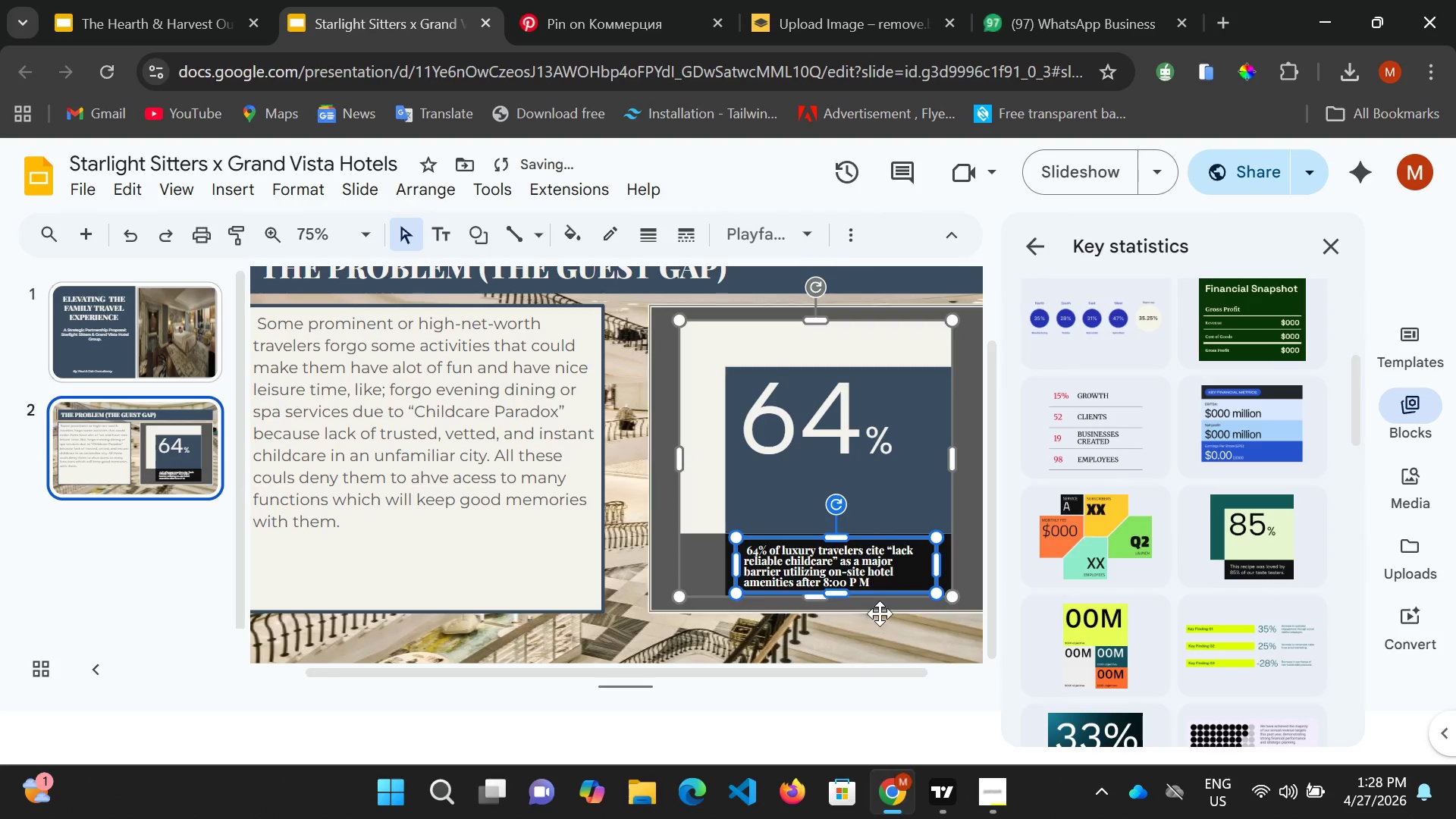 
left_click([880, 613])
 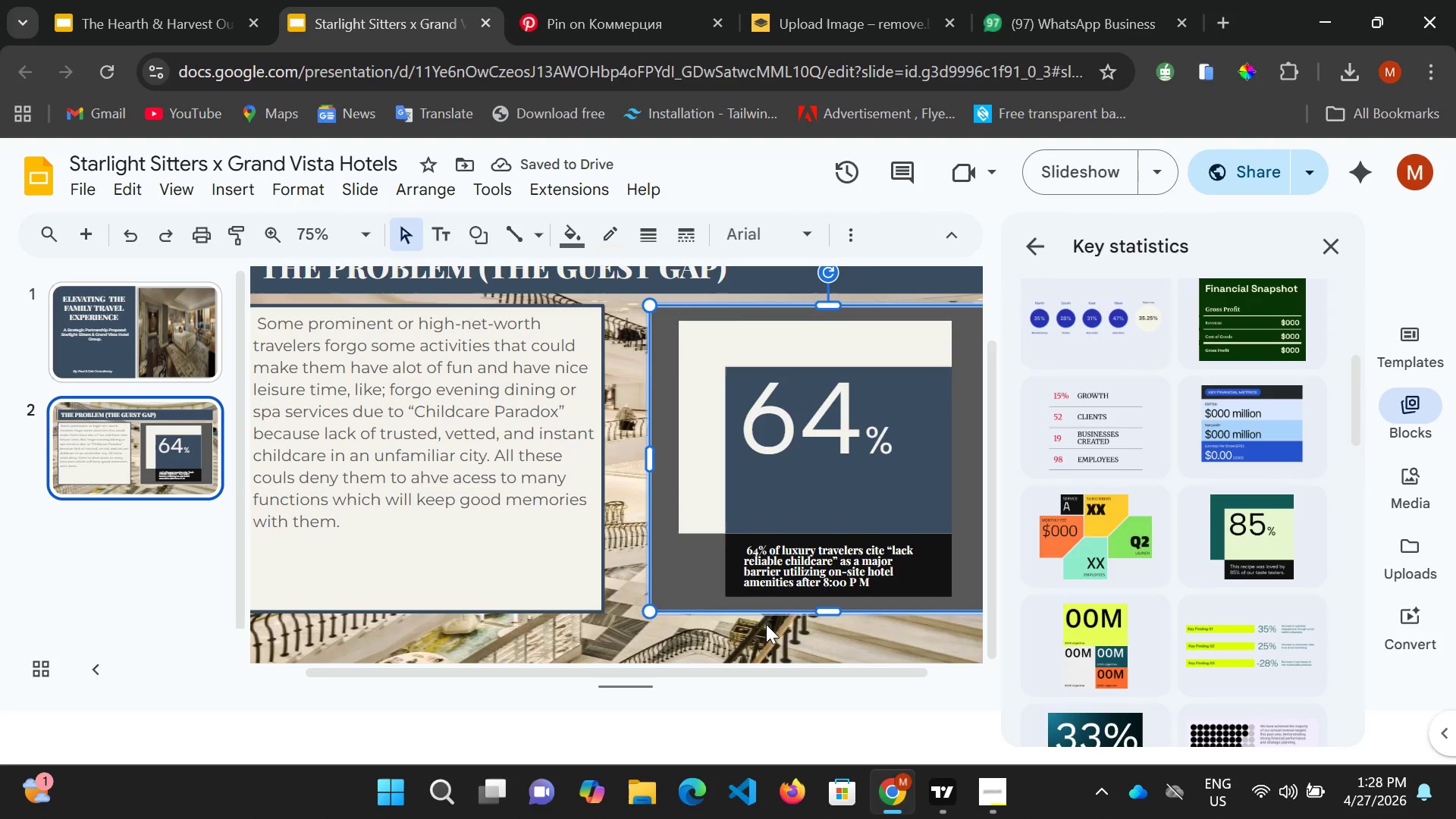 
scroll: coordinate [803, 607], scroll_direction: up, amount: 3.0
 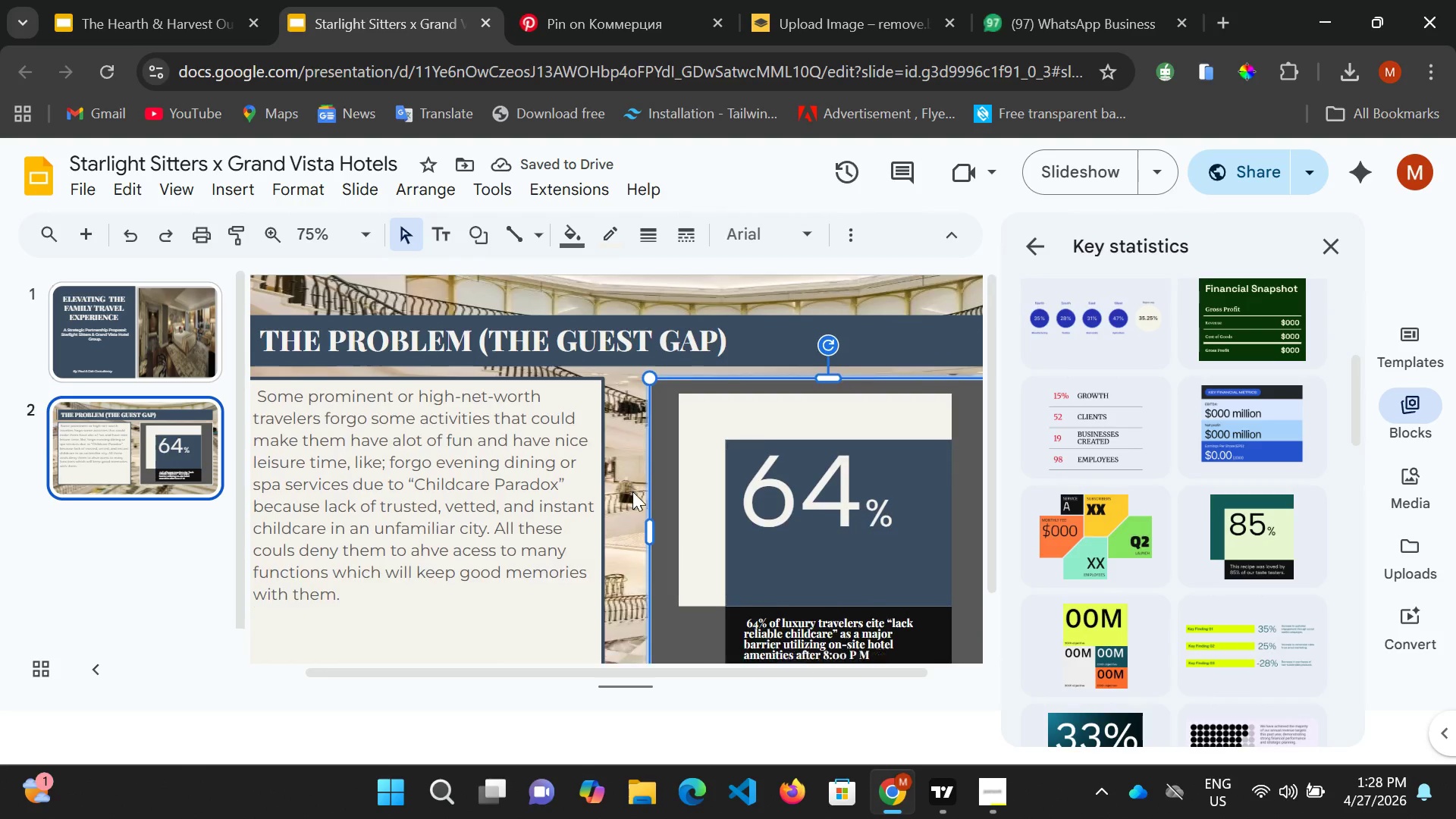 
scroll: coordinate [633, 492], scroll_direction: down, amount: 3.0
 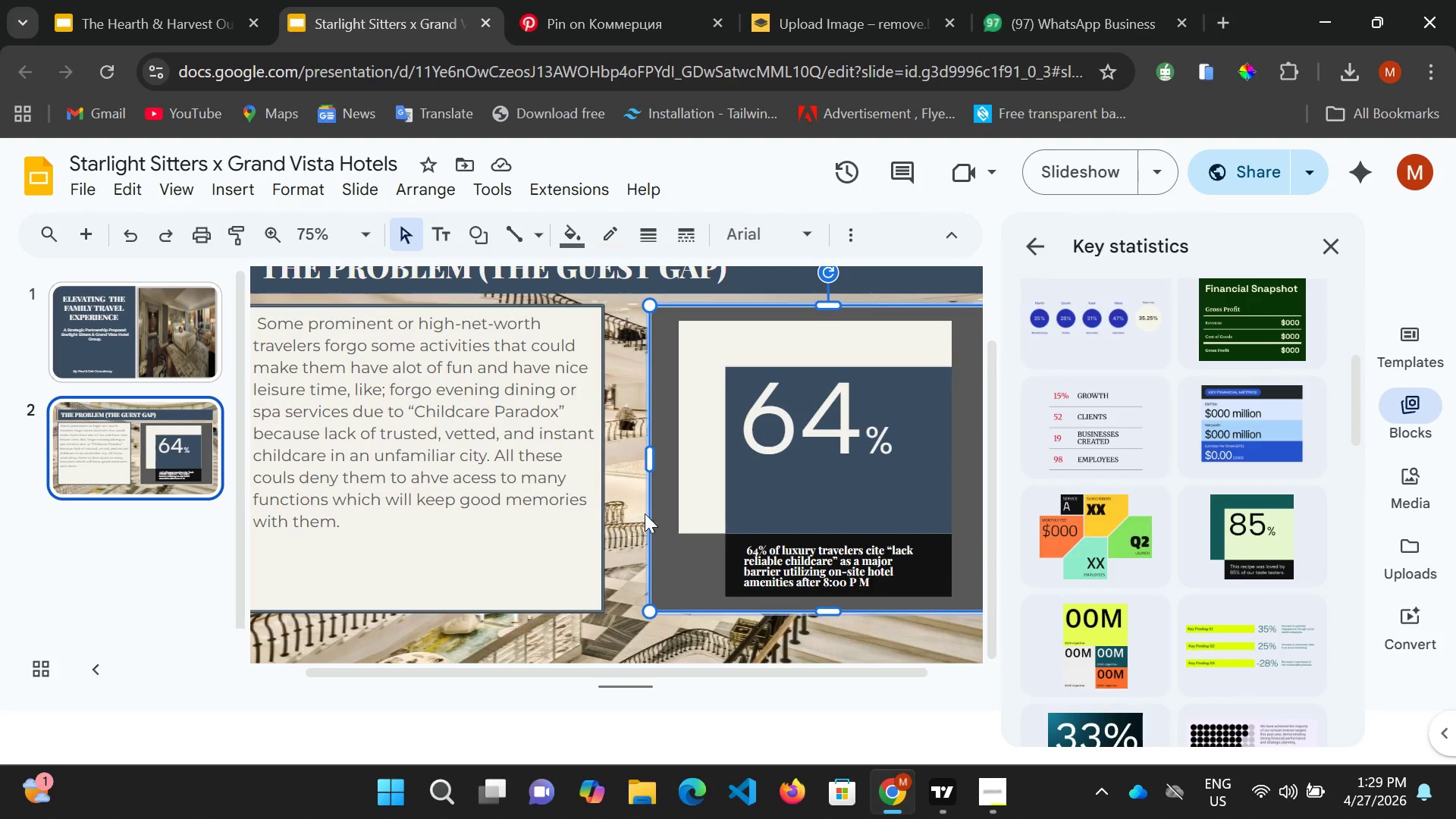 
wait(8.26)
 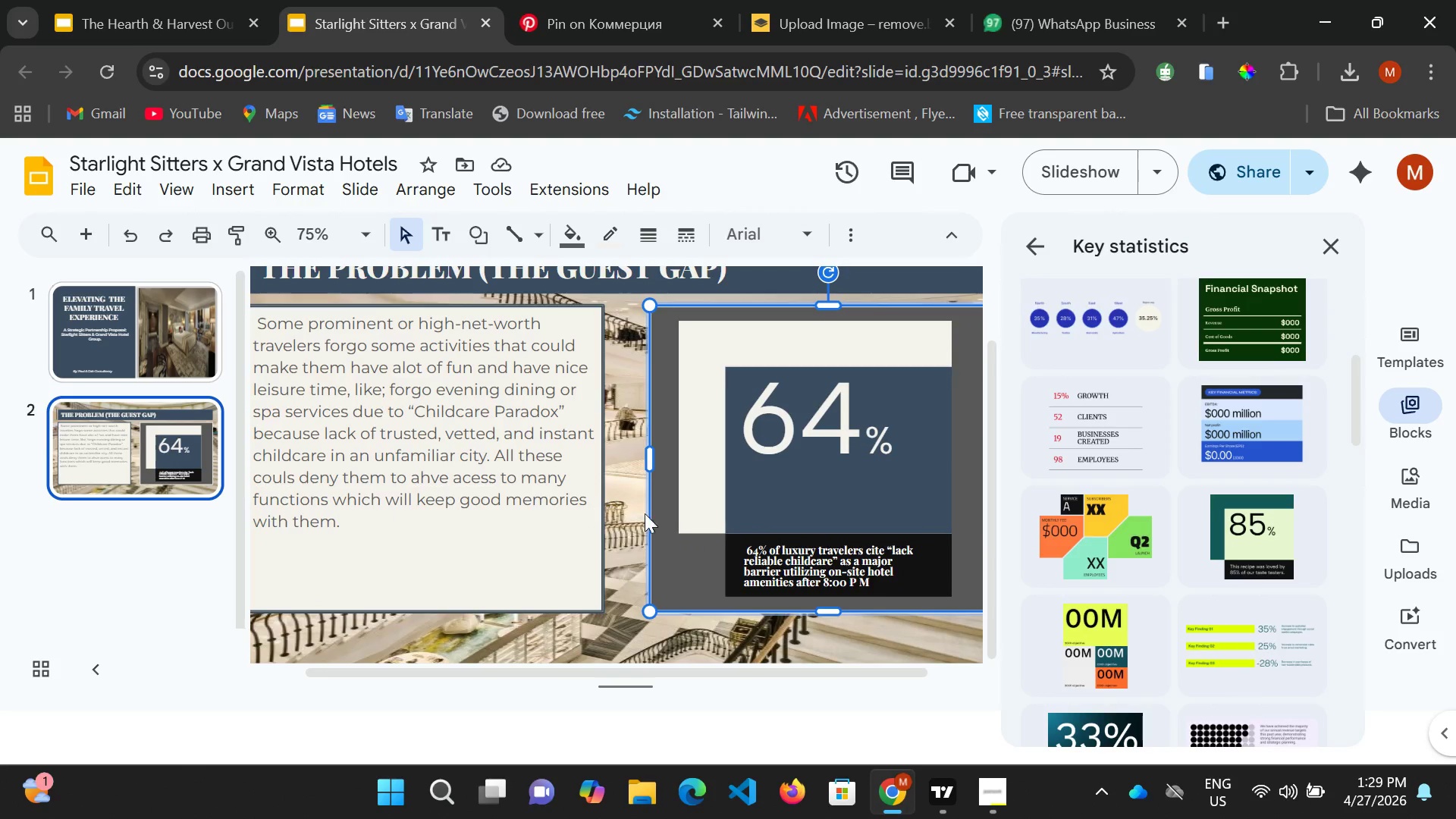 
left_click([1225, 240])
 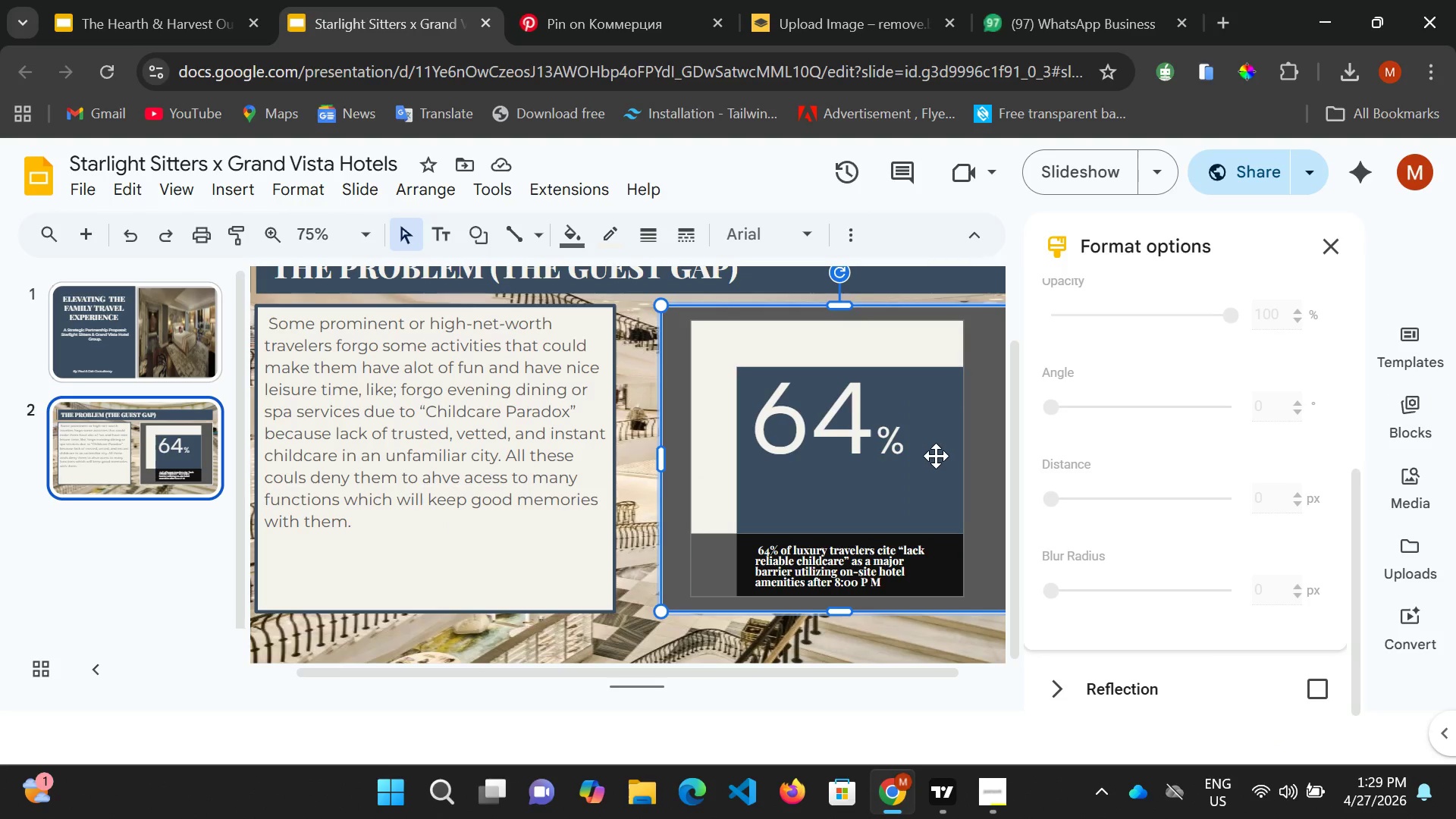 
wait(5.03)
 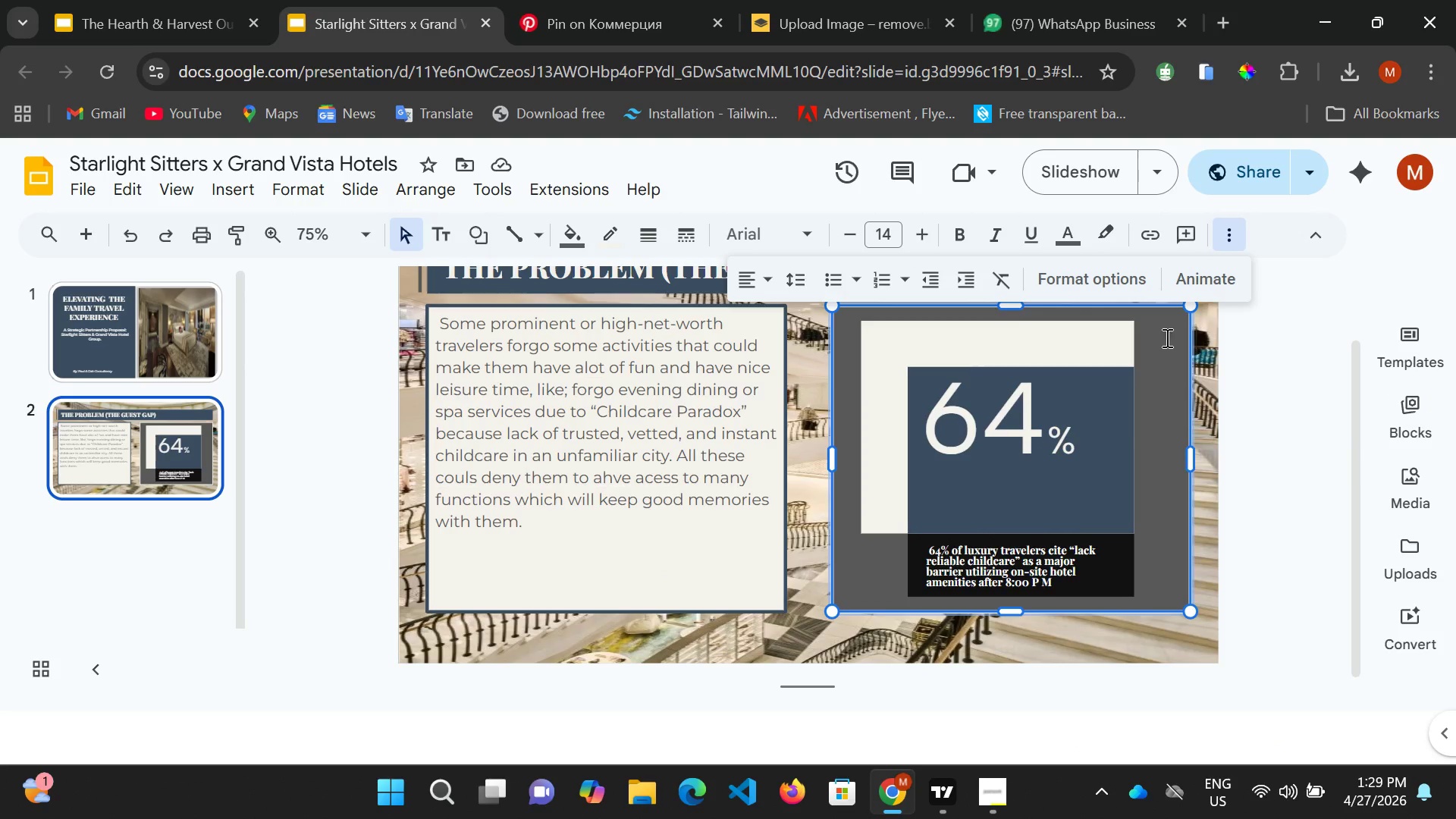 
scroll: coordinate [1263, 602], scroll_direction: down, amount: 4.0
 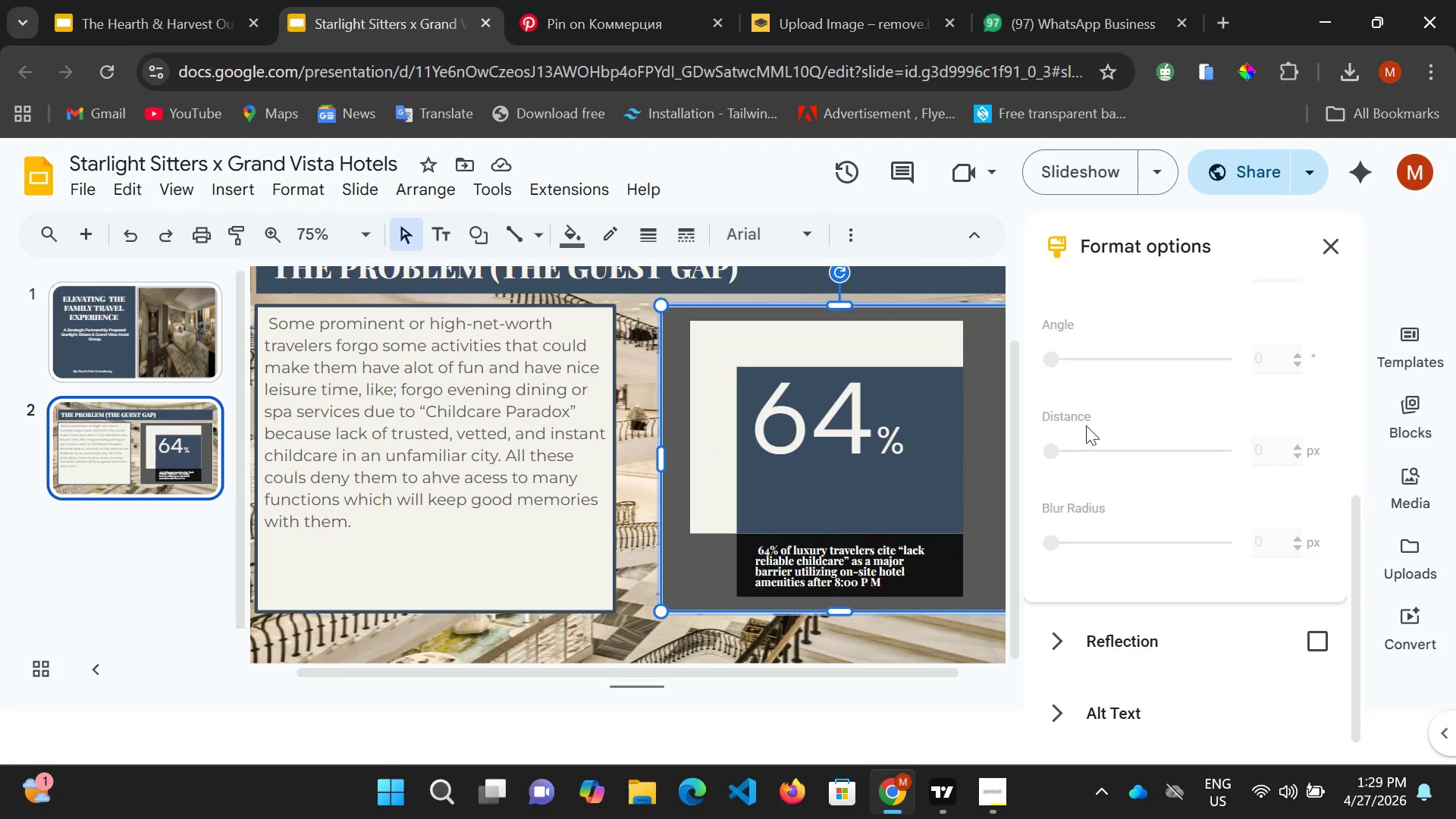 
scroll: coordinate [1078, 345], scroll_direction: up, amount: 3.0
 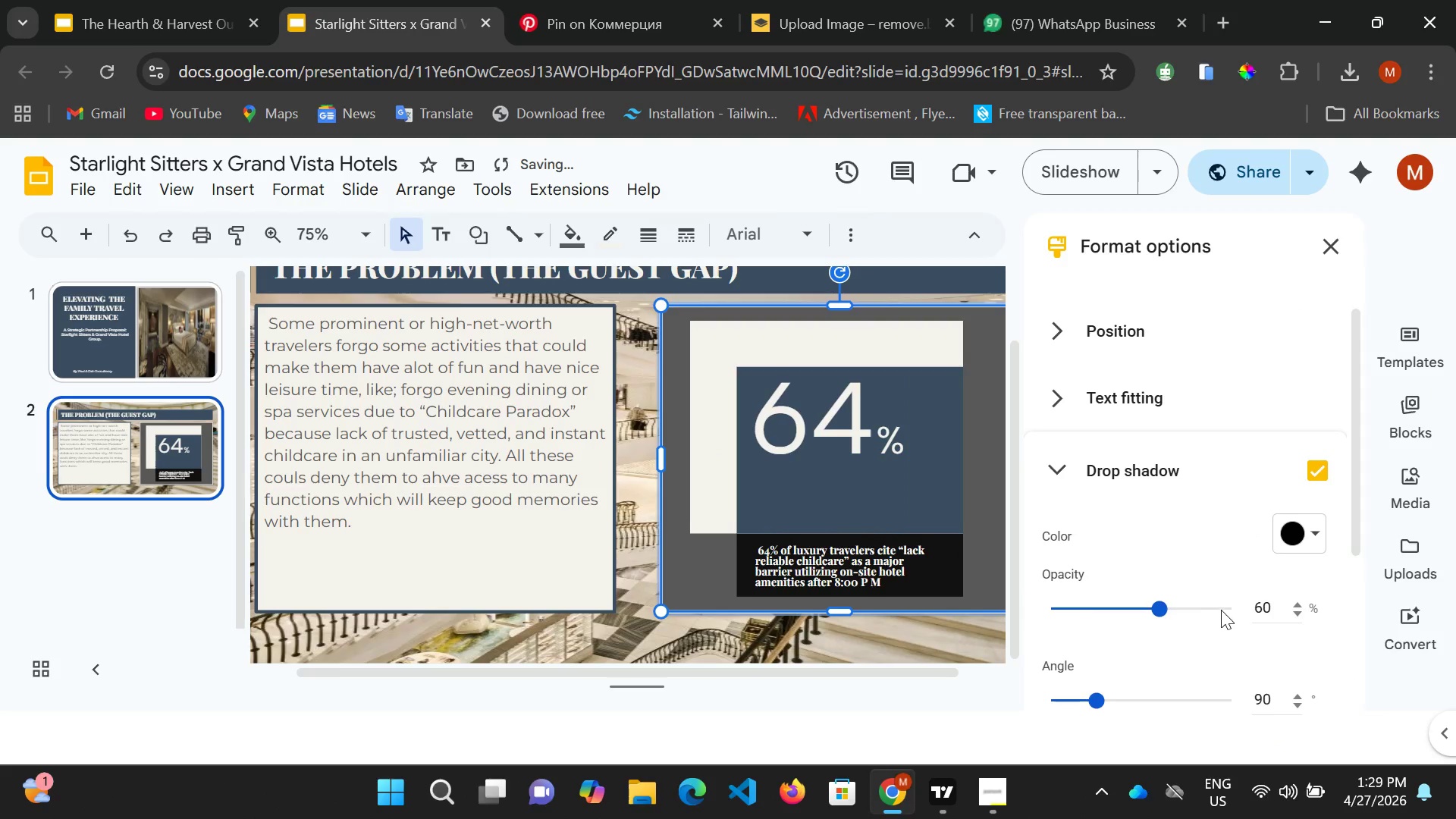 
left_click_drag(start_coordinate=[1217, 607], to_coordinate=[1221, 611])
 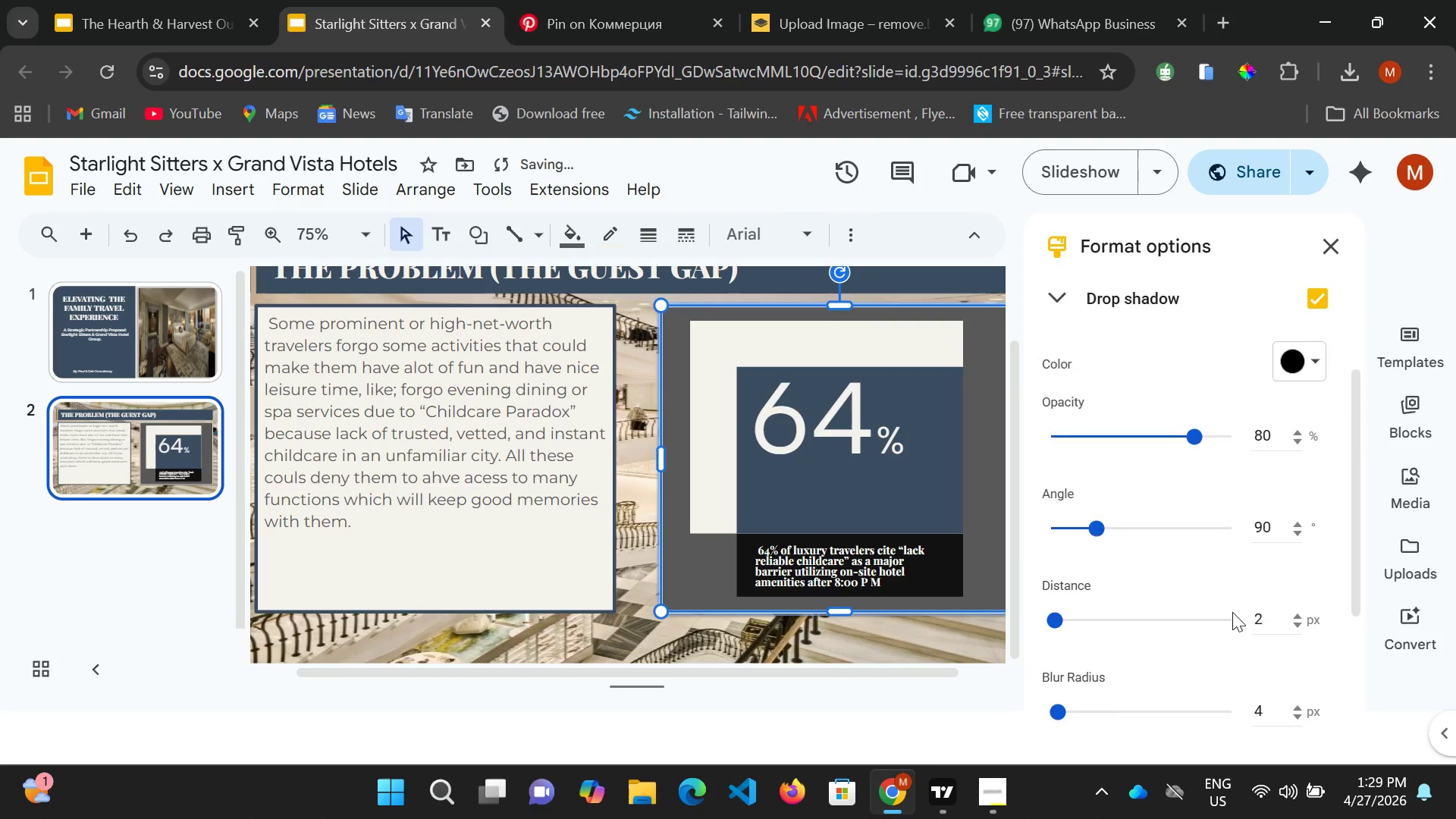 
scroll: coordinate [1234, 613], scroll_direction: down, amount: 5.0
 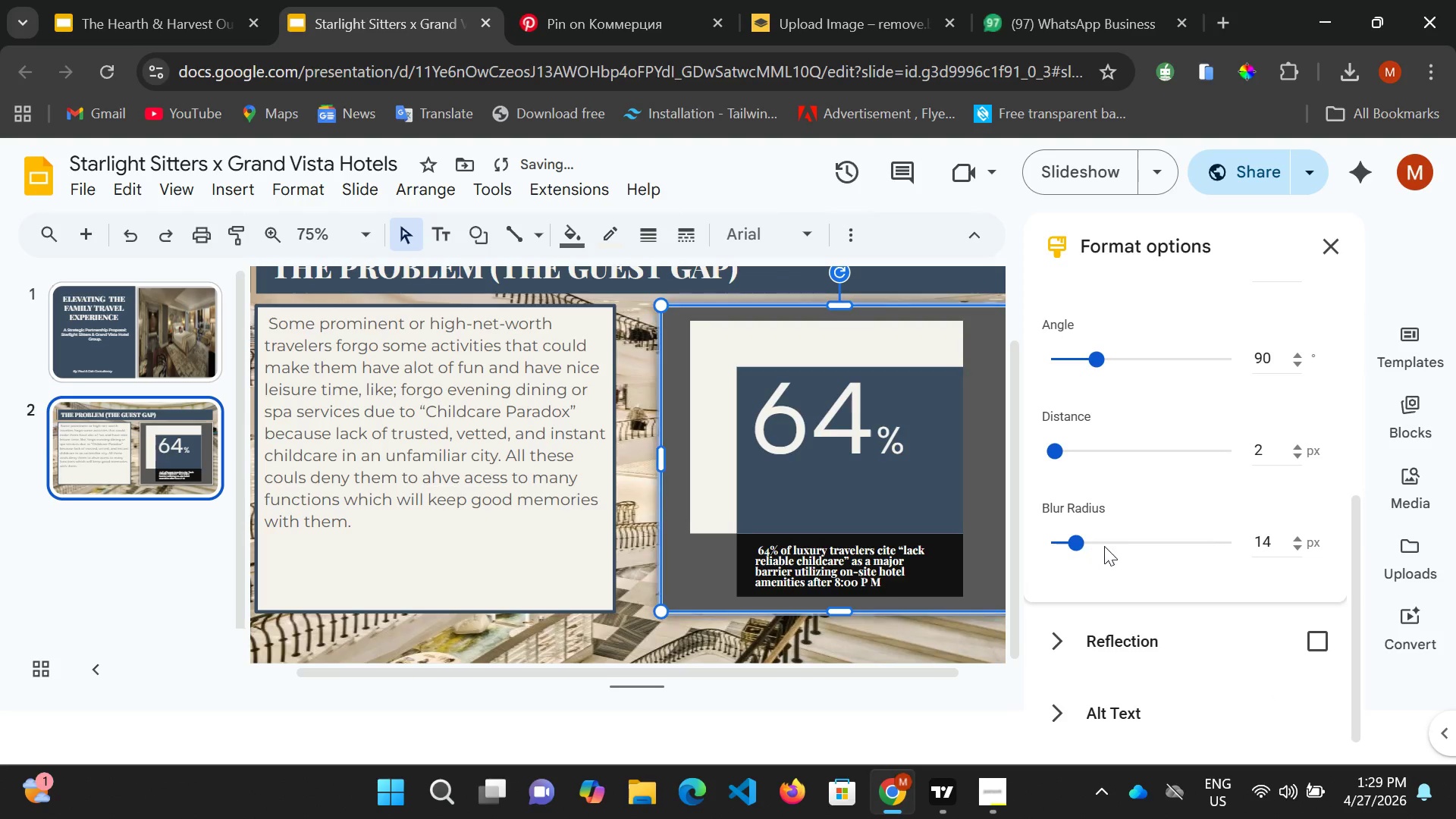 
left_click_drag(start_coordinate=[1108, 545], to_coordinate=[1121, 551])
 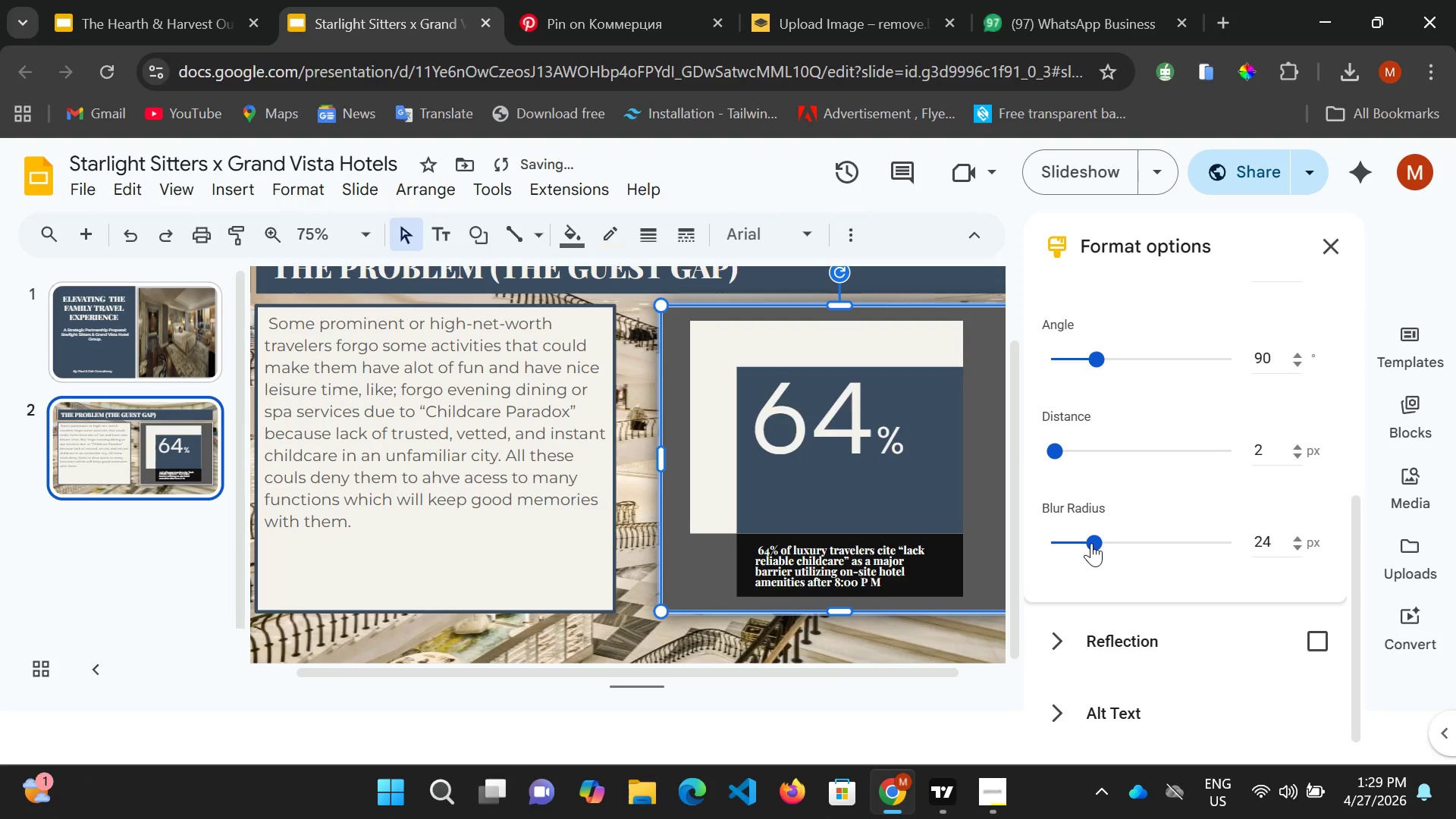 
left_click_drag(start_coordinate=[1093, 543], to_coordinate=[1073, 542])
 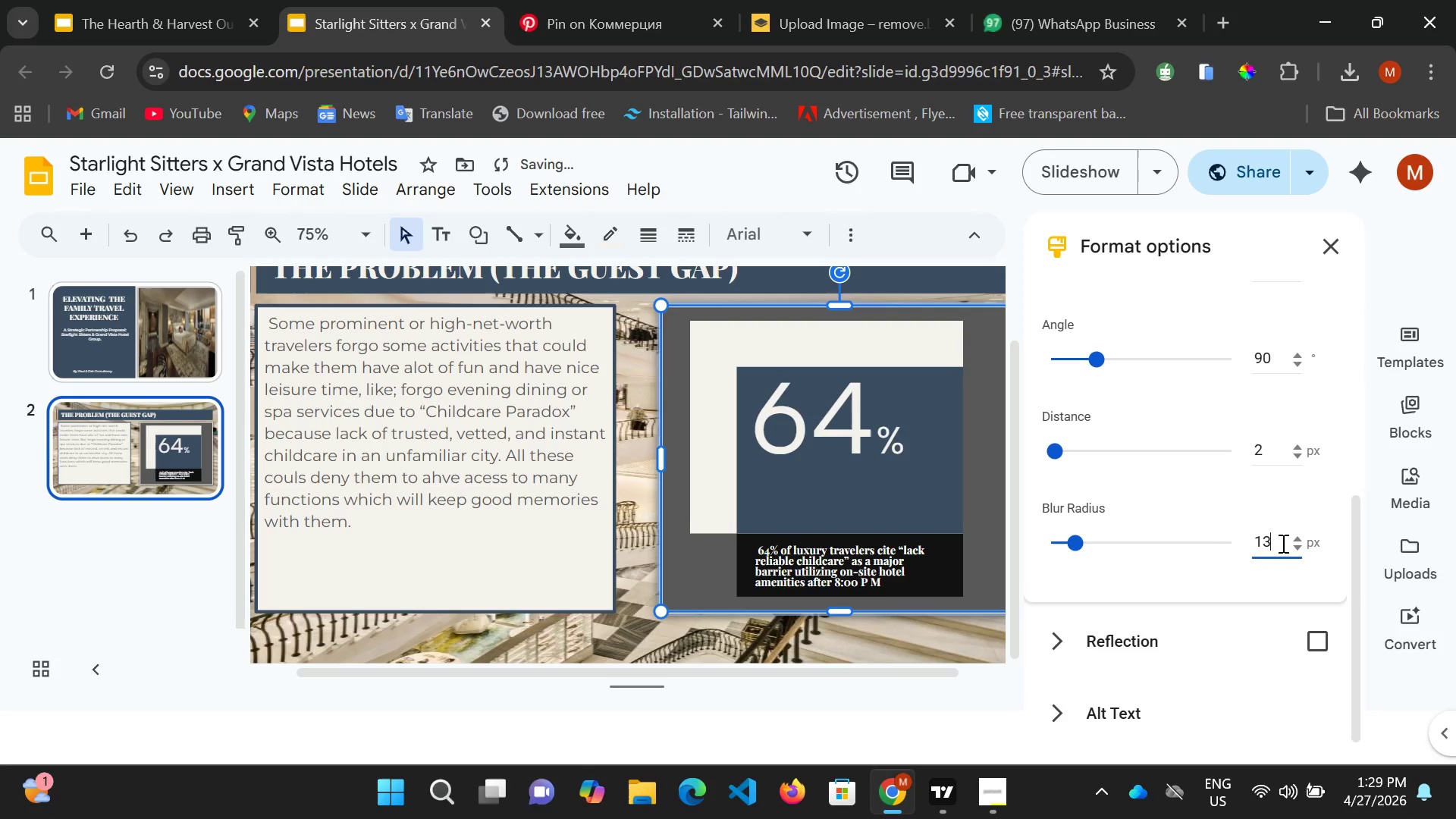 
key(Backspace)
 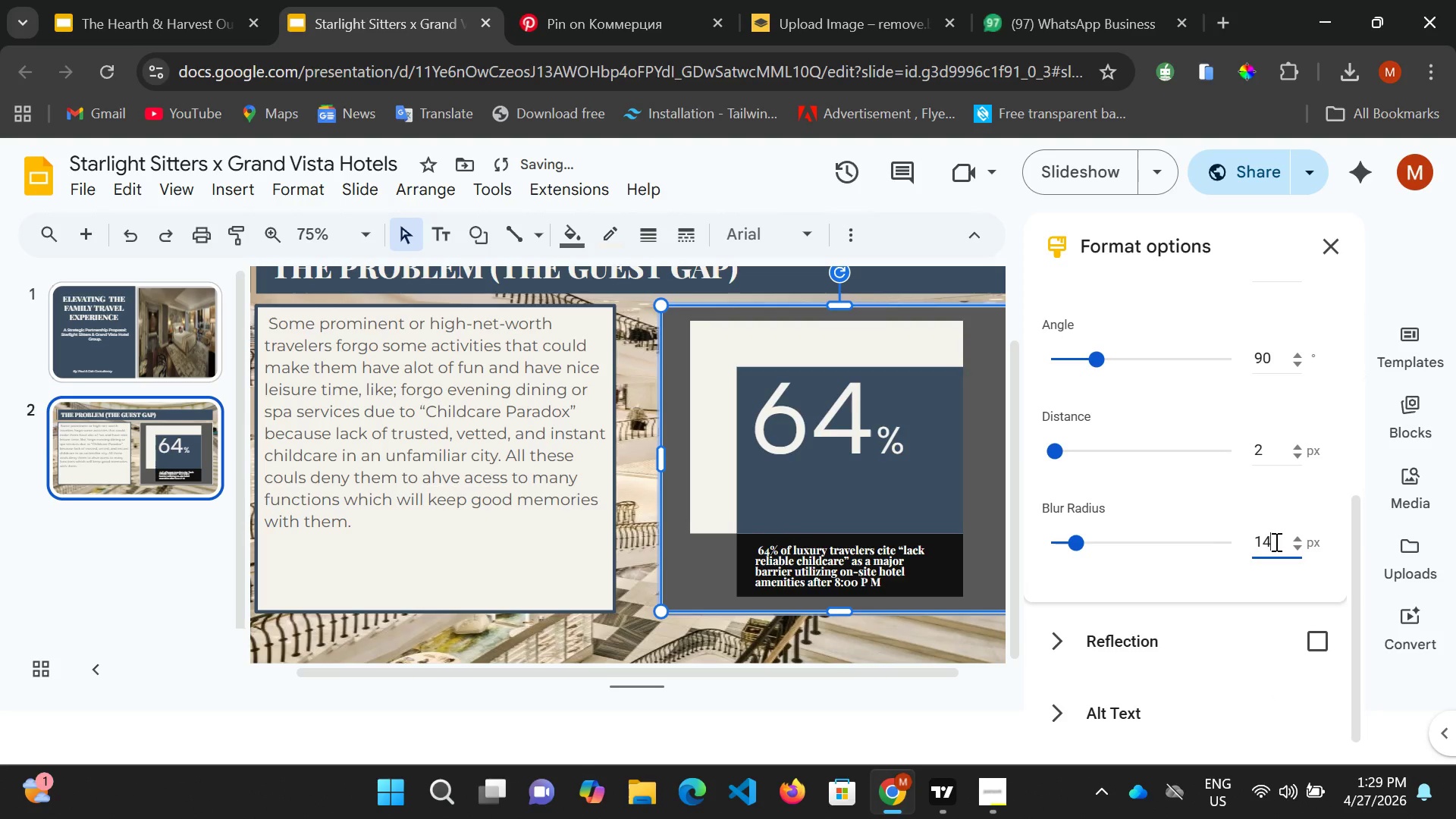 
key(4)
 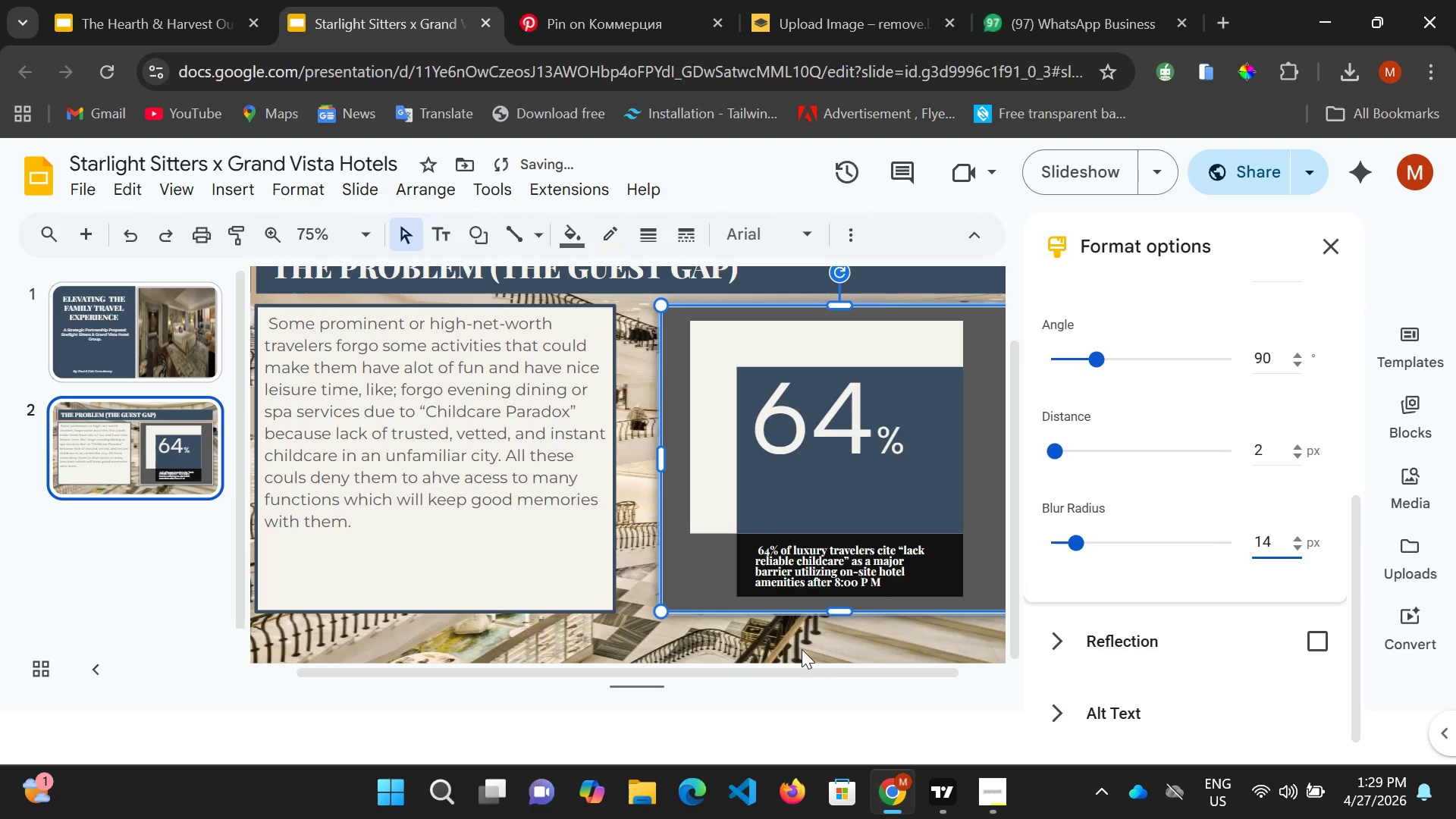 
left_click([805, 648])
 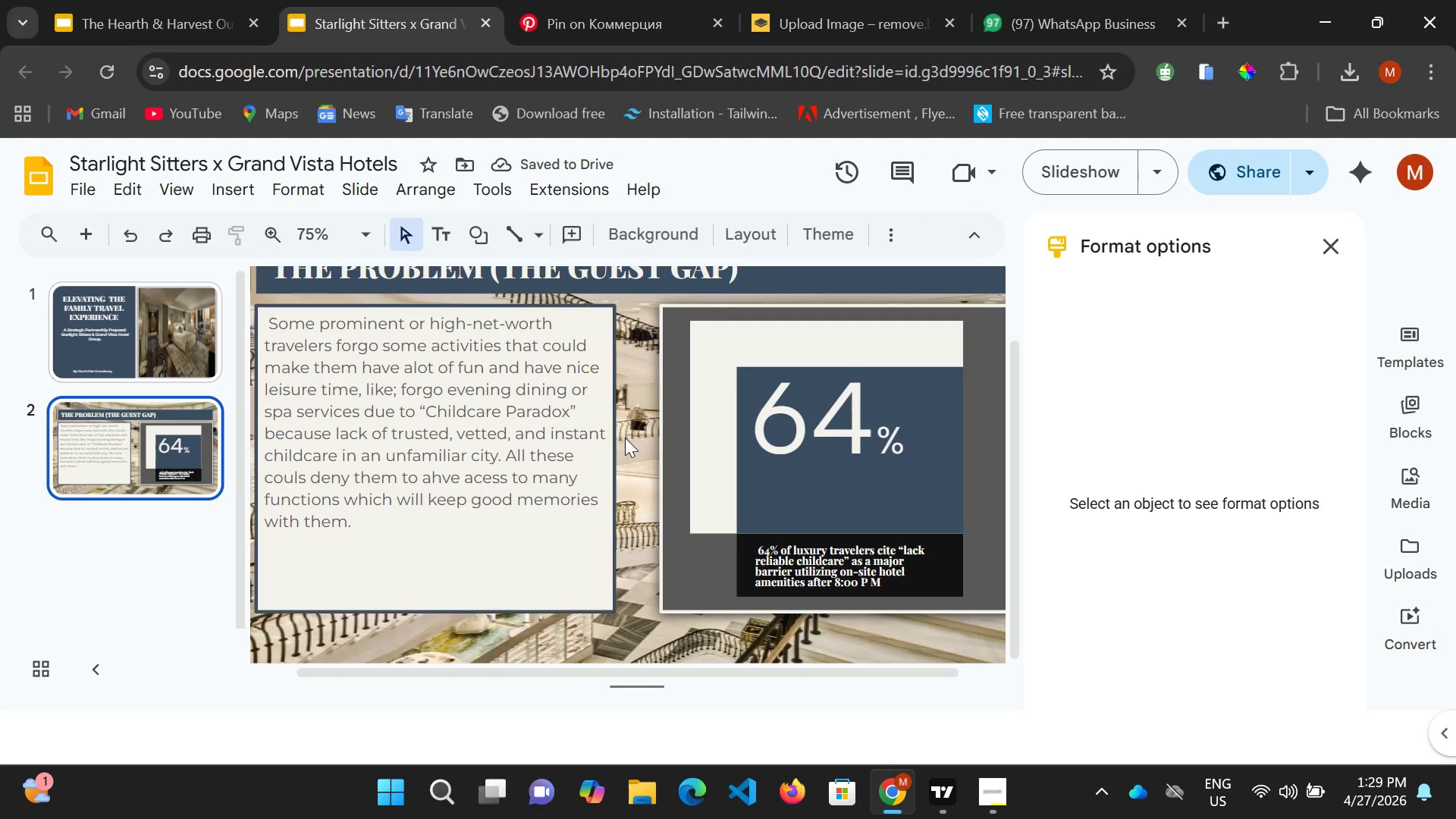 
scroll: coordinate [625, 438], scroll_direction: up, amount: 2.0
 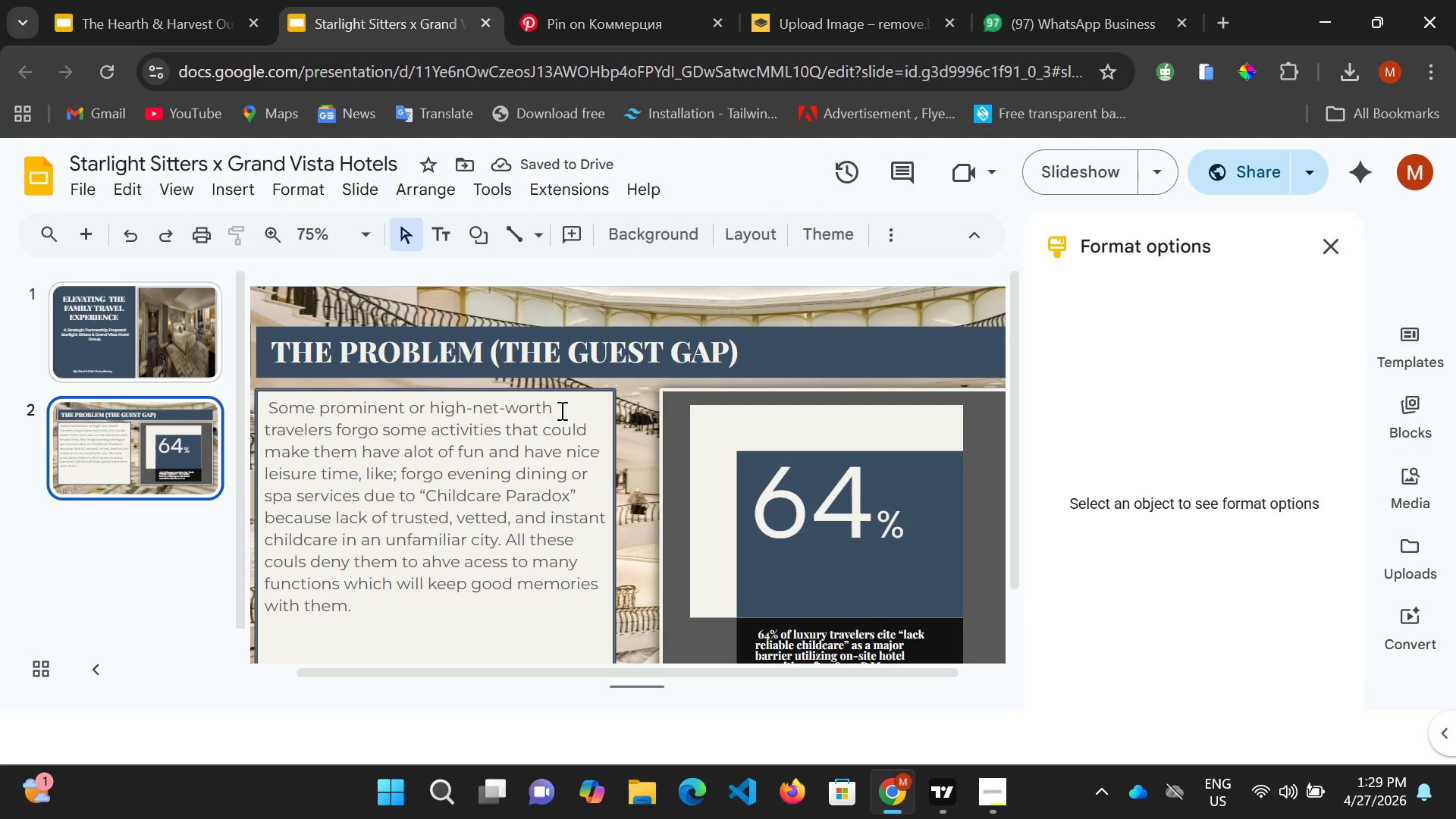 
left_click([560, 410])
 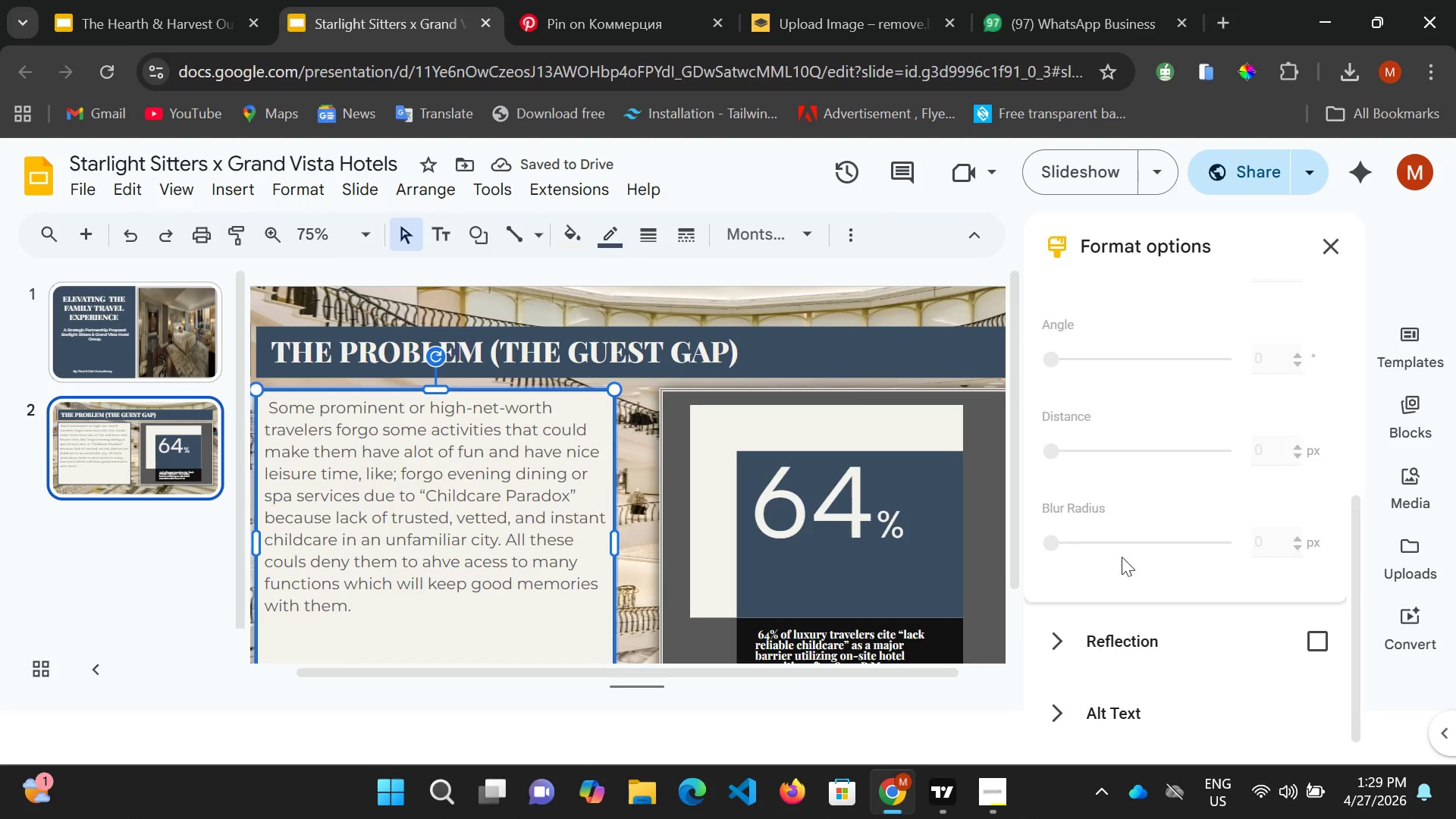 
scroll: coordinate [1207, 510], scroll_direction: up, amount: 2.0
 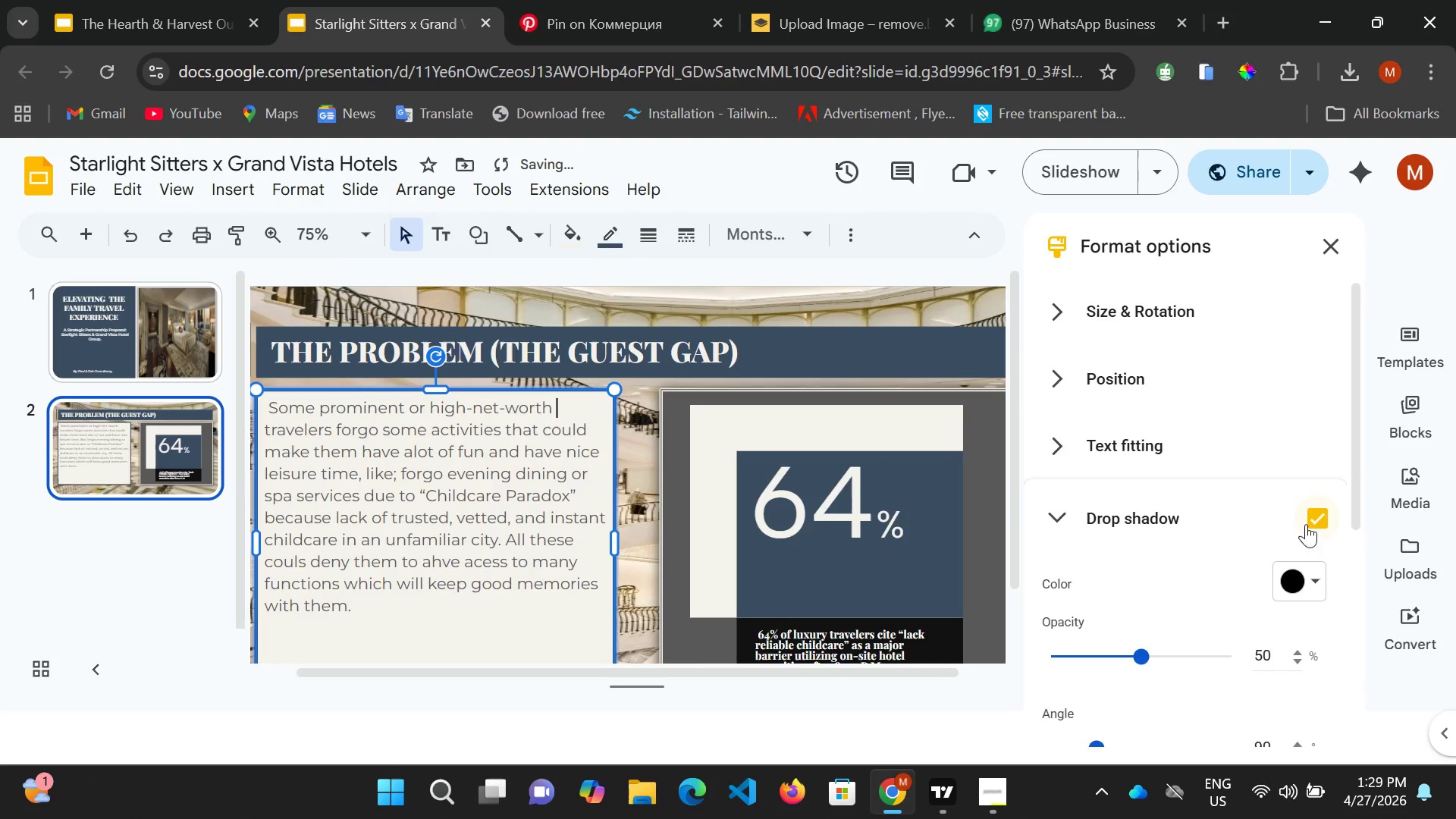 
scroll: coordinate [1260, 533], scroll_direction: down, amount: 3.0
 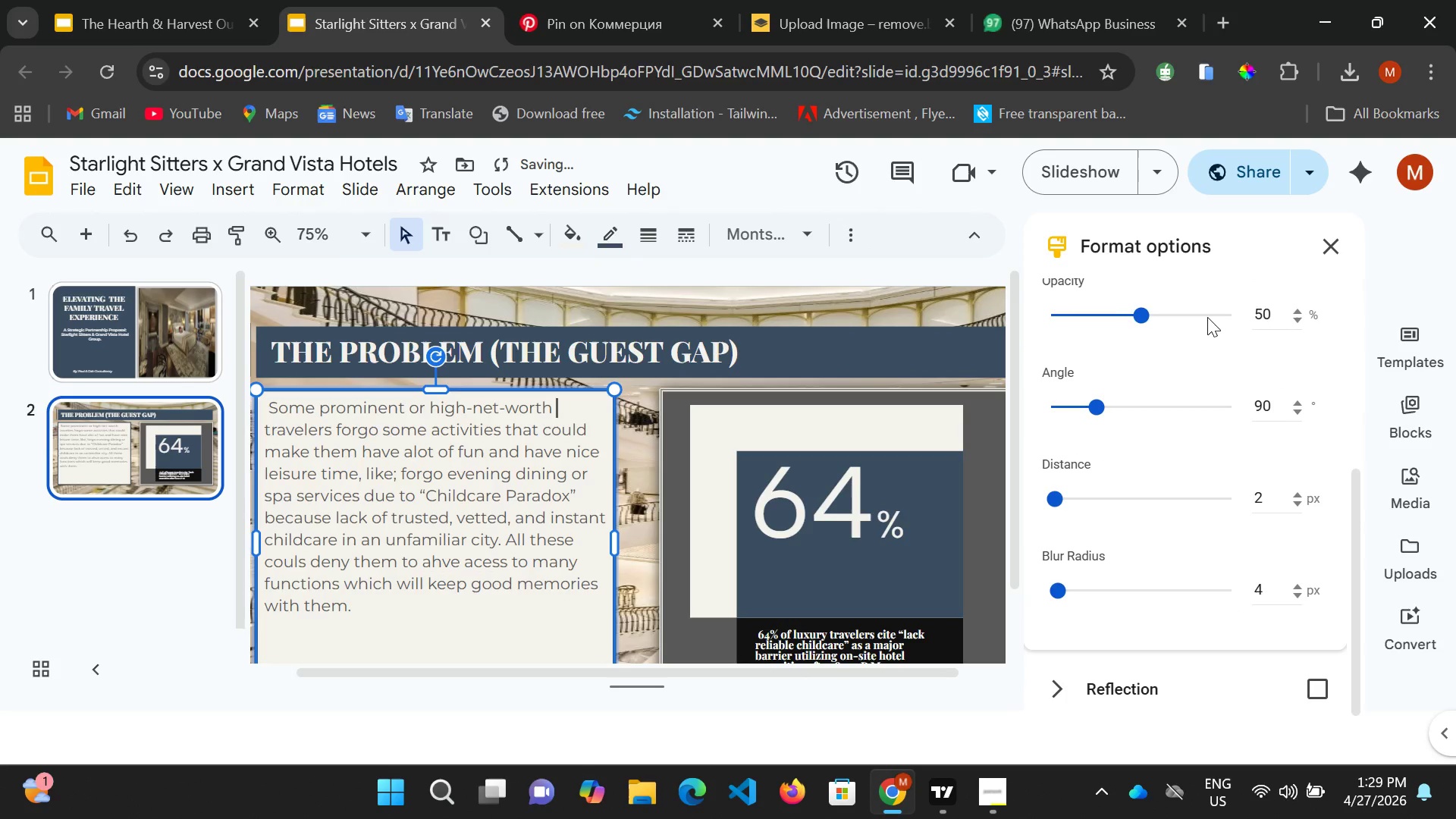 
left_click([1209, 314])
 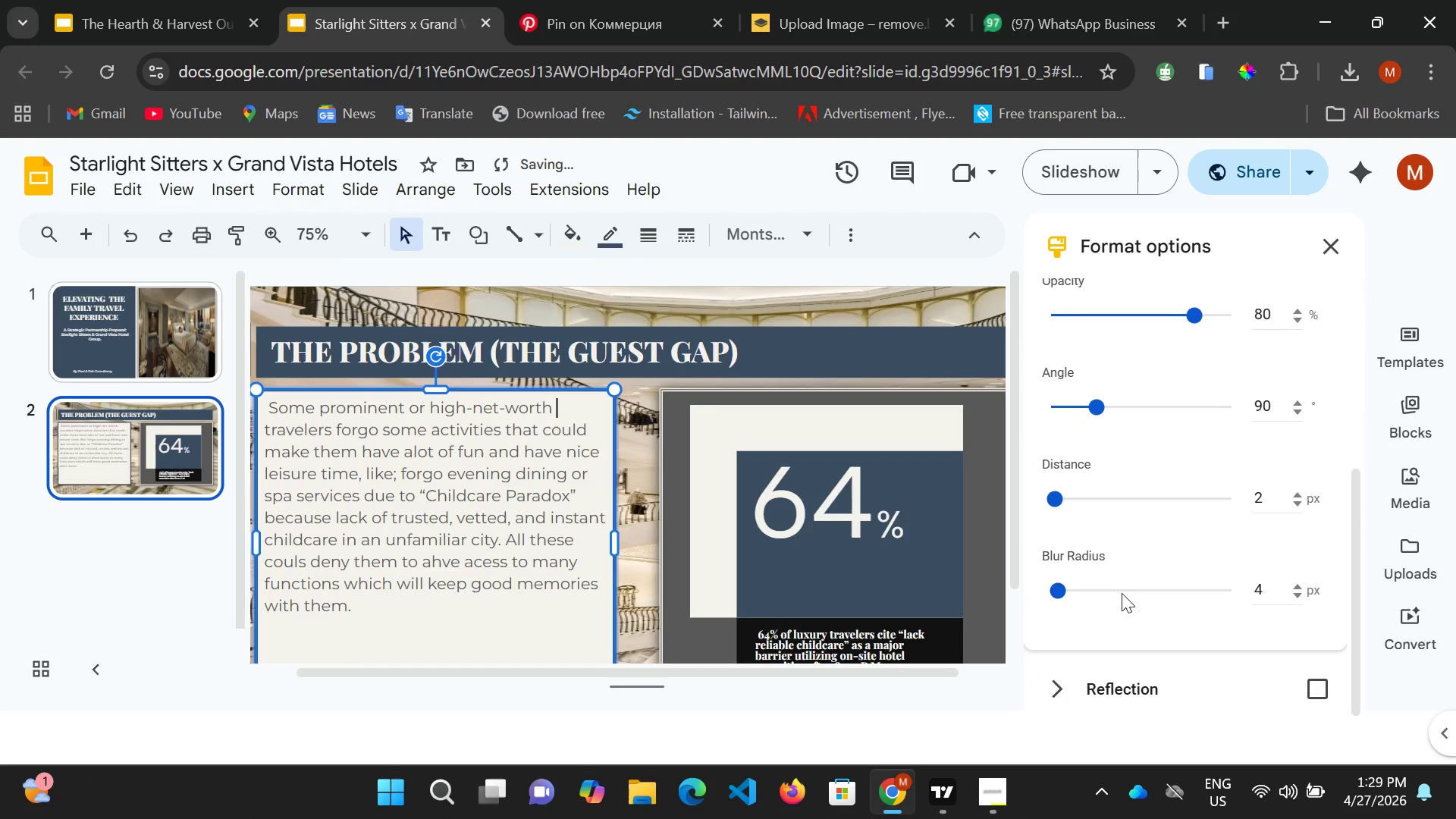 
left_click_drag(start_coordinate=[1251, 588], to_coordinate=[1254, 592])
 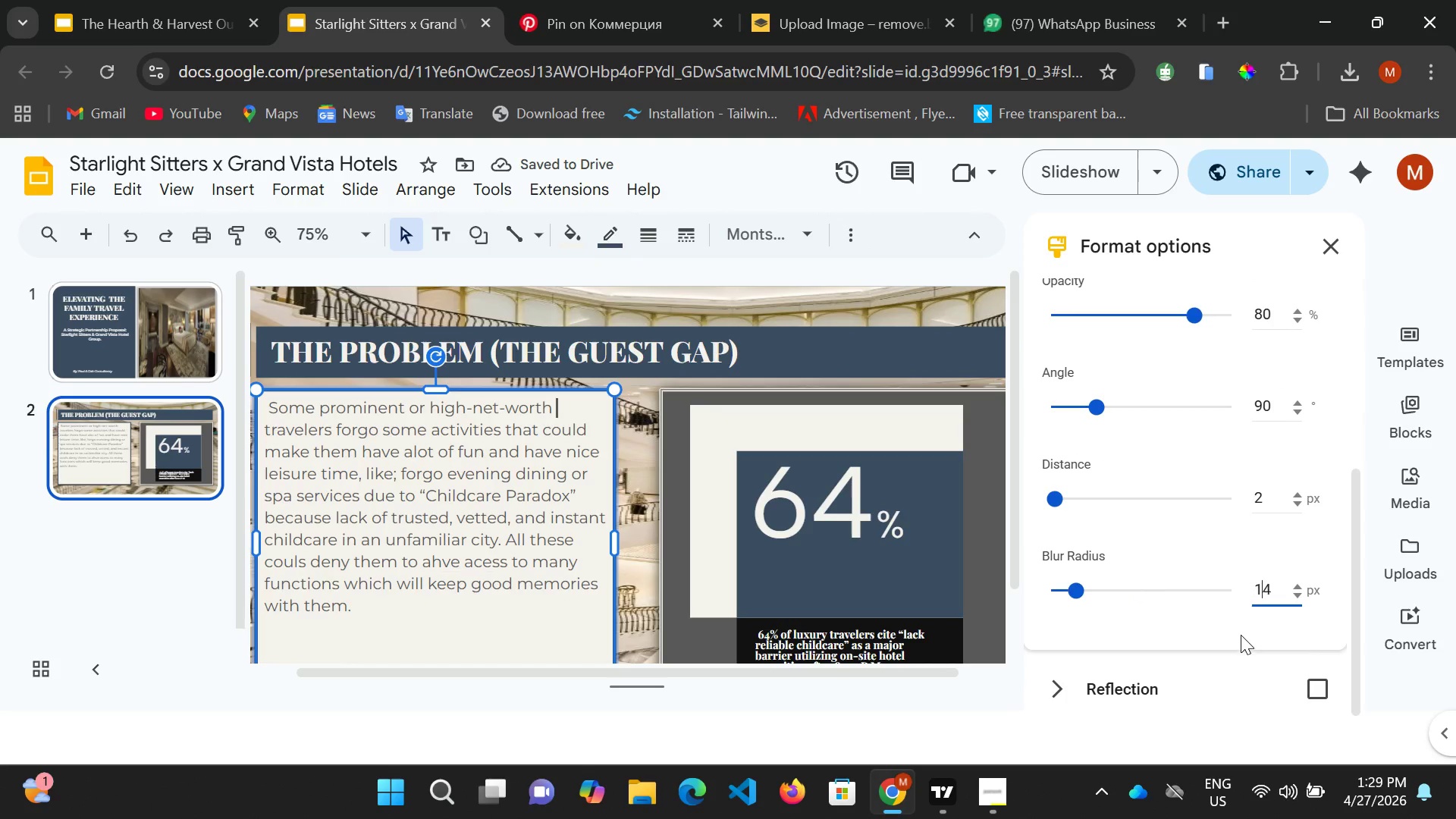 
key(1)
 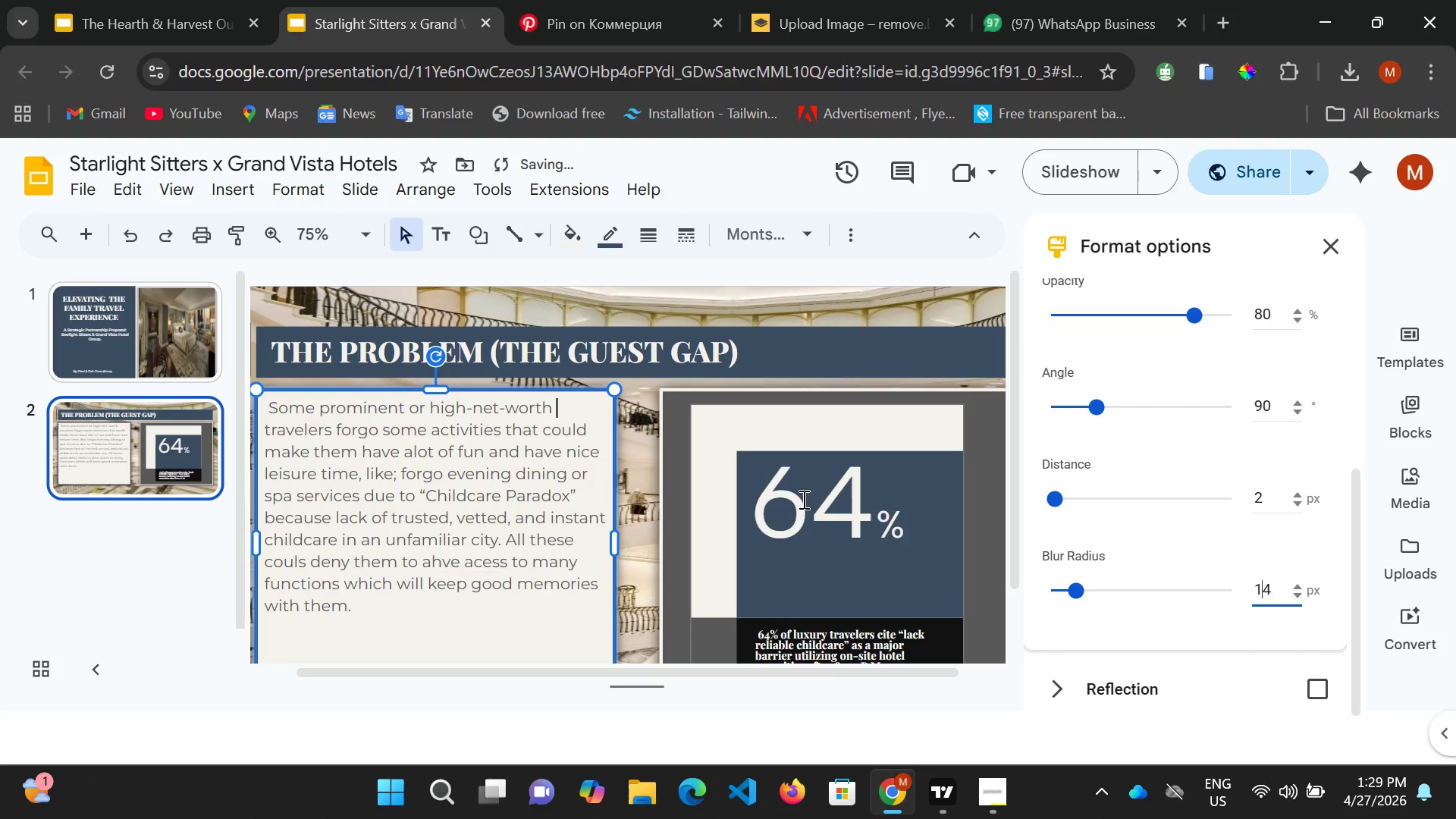 
scroll: coordinate [788, 519], scroll_direction: down, amount: 3.0
 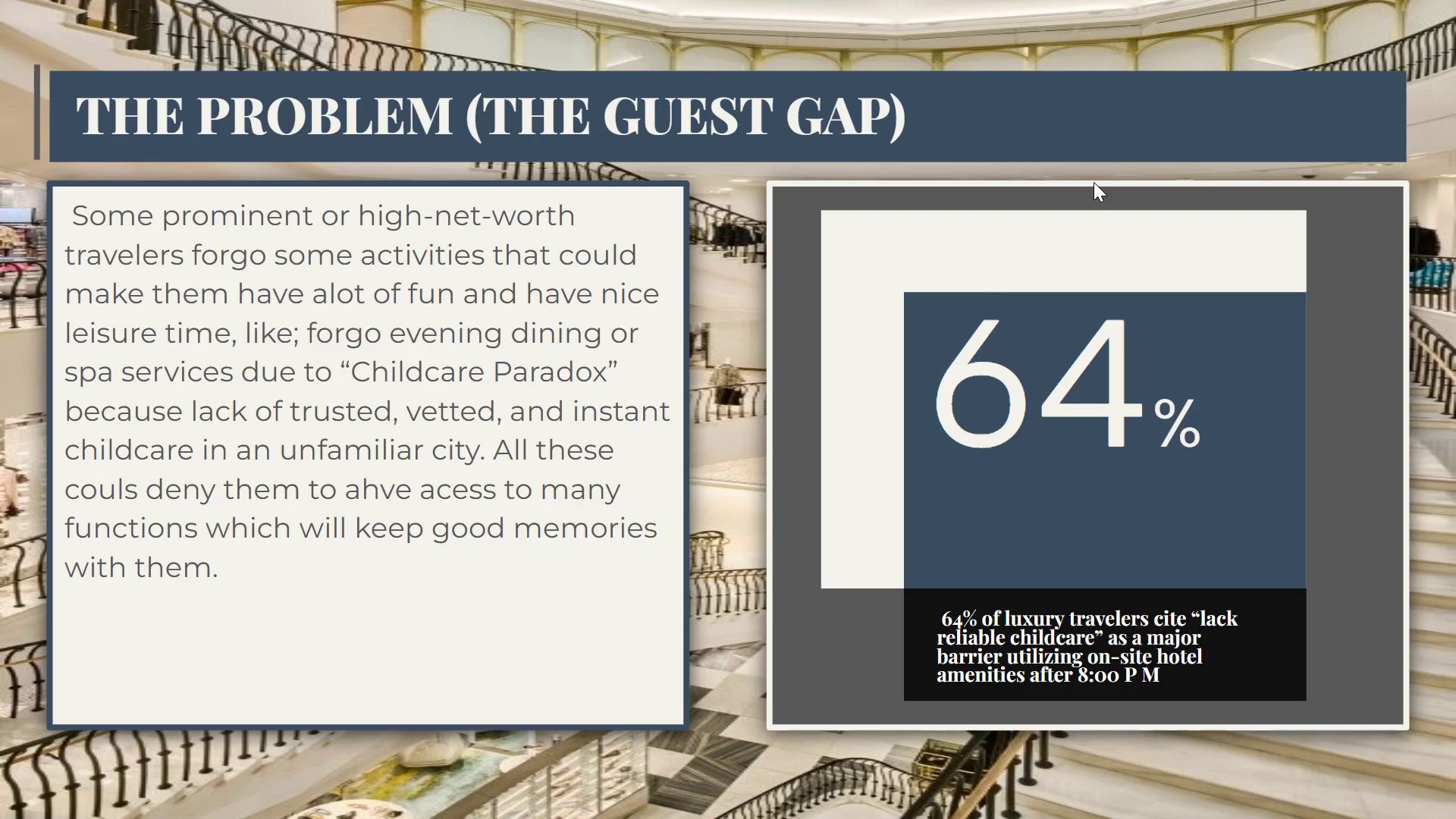 
wait(24.21)
 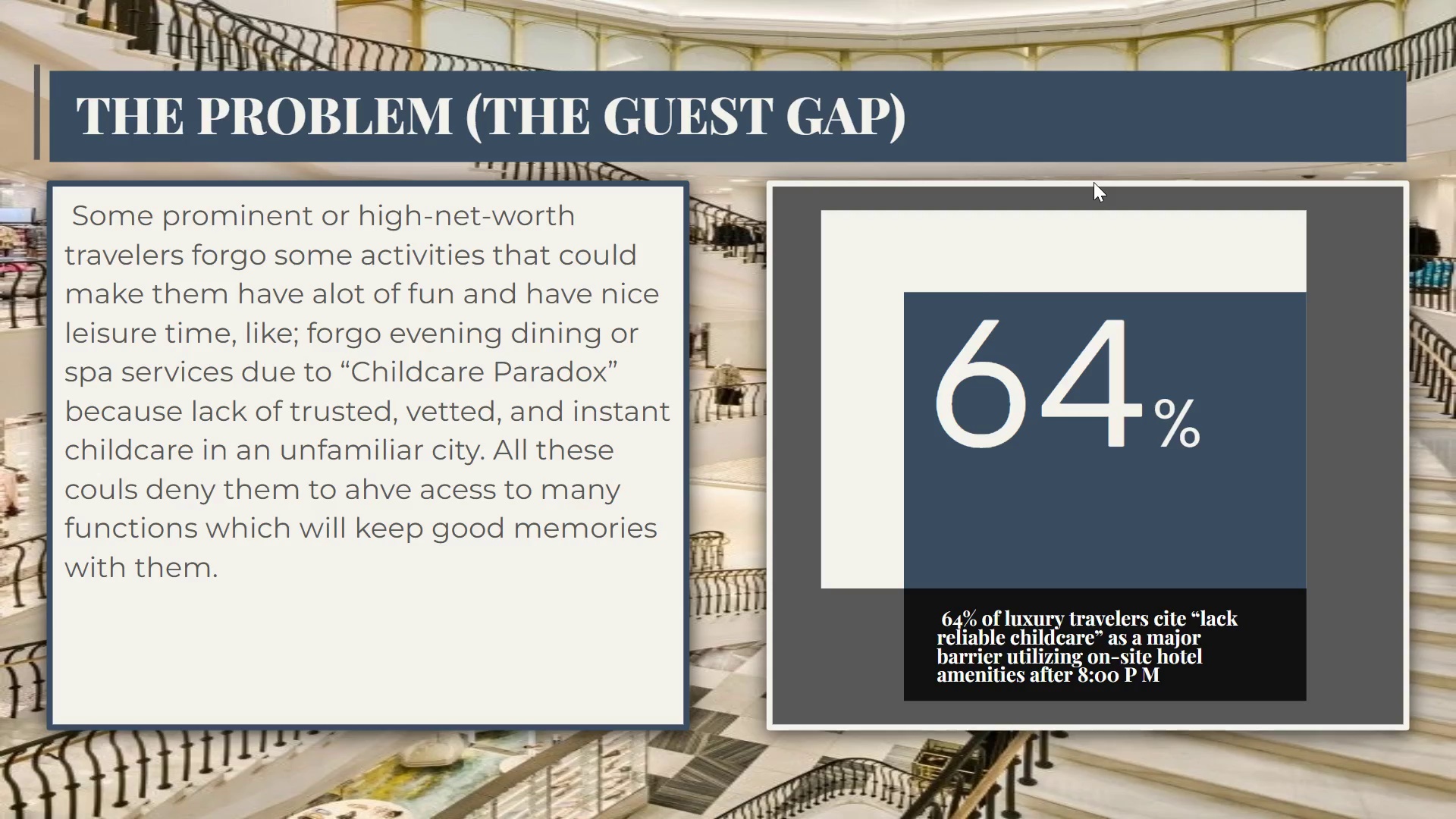 
double_click([1051, 636])
 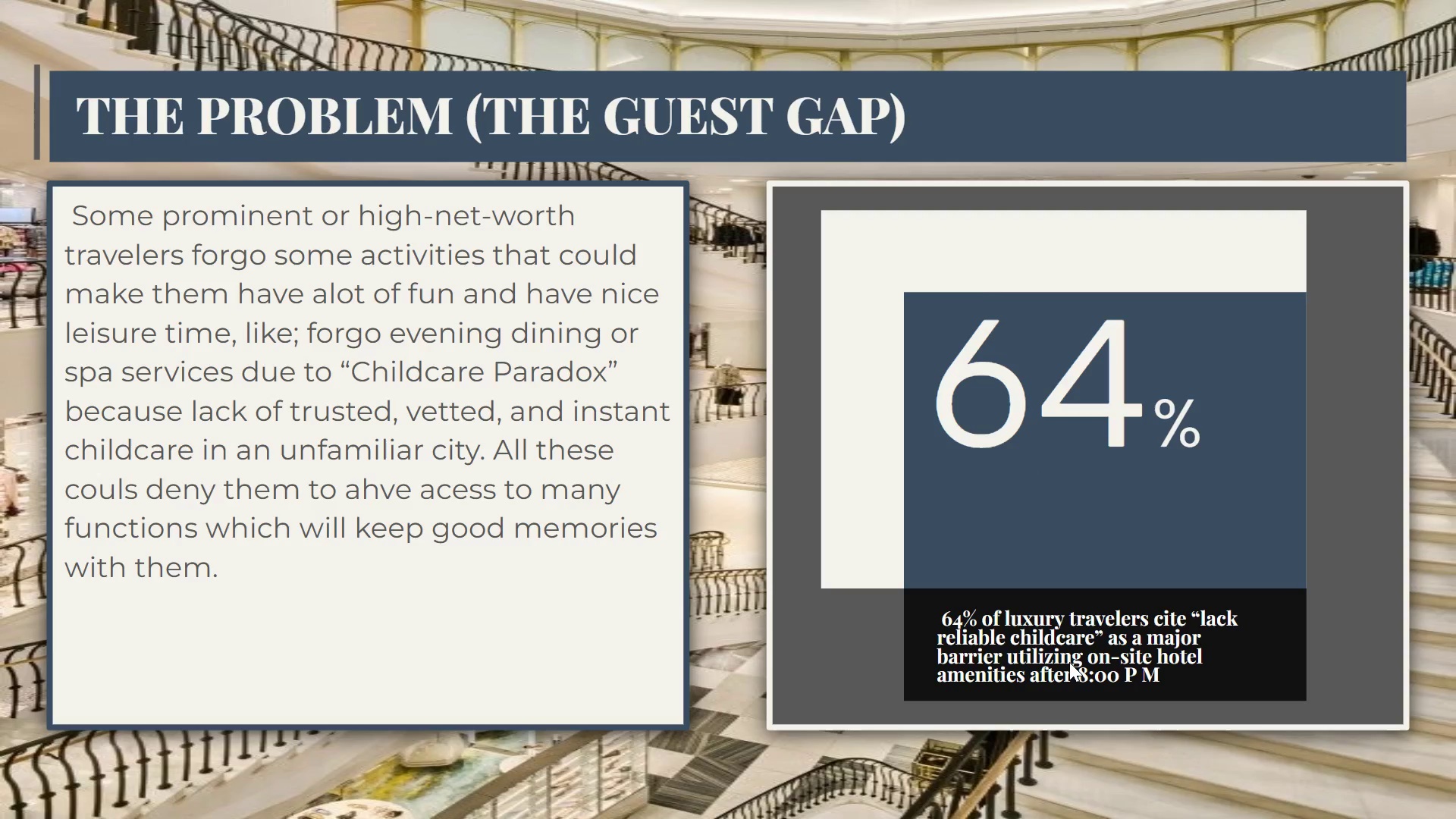 
double_click([1069, 662])
 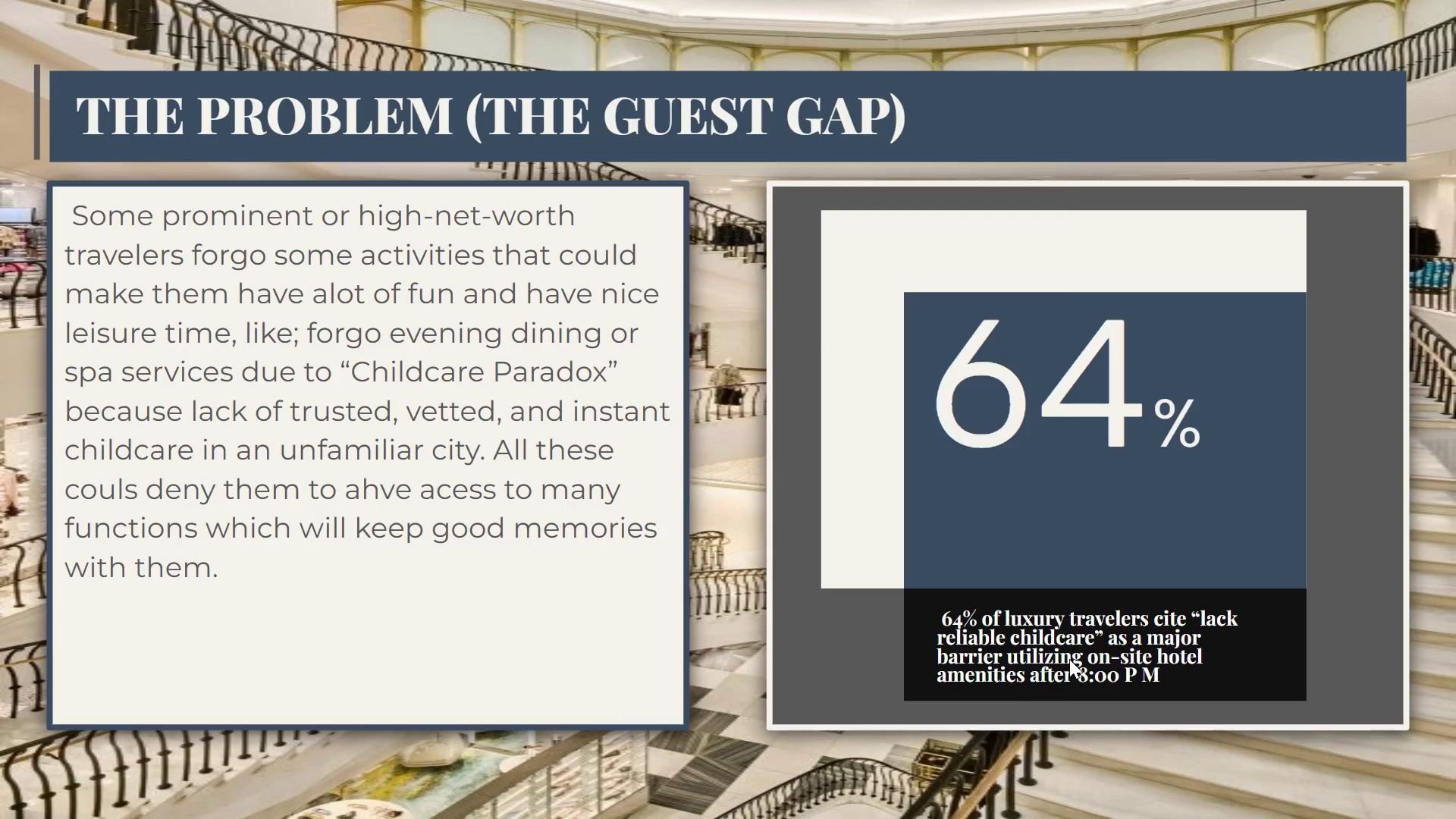 
right_click([1069, 659])
 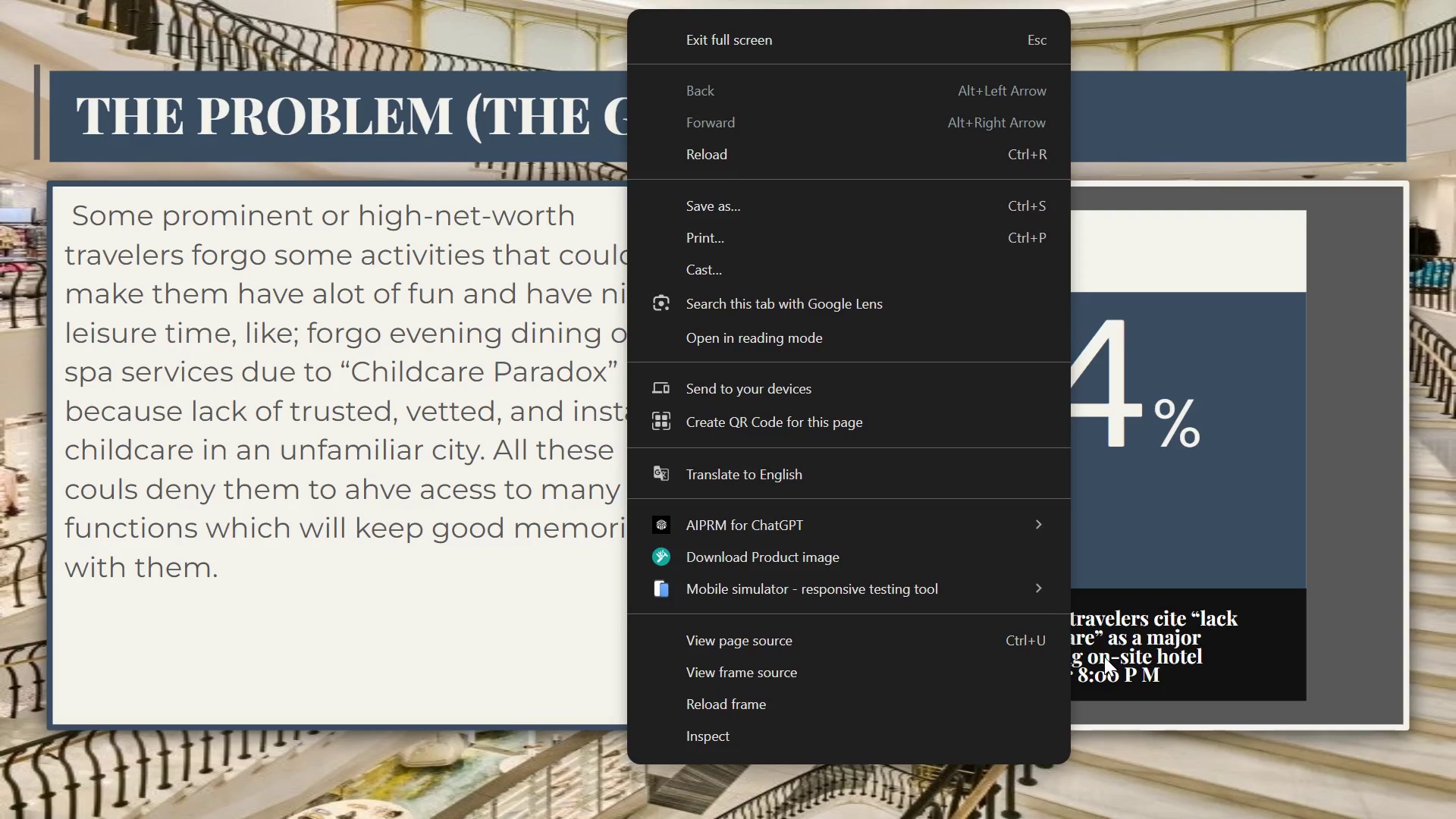 
left_click([1108, 656])
 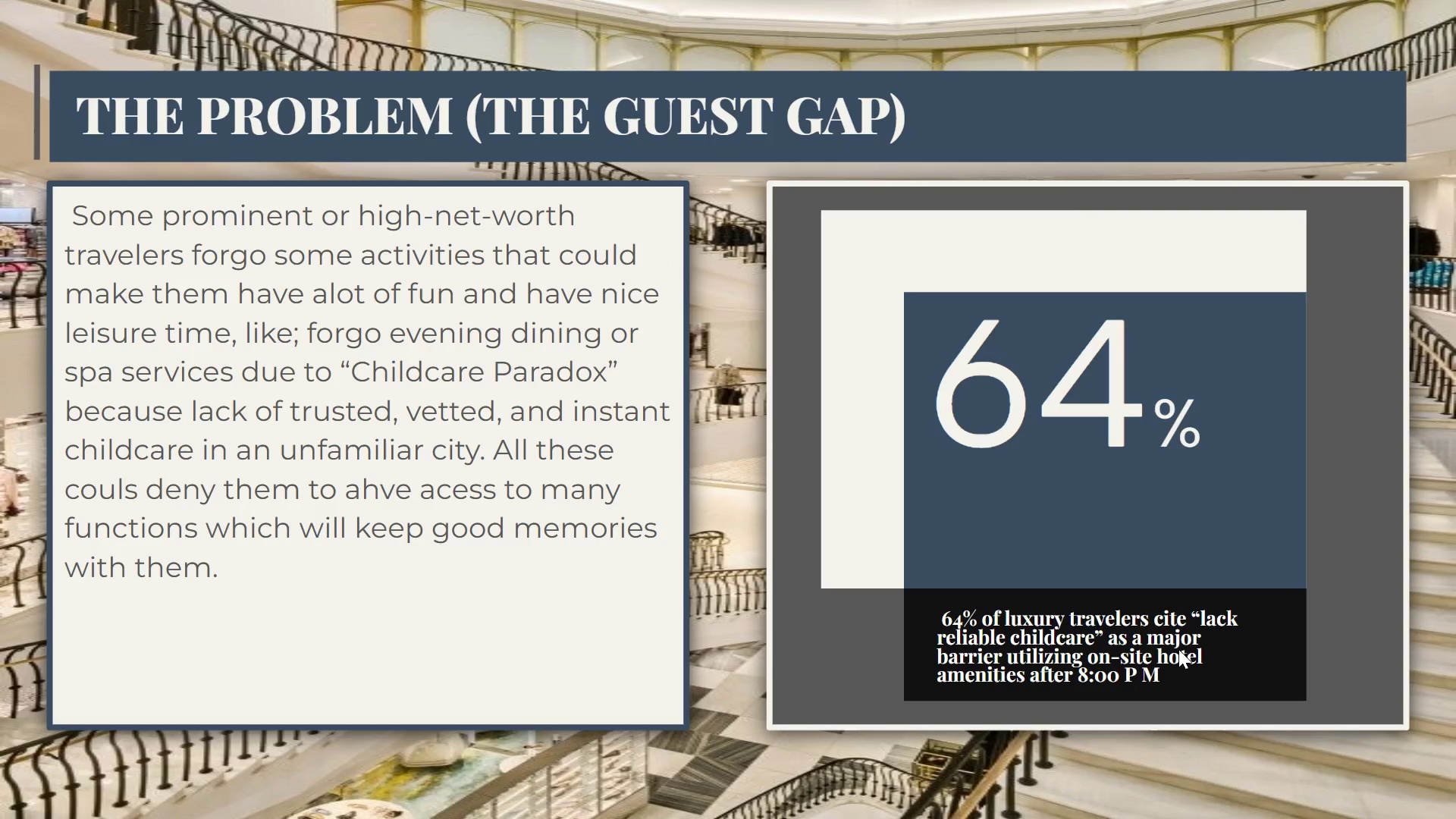 
left_click([1184, 644])
 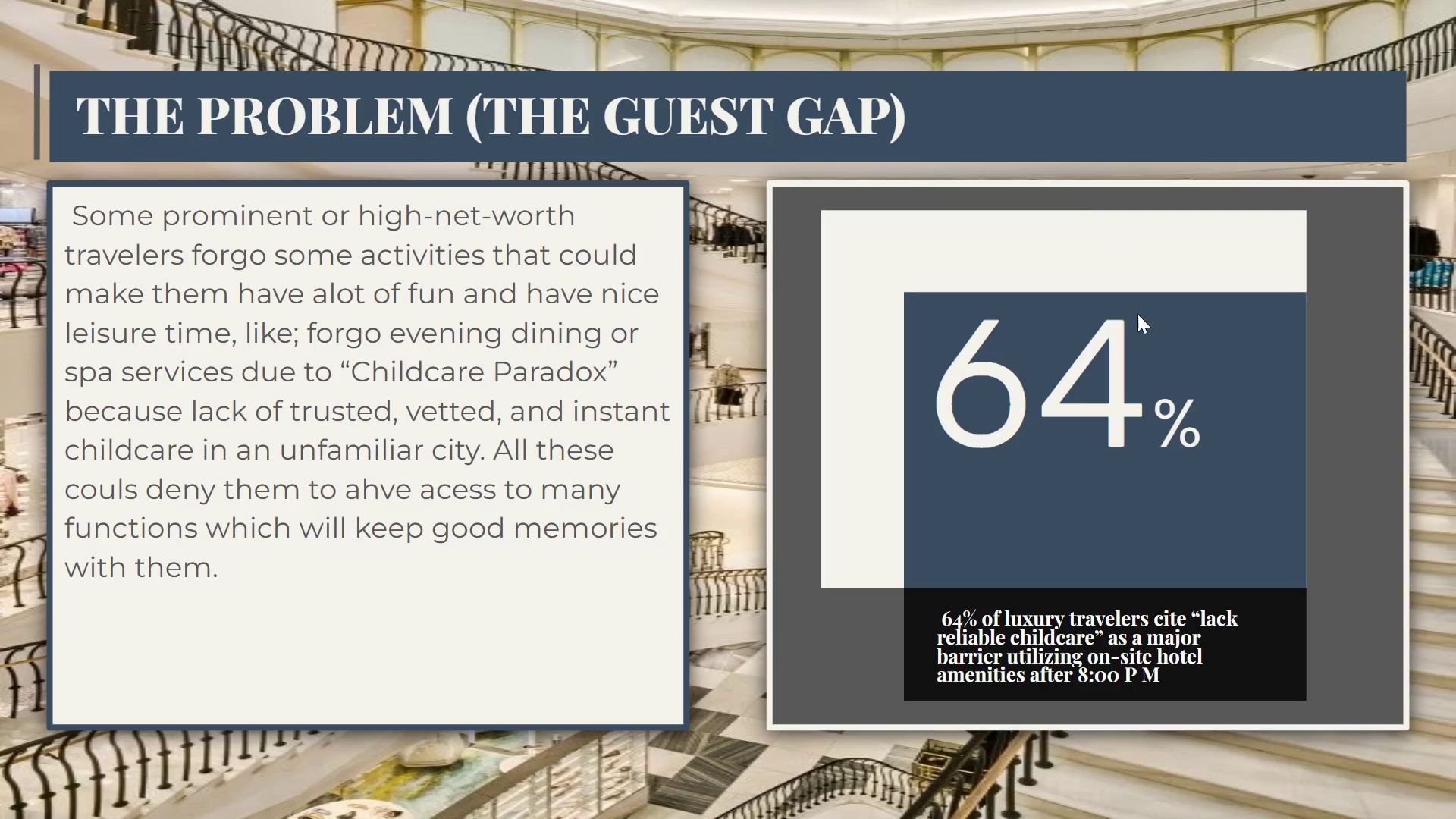 
left_click([1175, 365])
 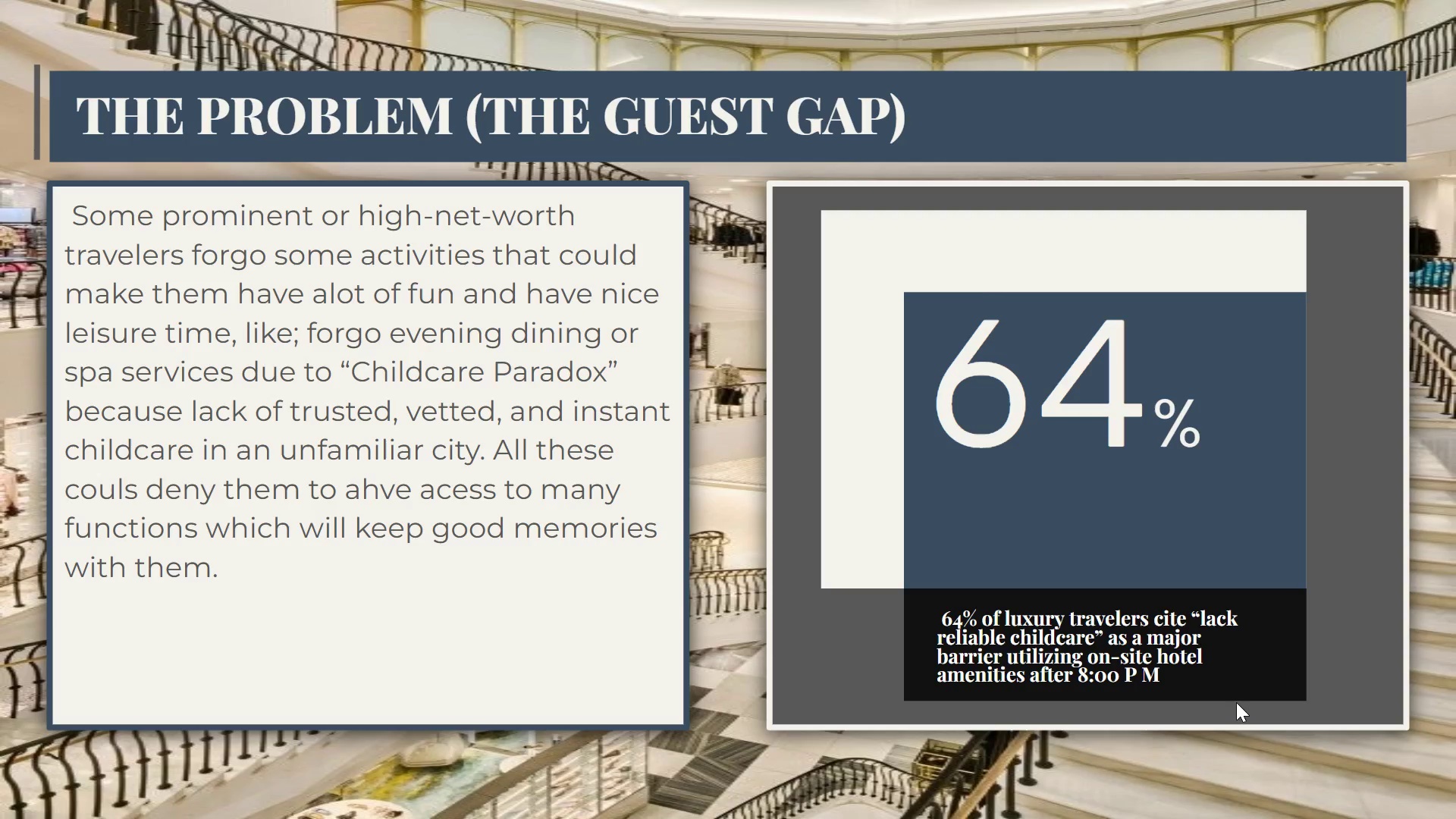 
left_click([1236, 702])
 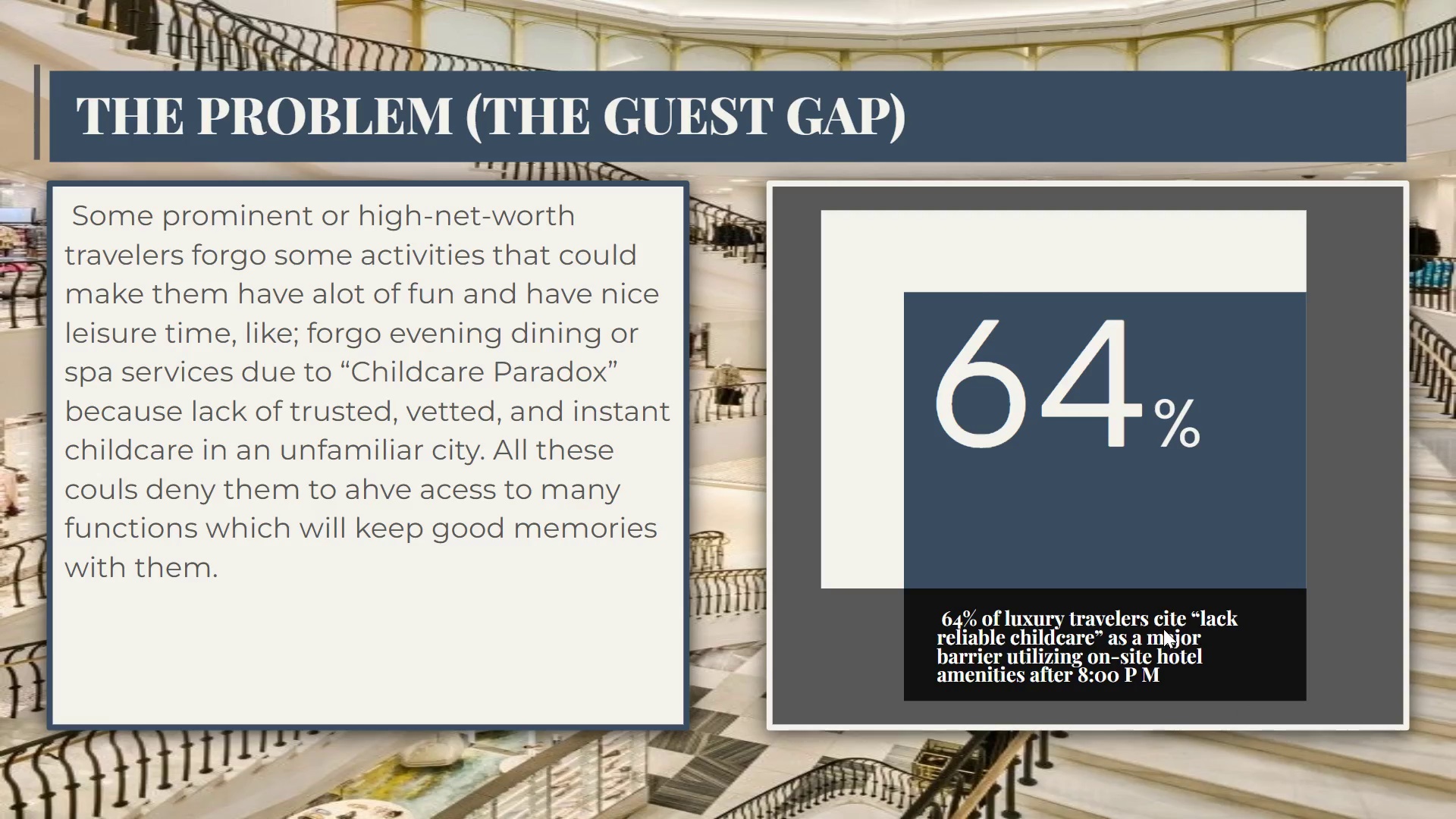 
key(Escape)
 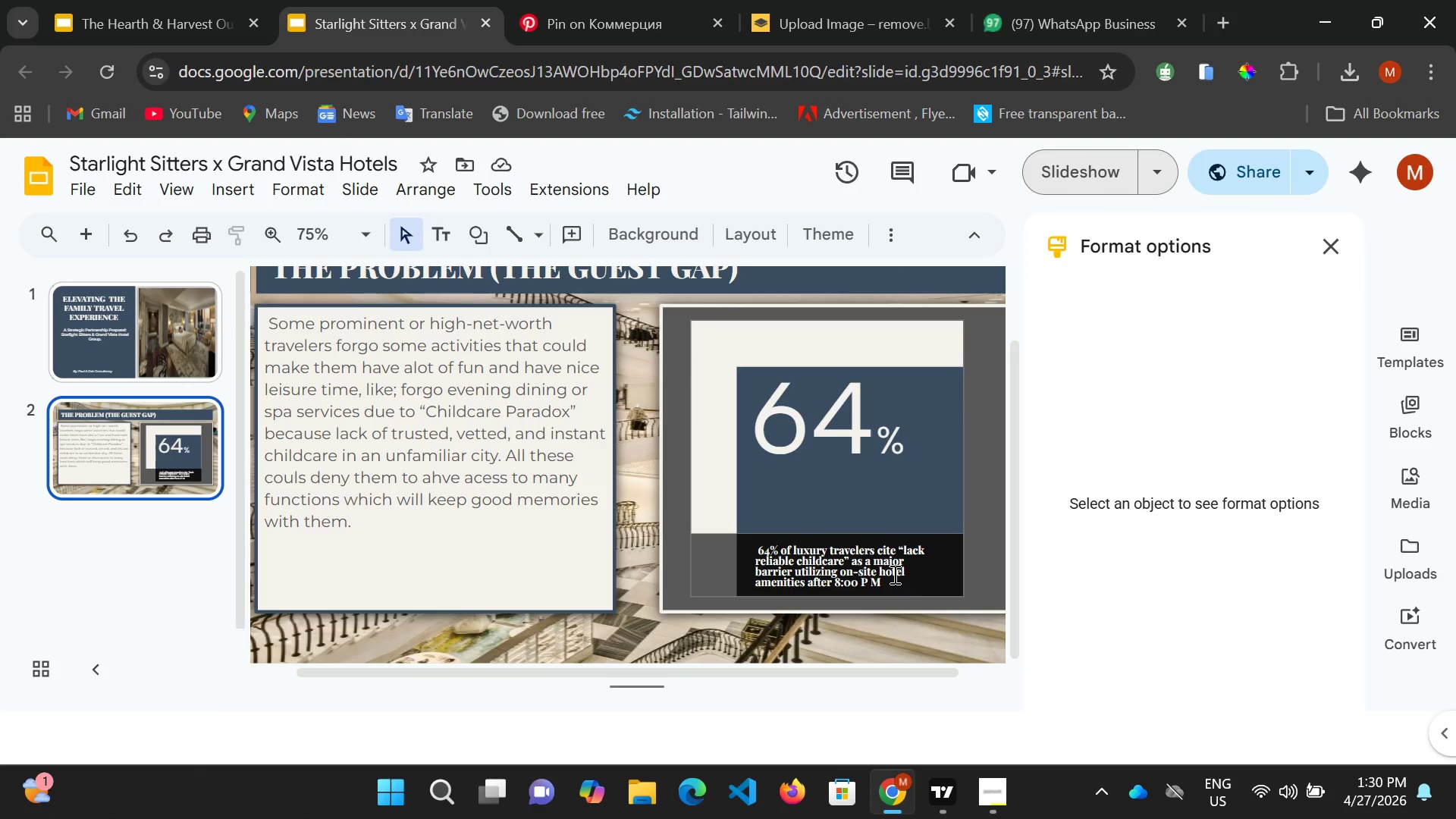 
left_click([886, 570])
 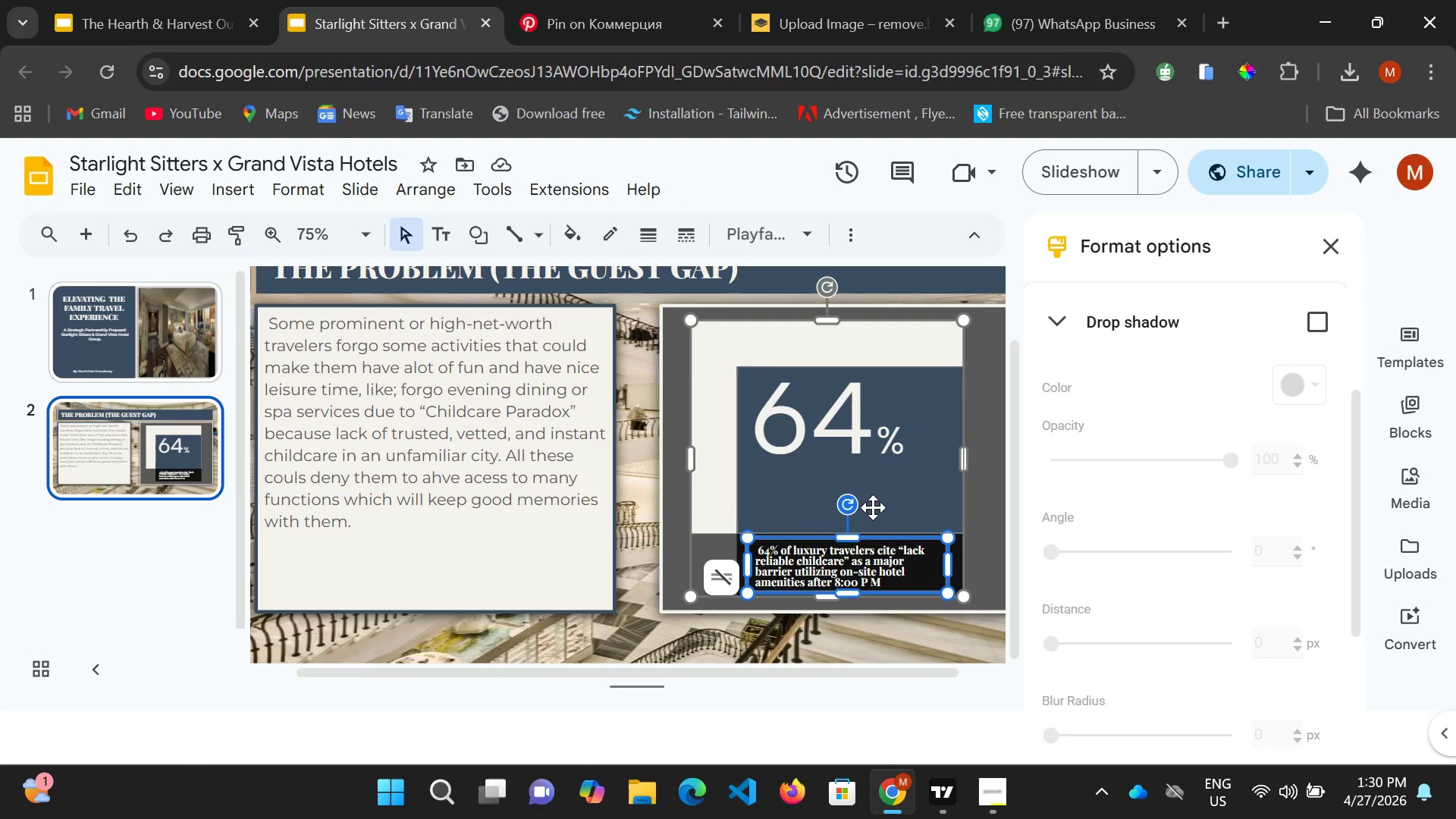 
key(Control+ControlLeft)
 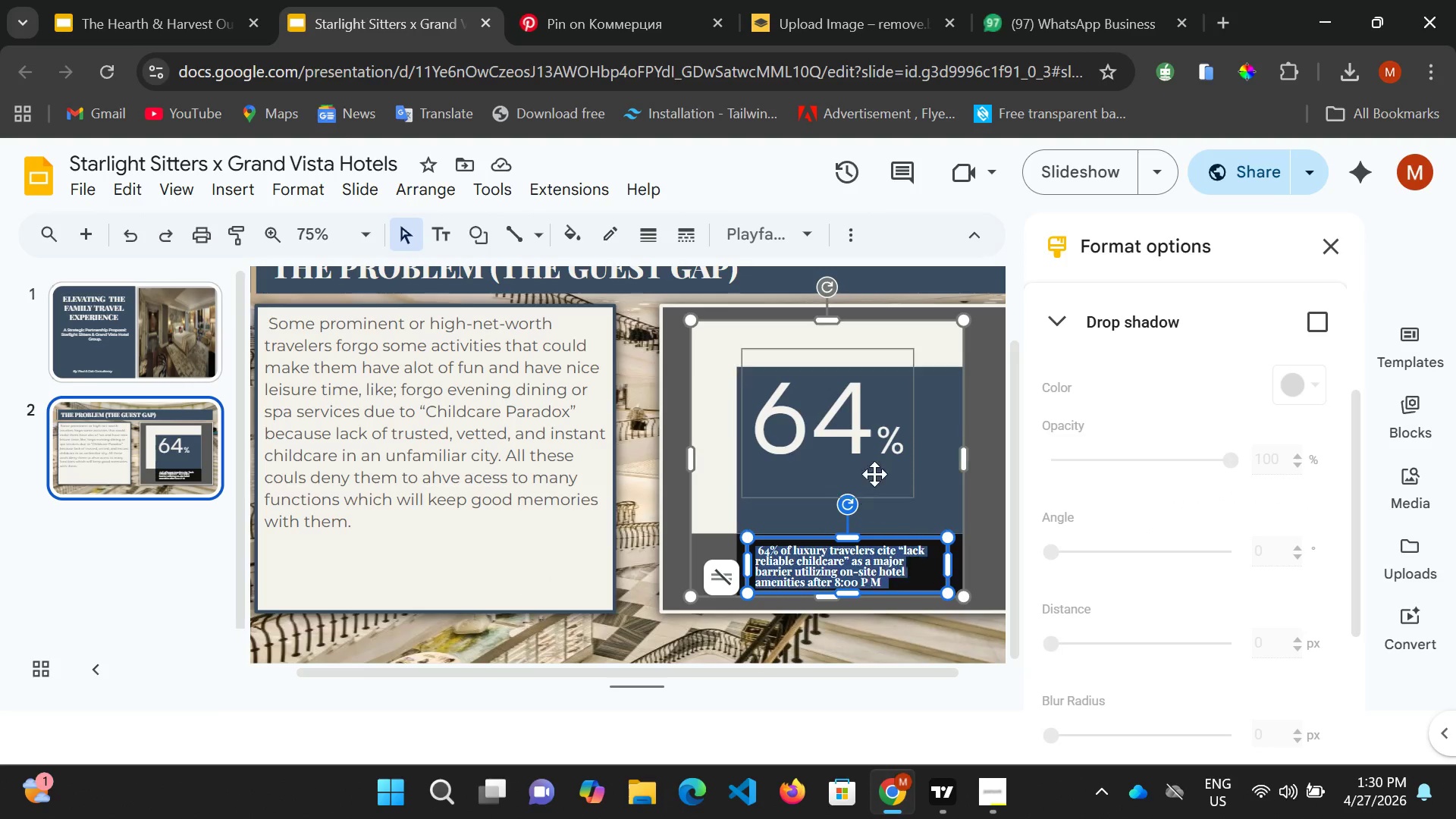 
key(Control+A)
 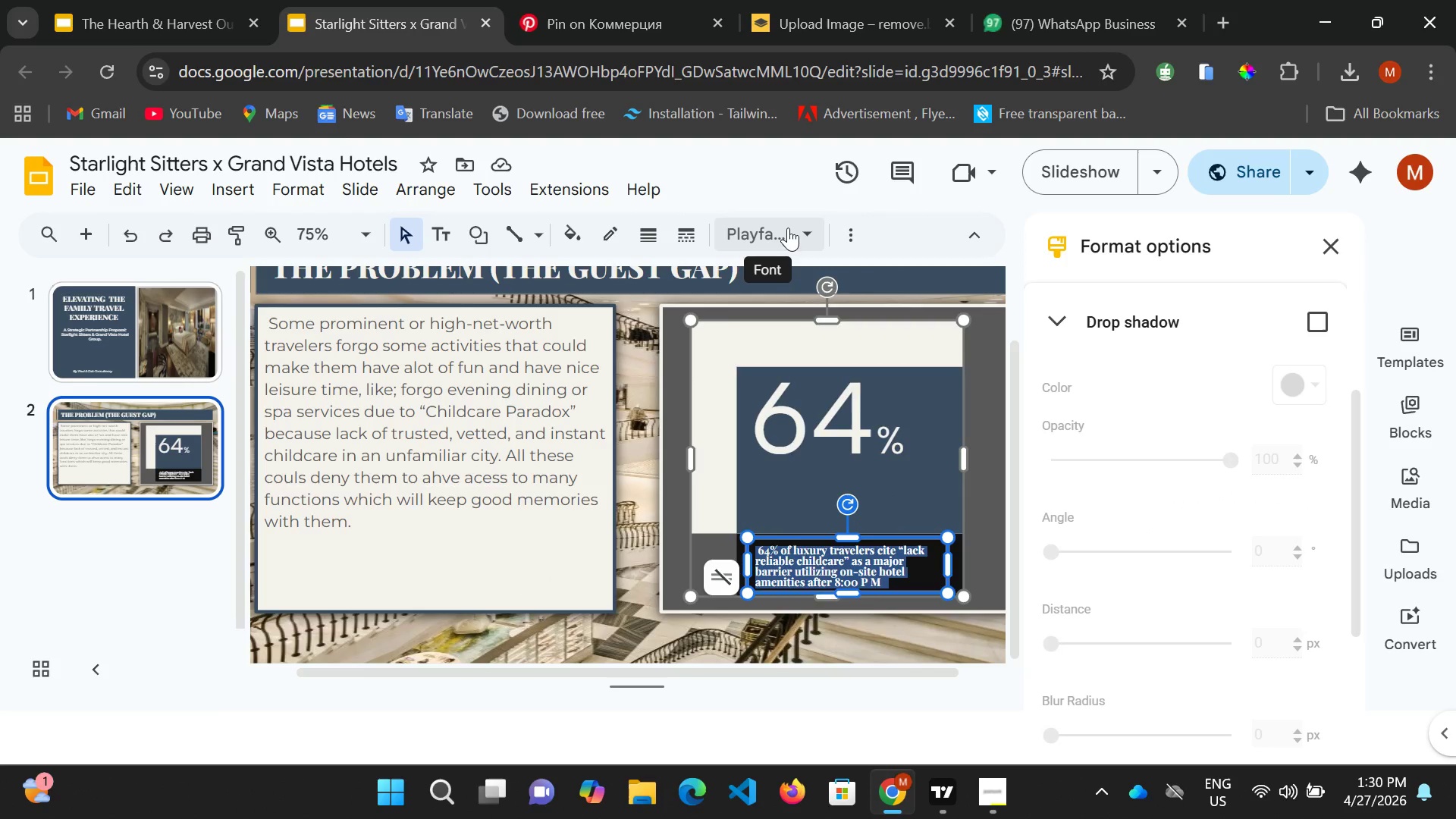 
left_click([803, 220])
 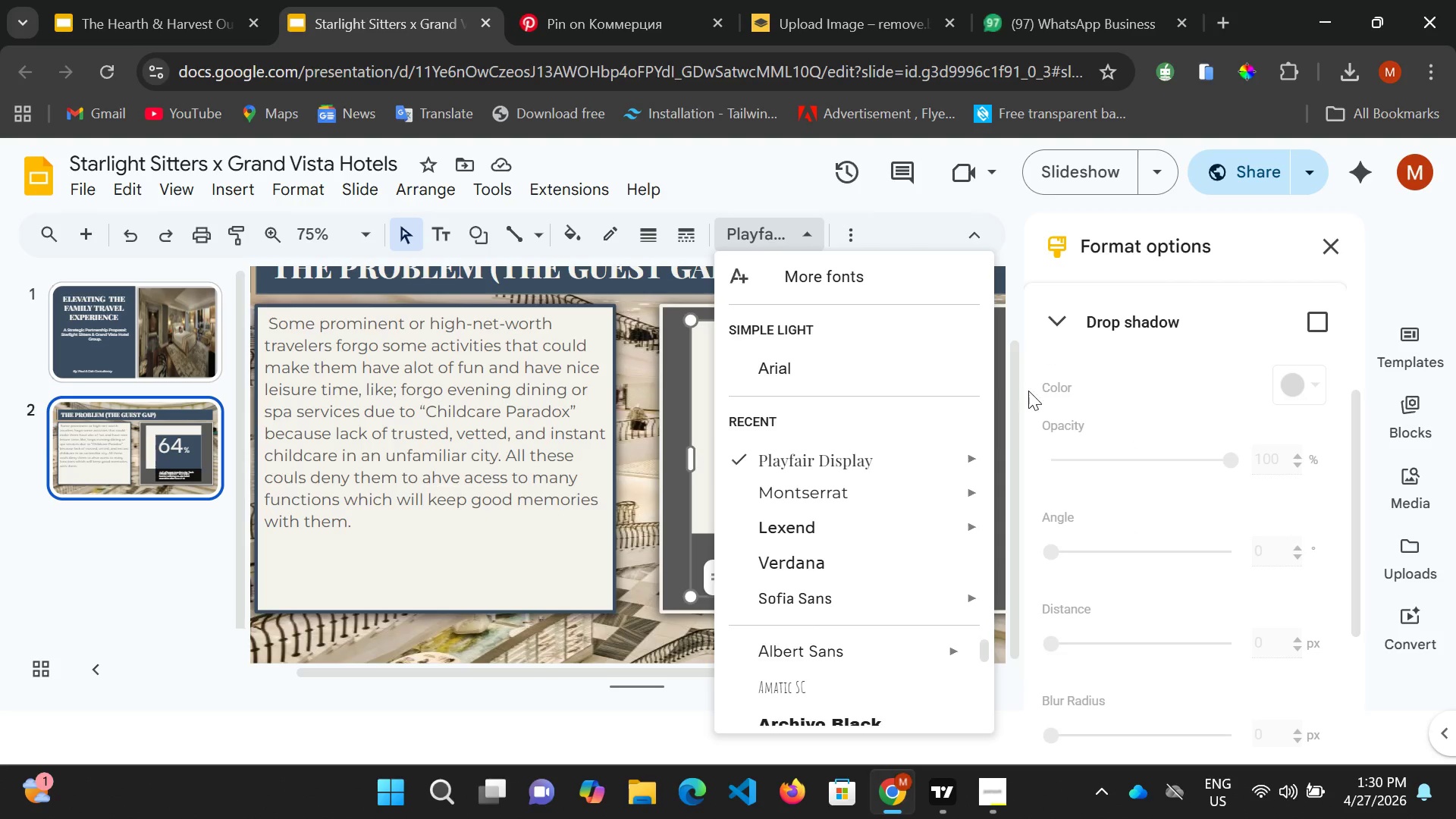 
mouse_move([1000, 490])
 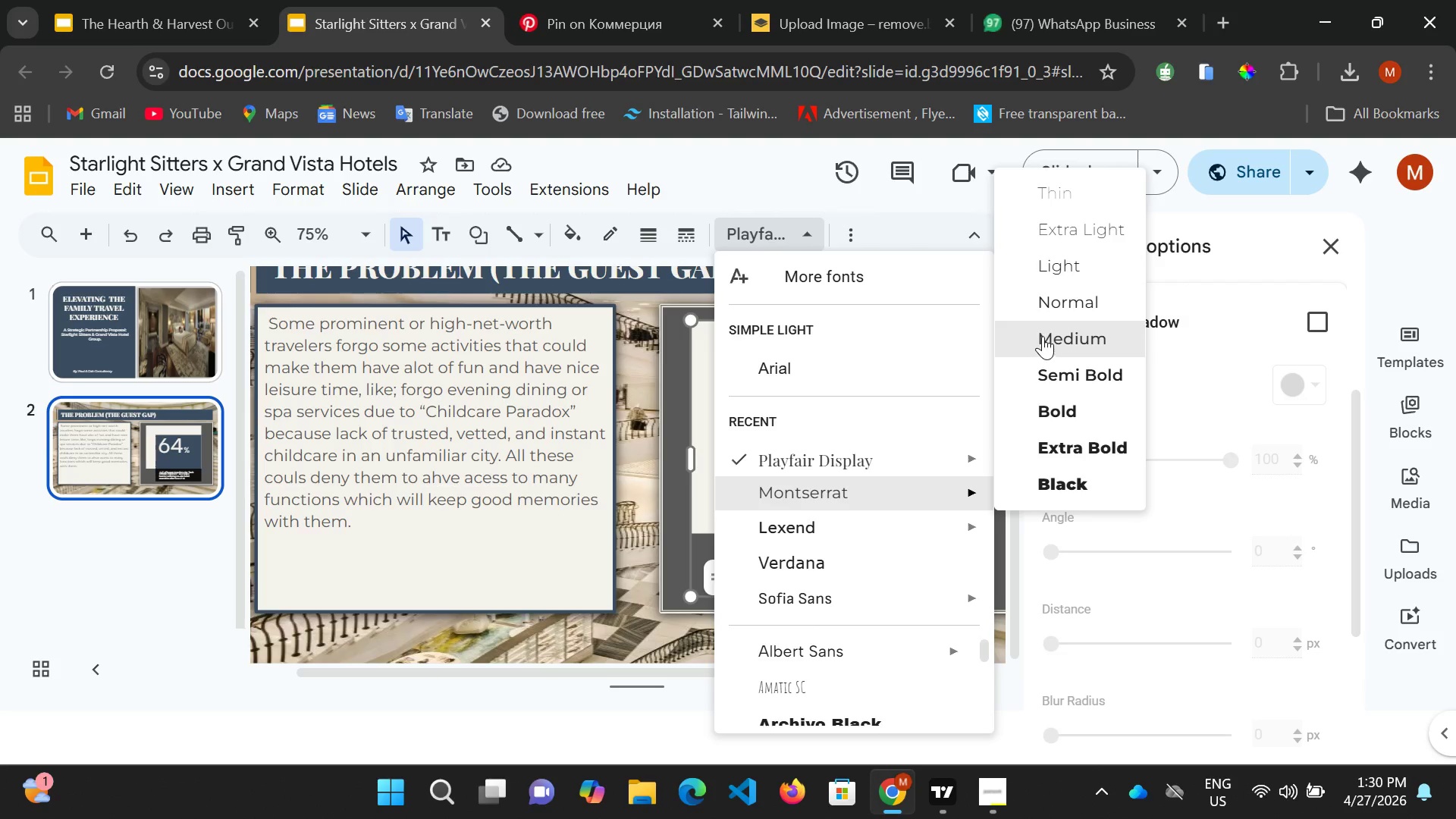 
left_click([1043, 336])
 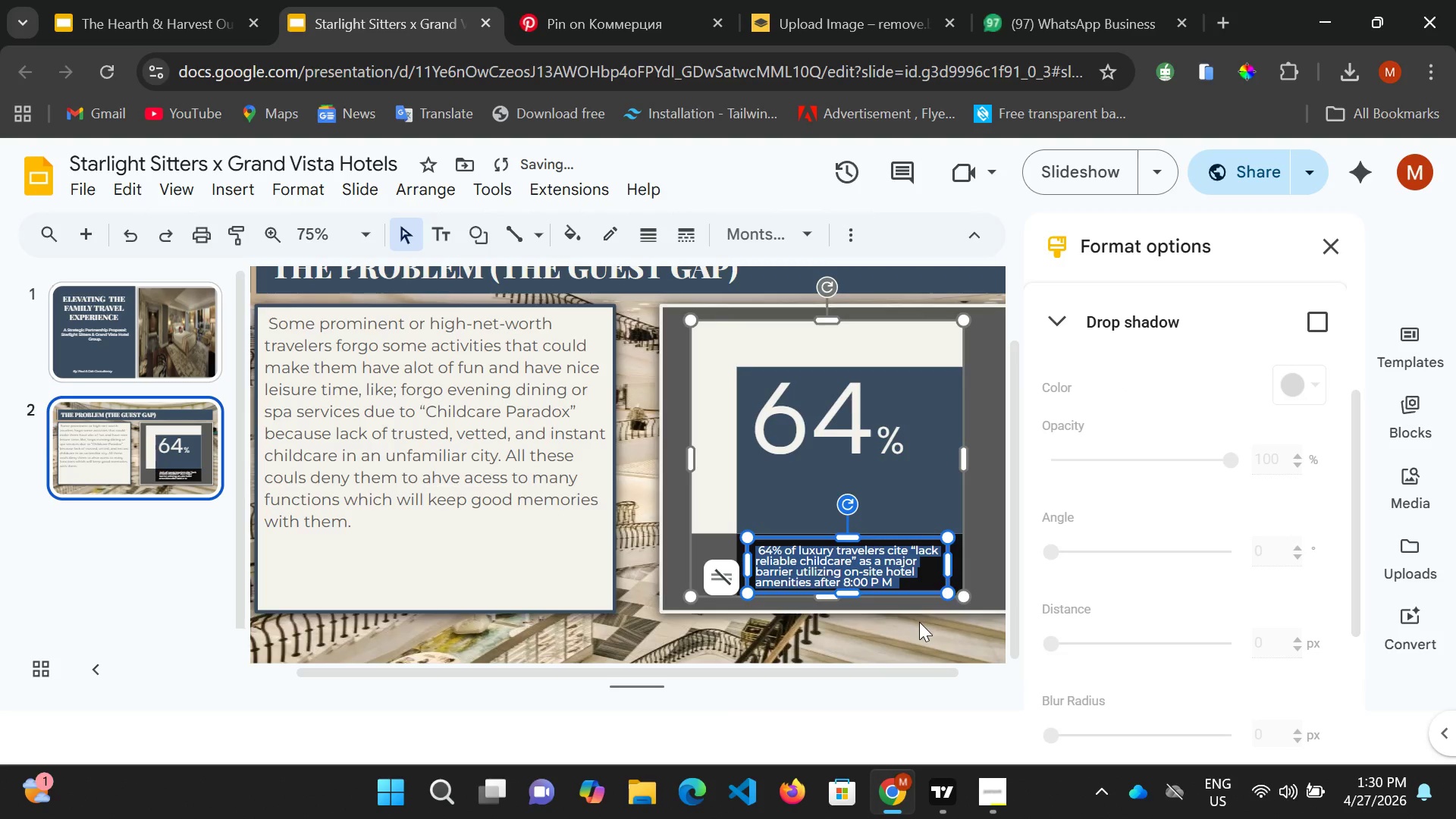 
left_click([919, 622])
 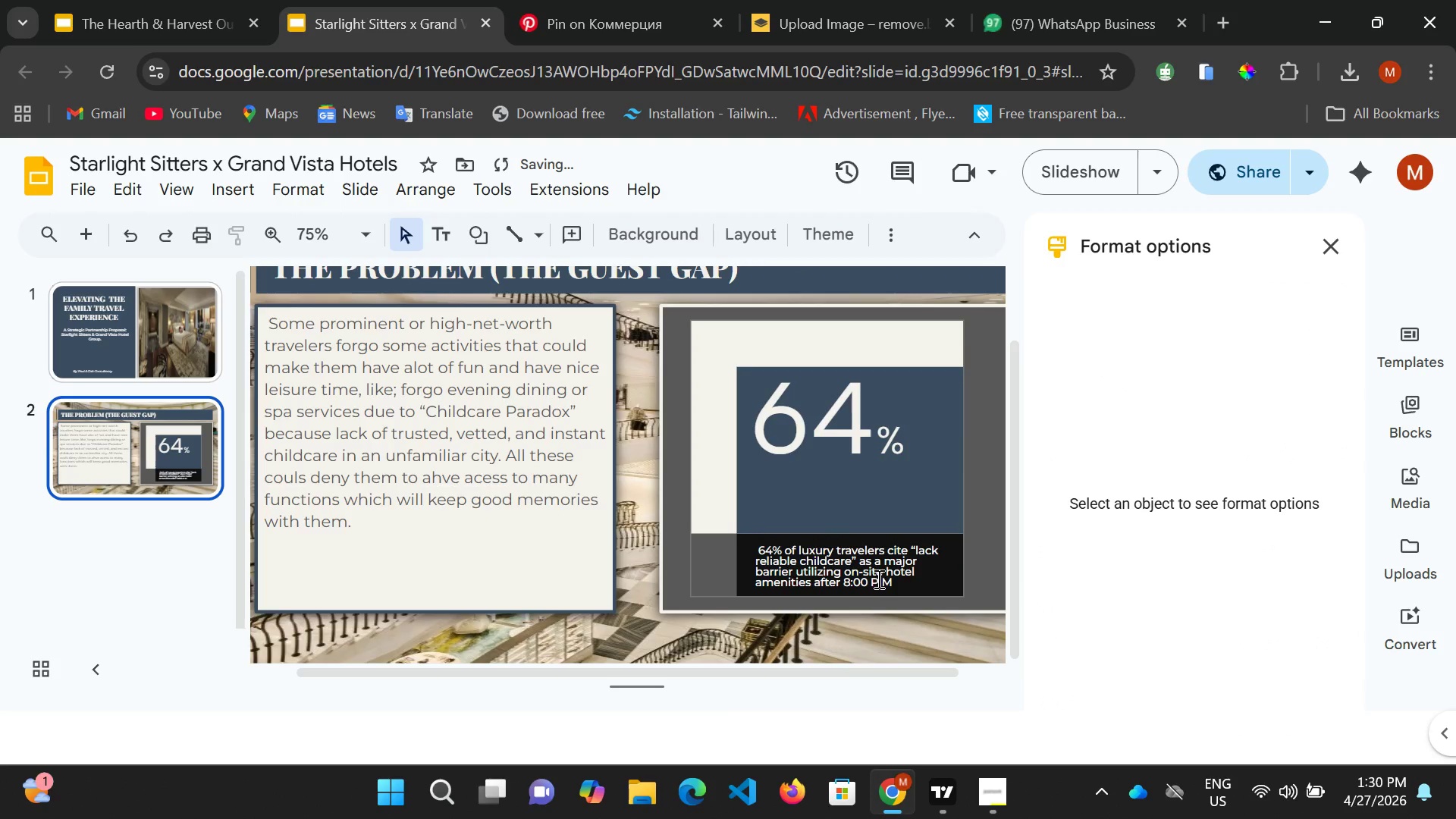 
left_click([877, 579])
 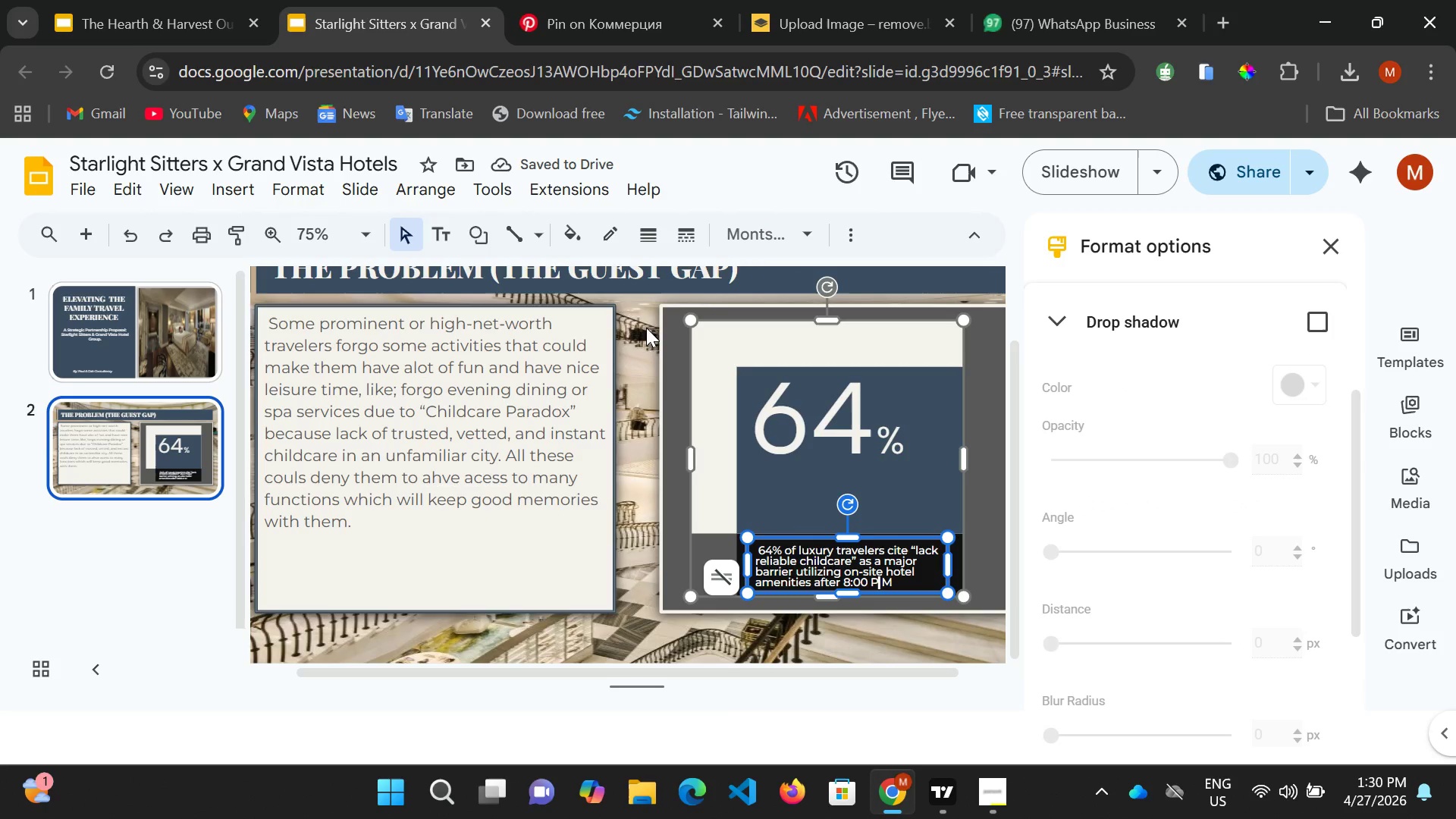 
key(Control+A)
 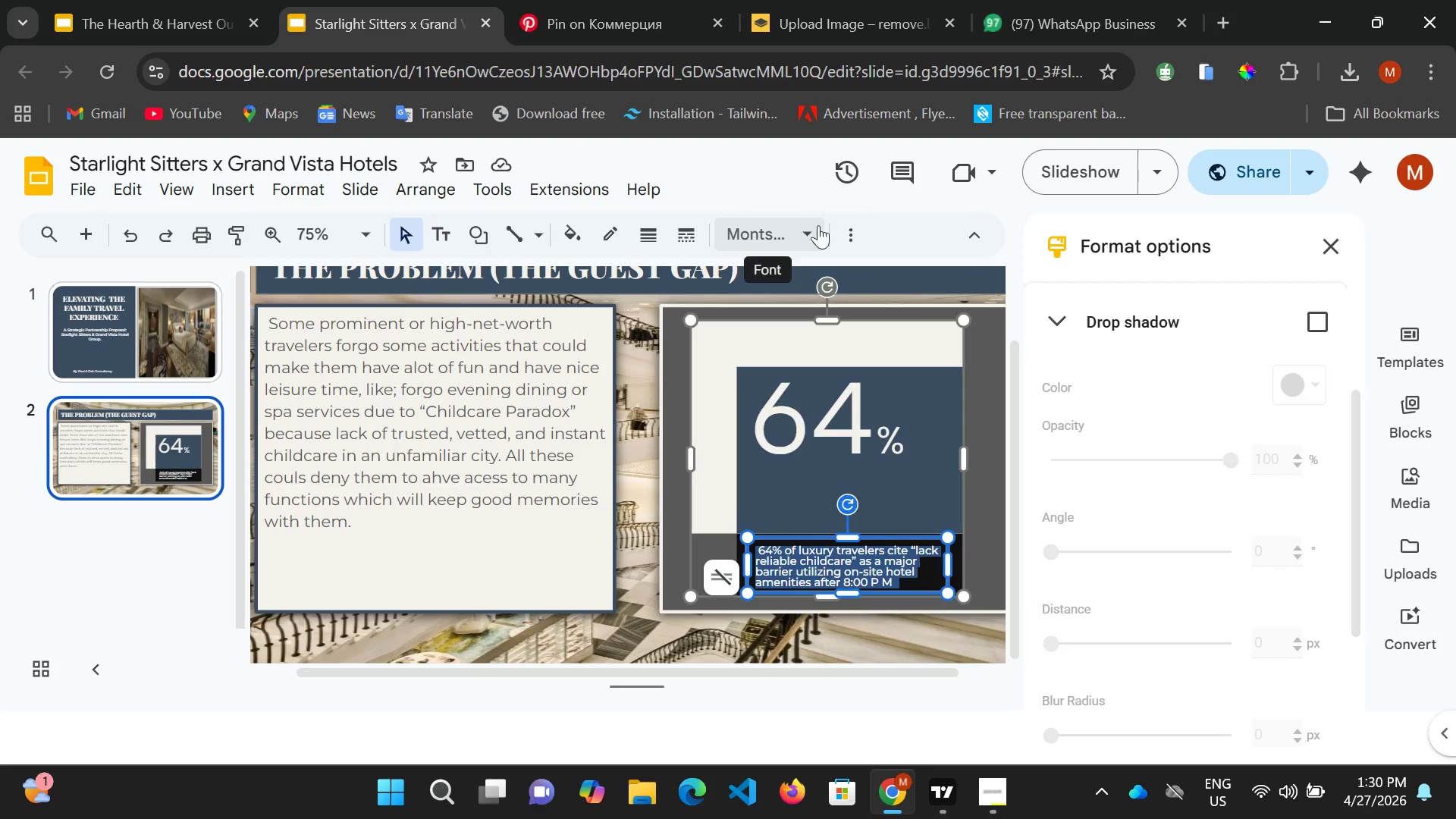 
left_click([835, 224])
 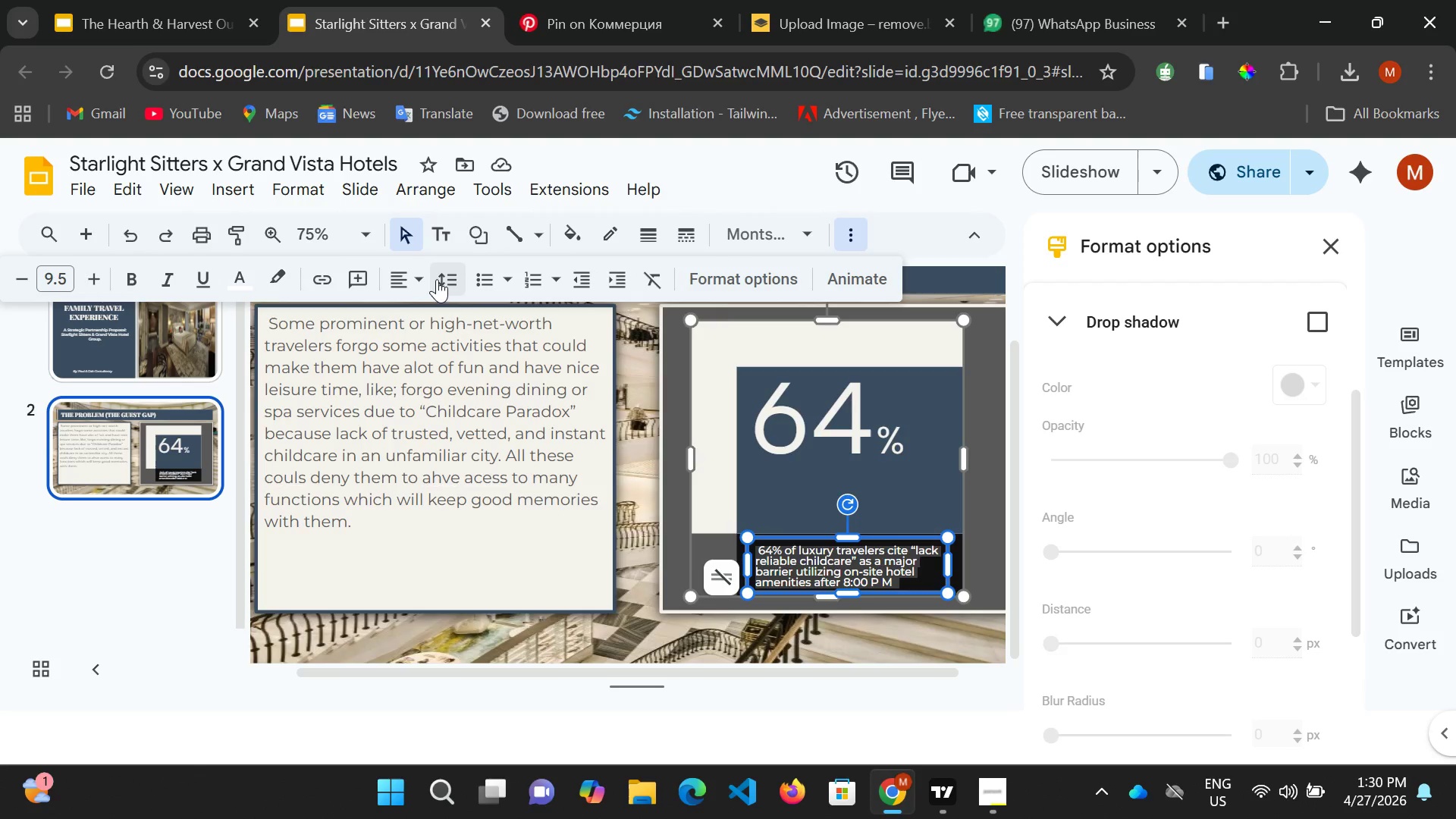 
left_click([439, 279])
 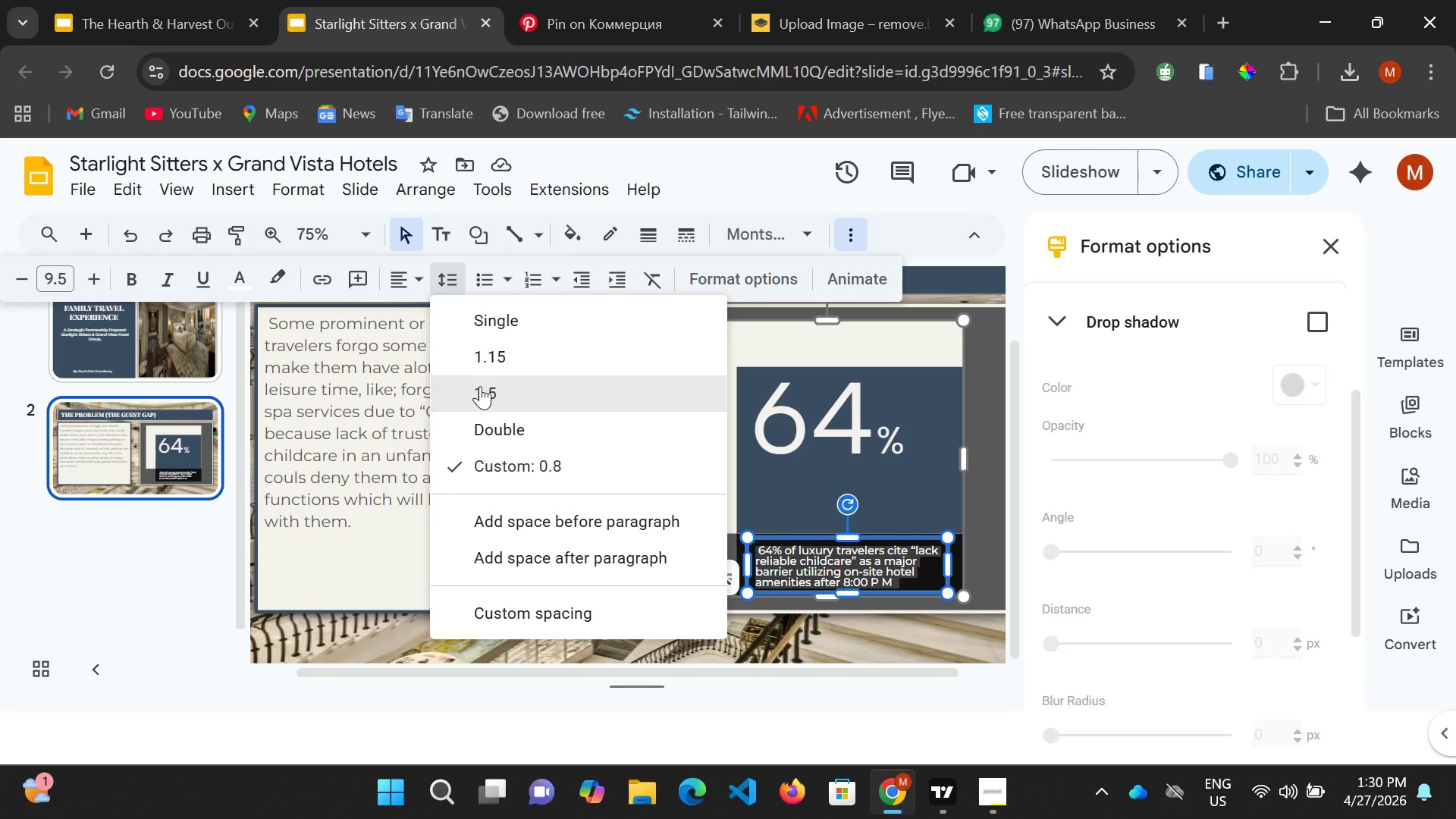 
left_click([480, 386])
 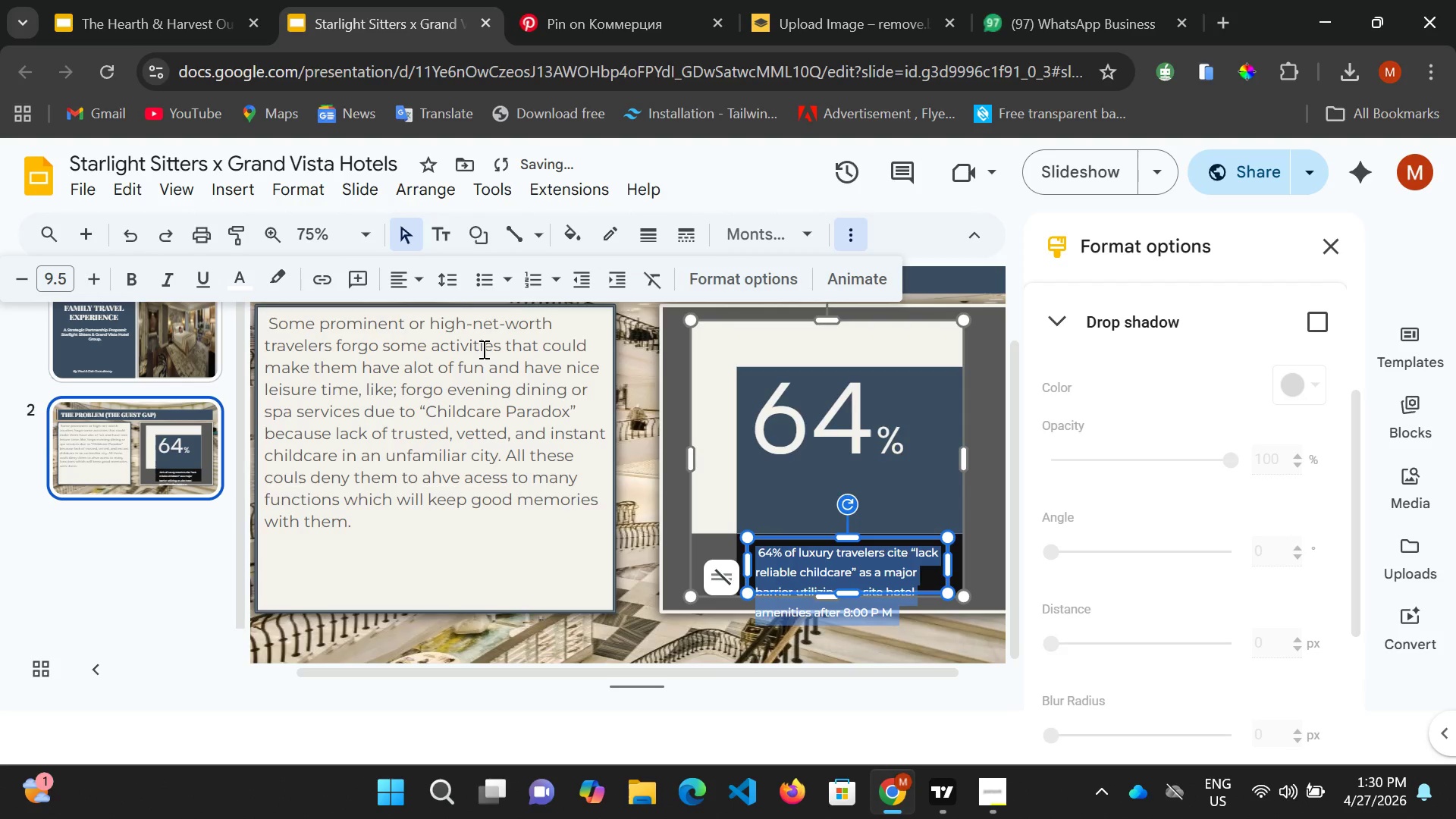 
key(Control+Z)
 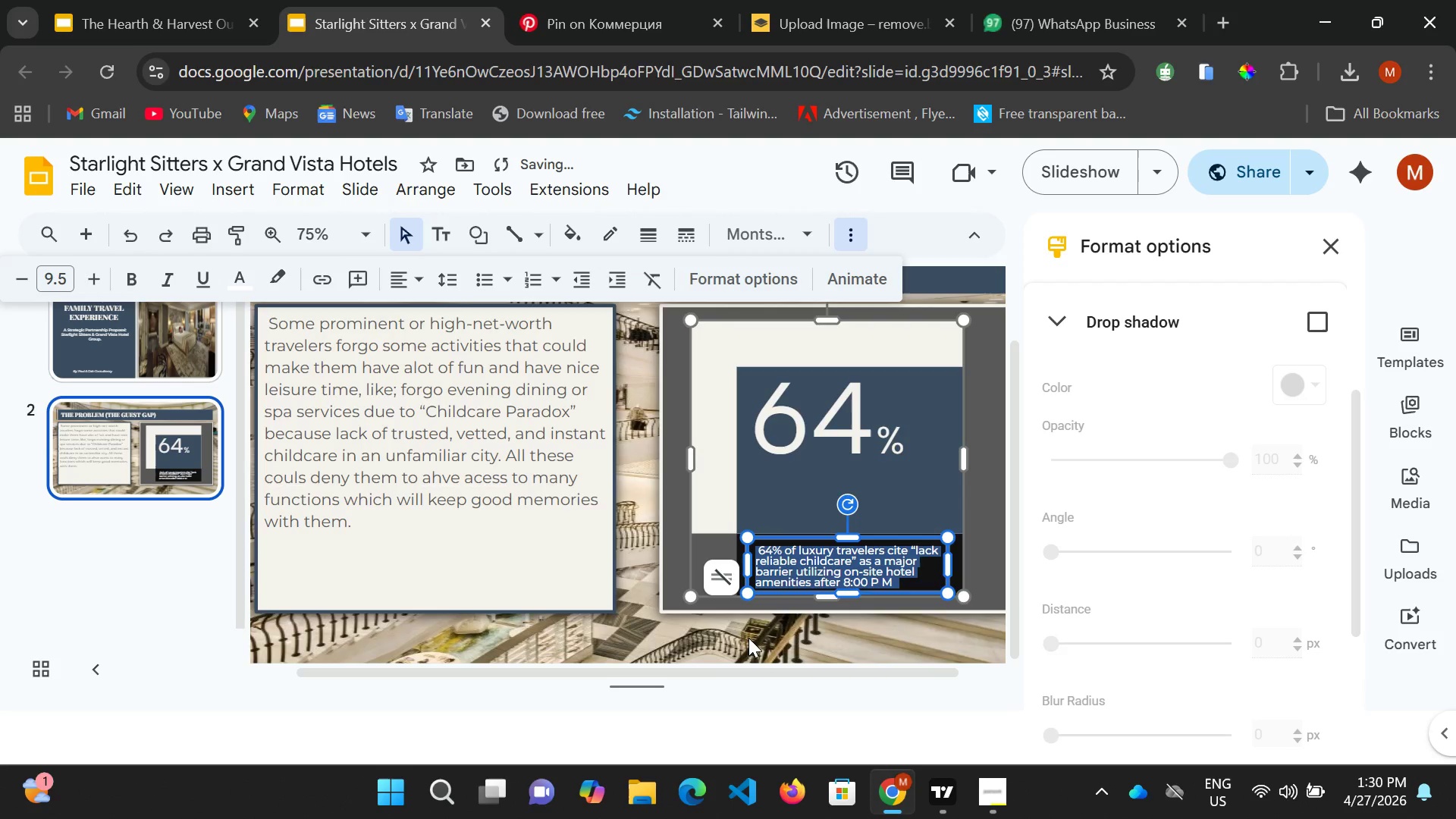 
left_click([750, 639])
 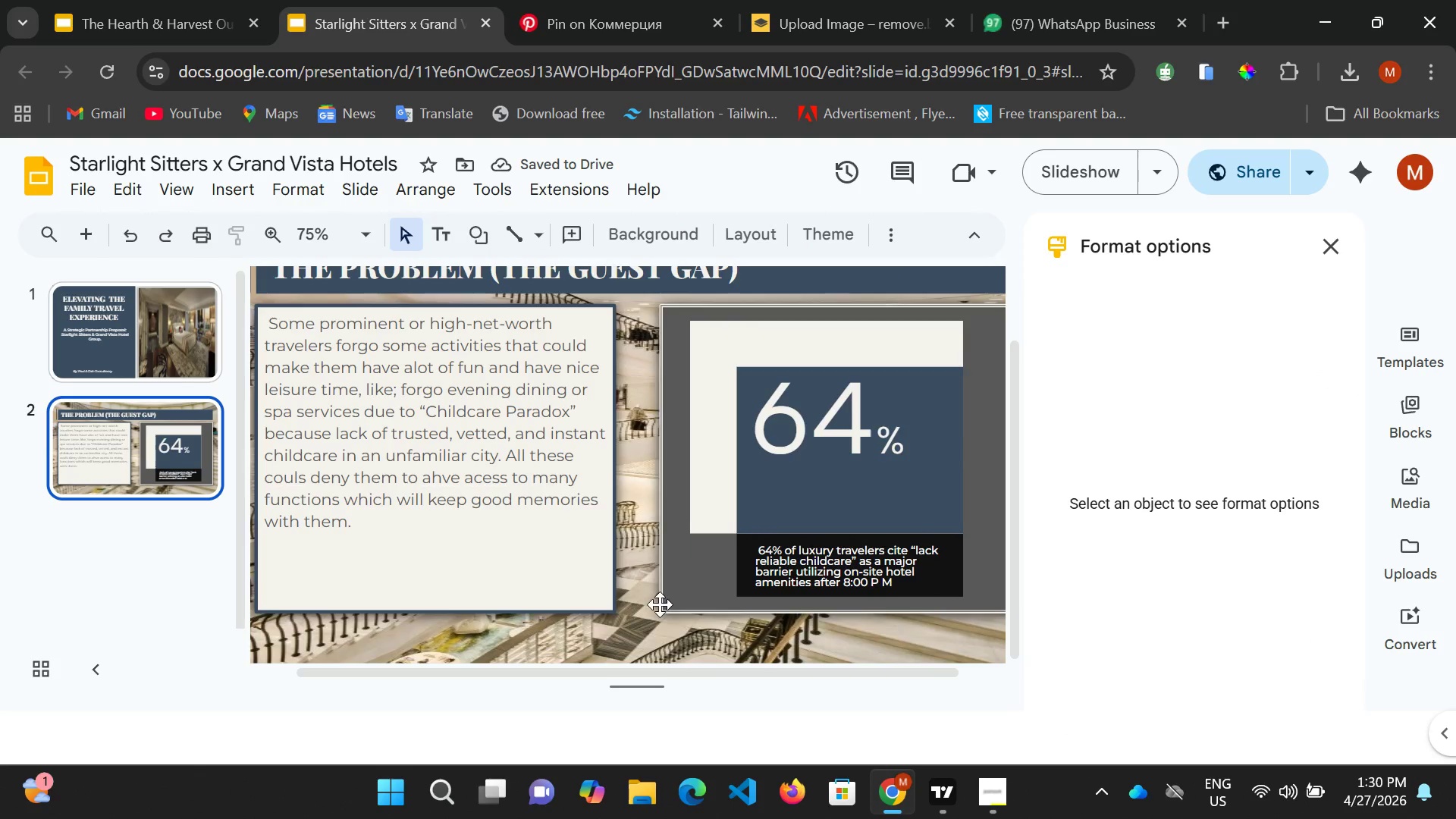 
left_click([660, 604])
 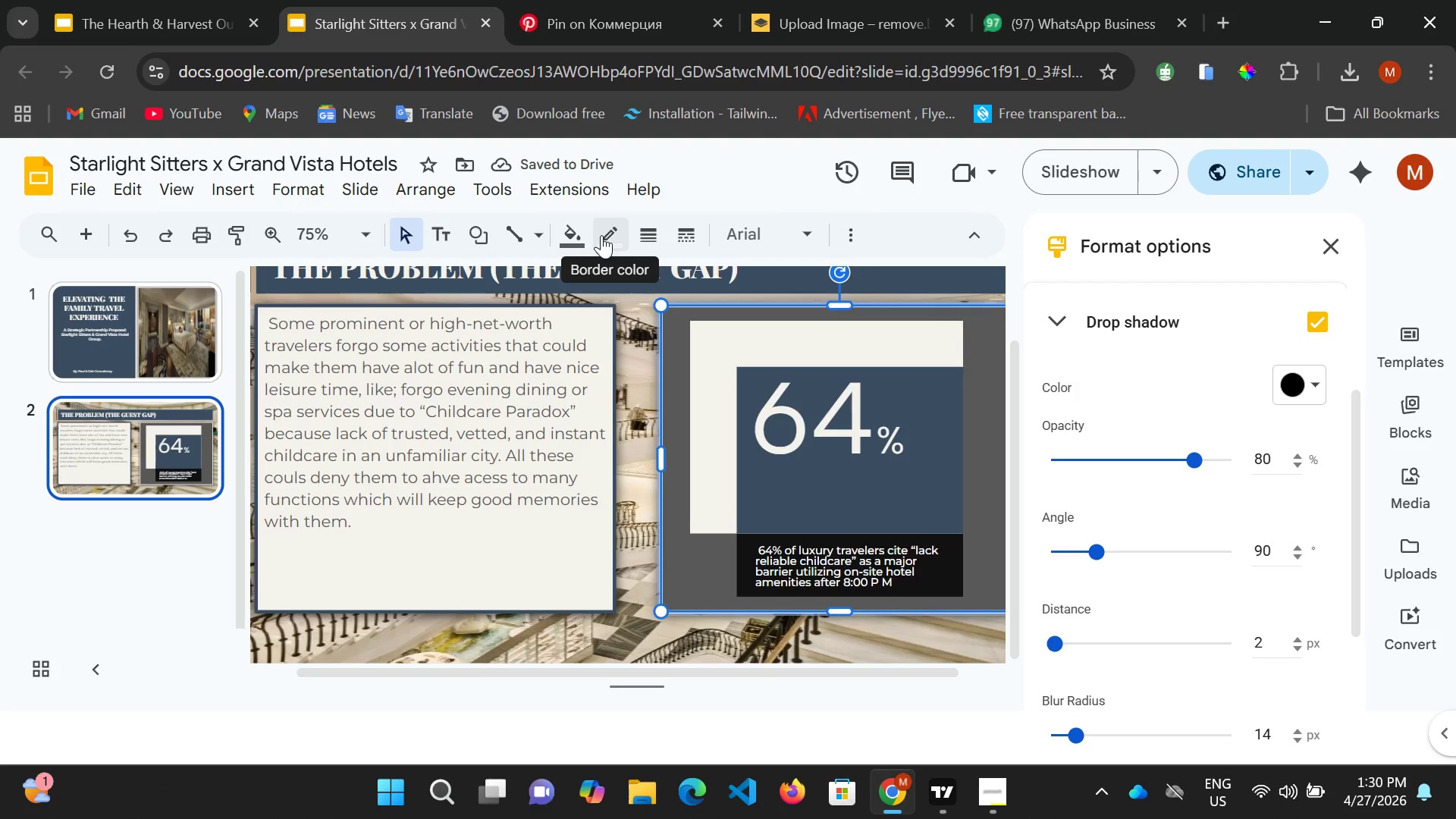 
left_click([601, 235])
 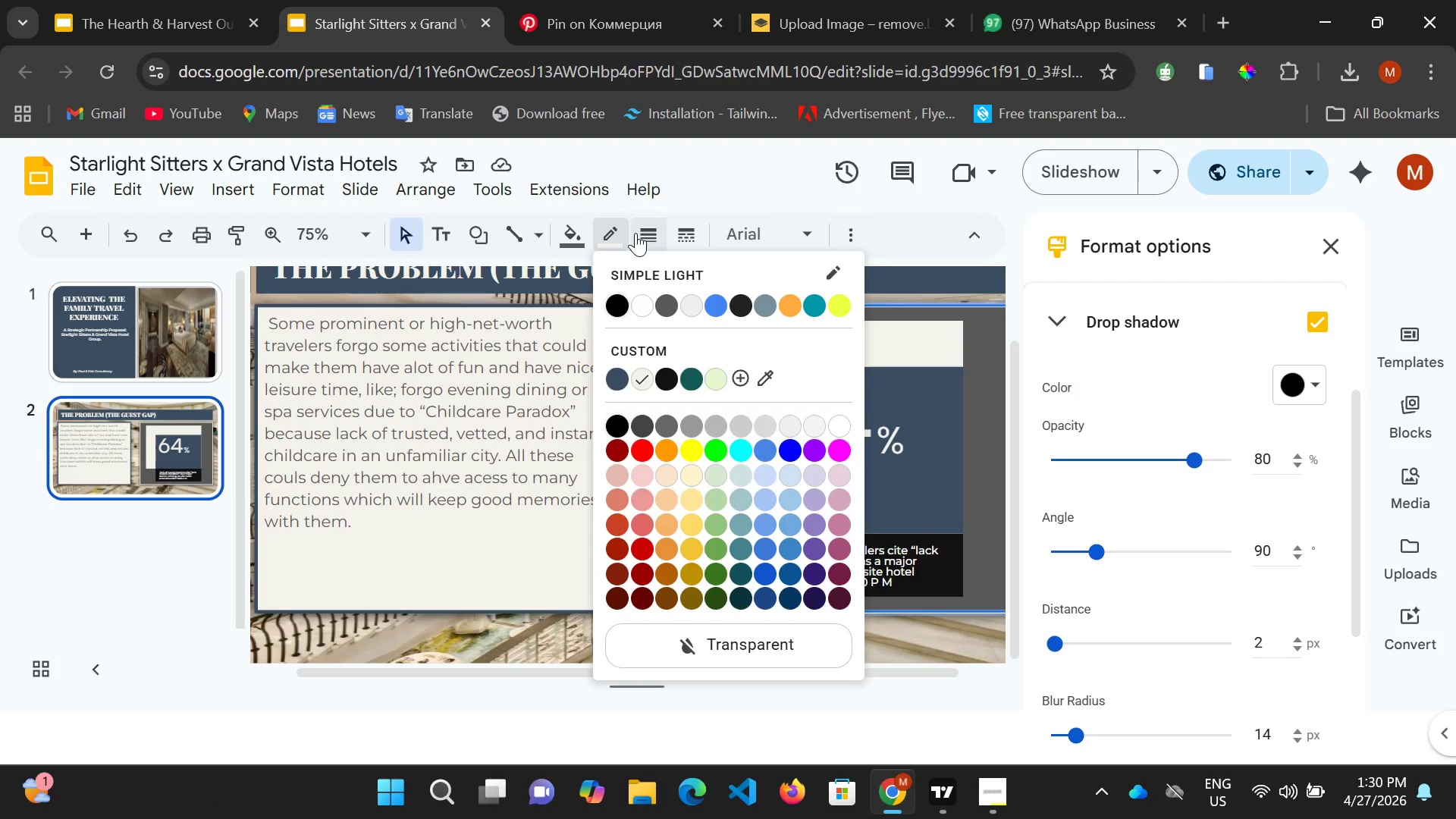 
left_click([635, 233])
 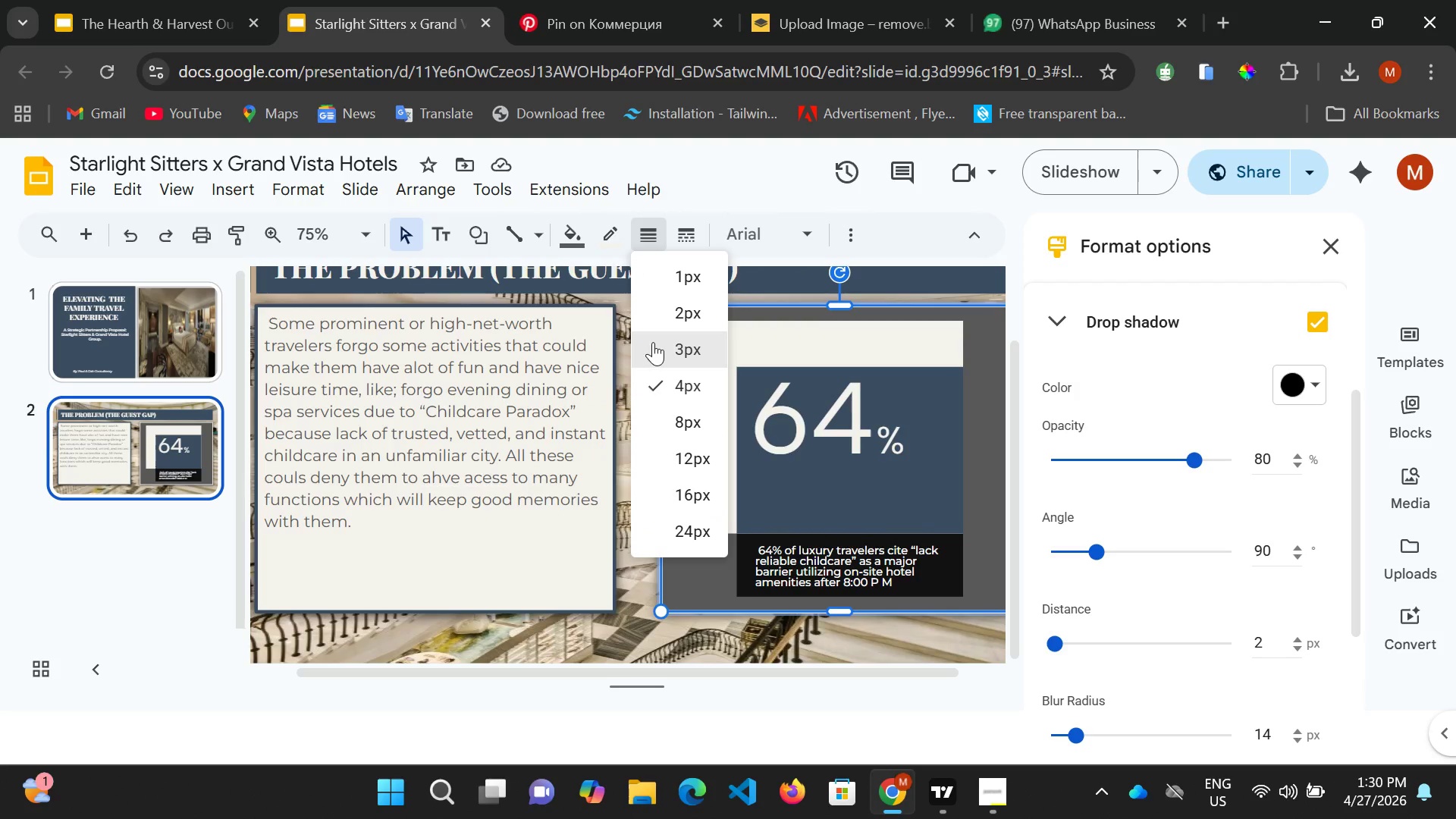 
left_click([653, 342])
 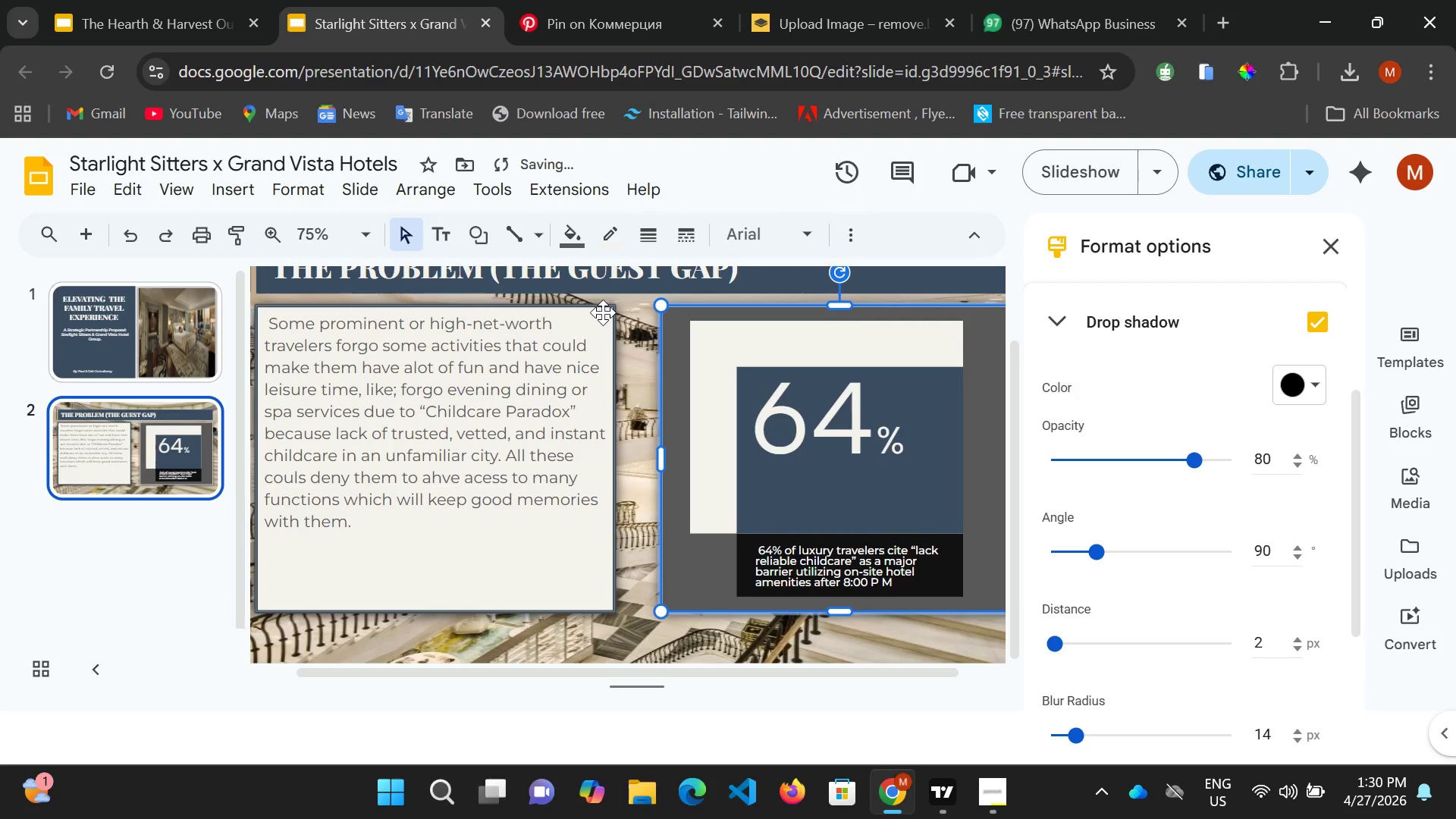 
left_click([603, 312])
 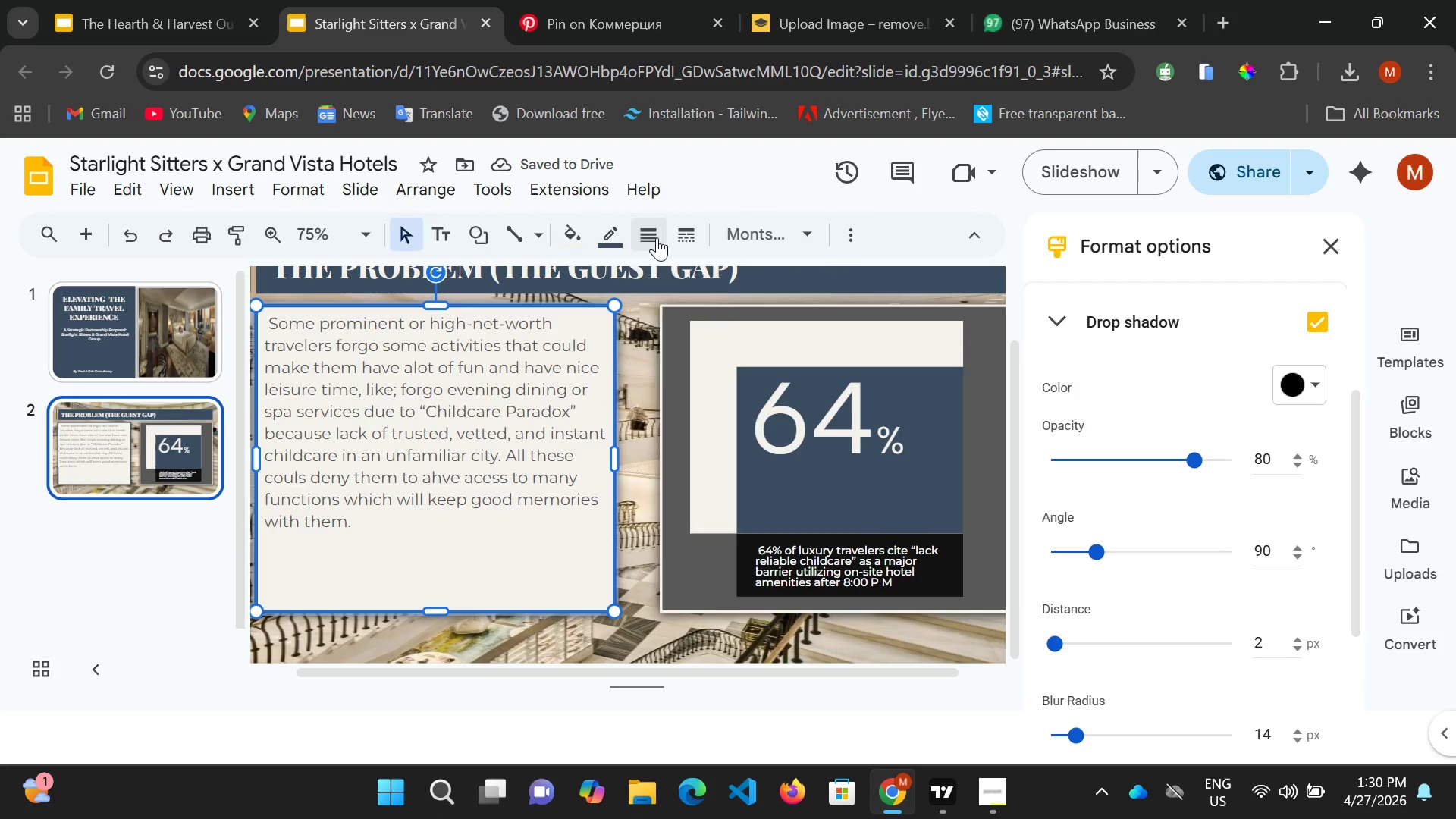 
left_click([657, 237])
 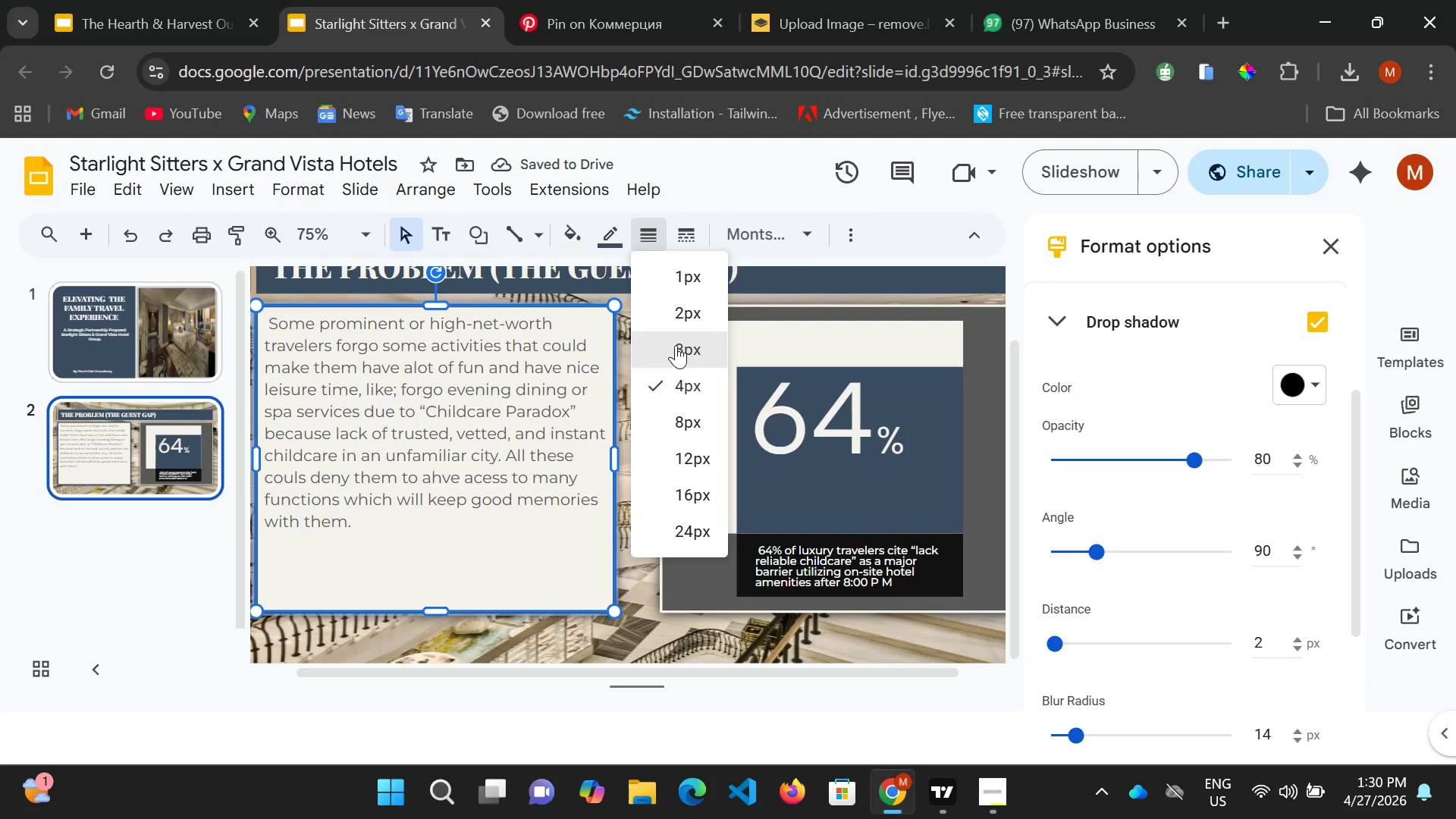 
left_click([676, 345])
 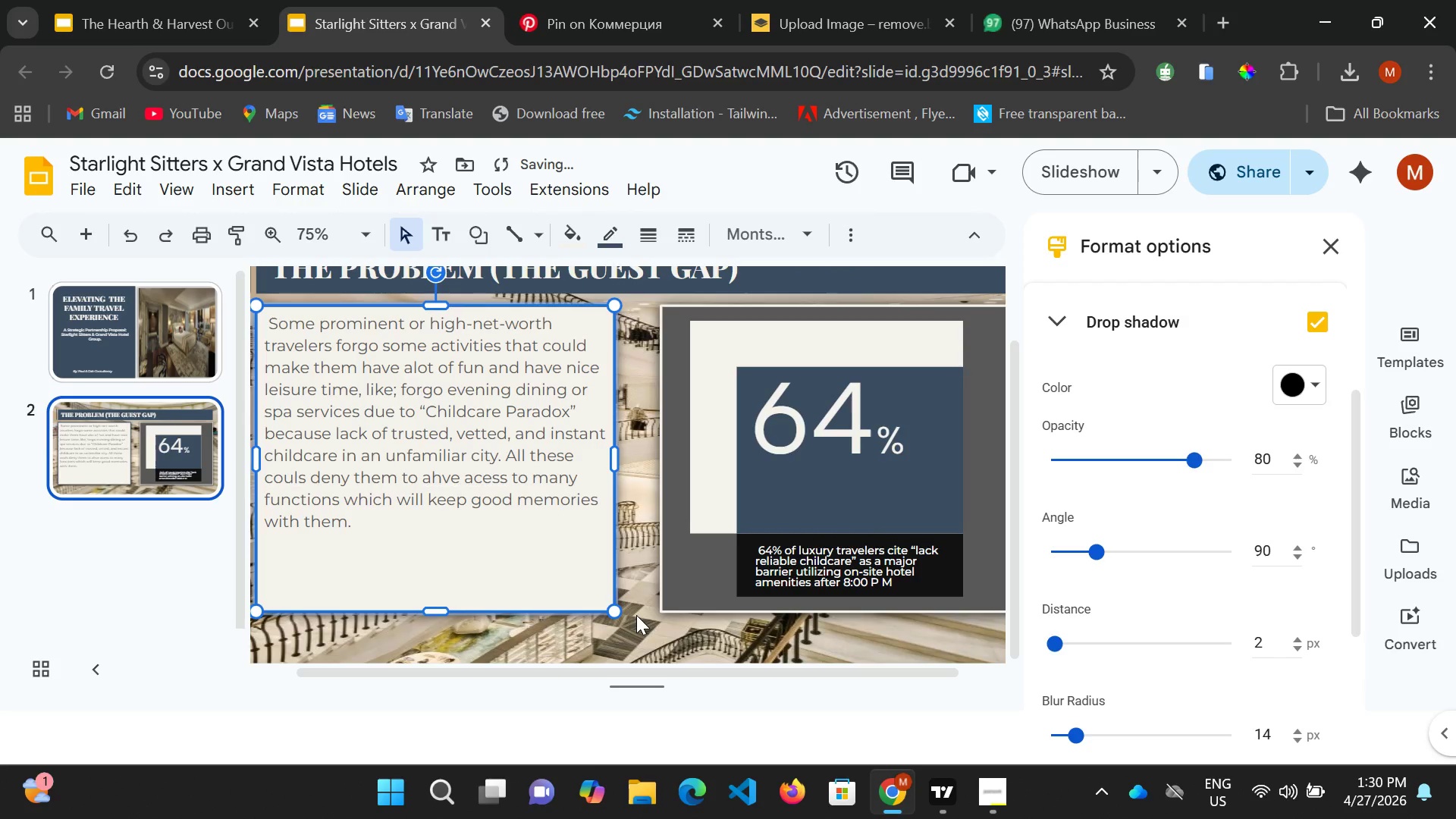 
left_click([636, 615])
 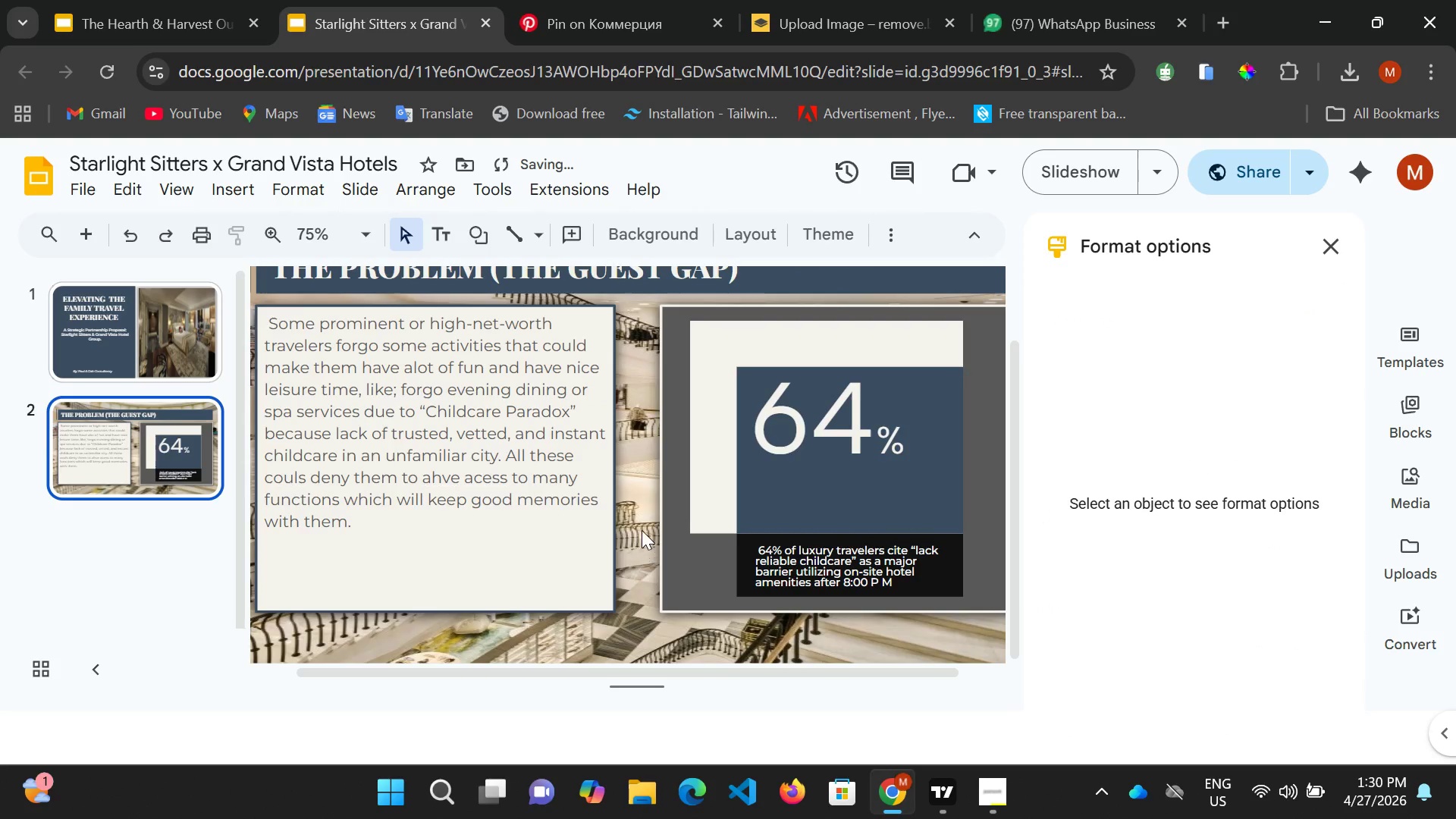 
scroll: coordinate [642, 529], scroll_direction: up, amount: 2.0
 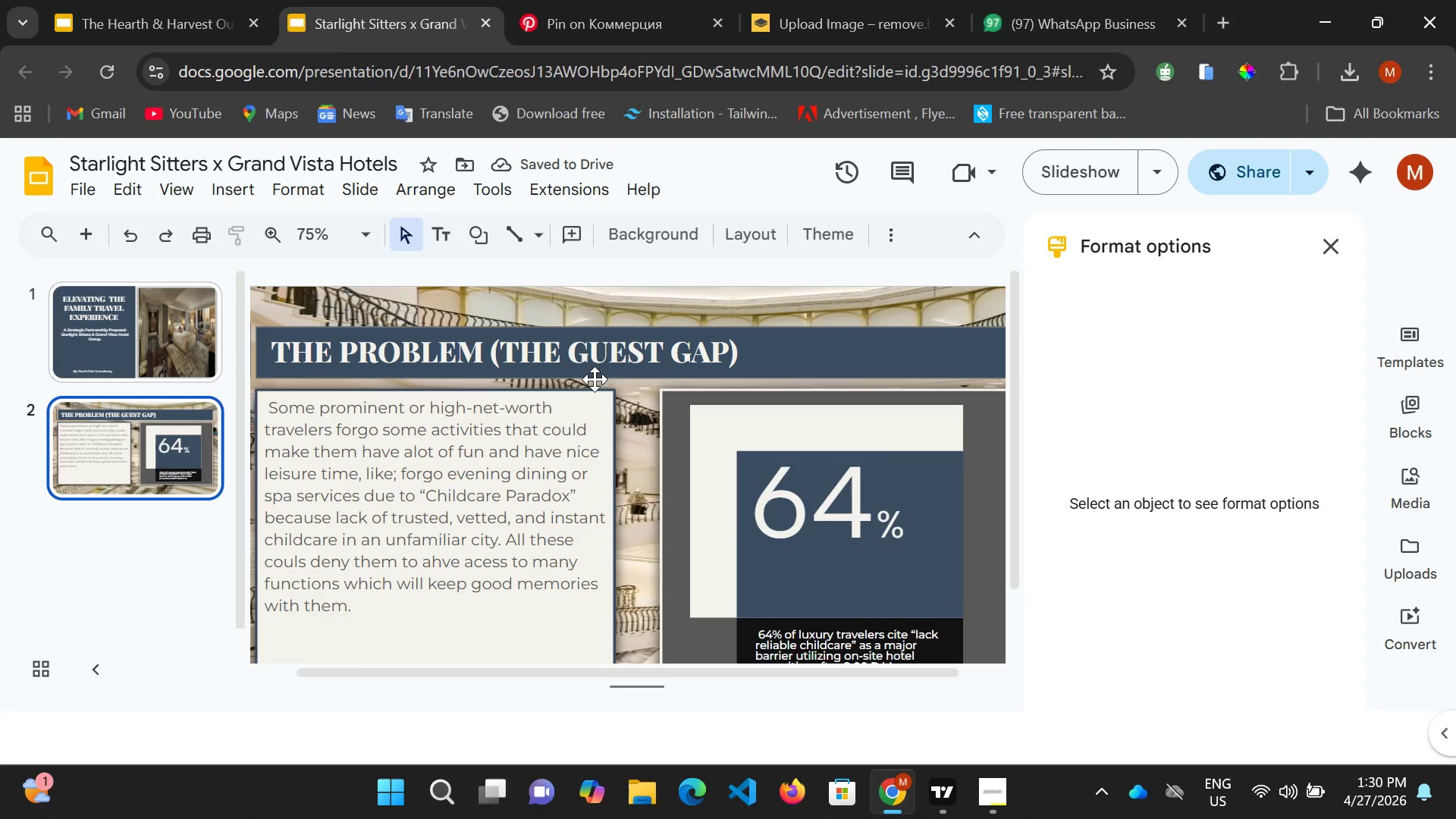 
scroll: coordinate [582, 372], scroll_direction: down, amount: 3.0
 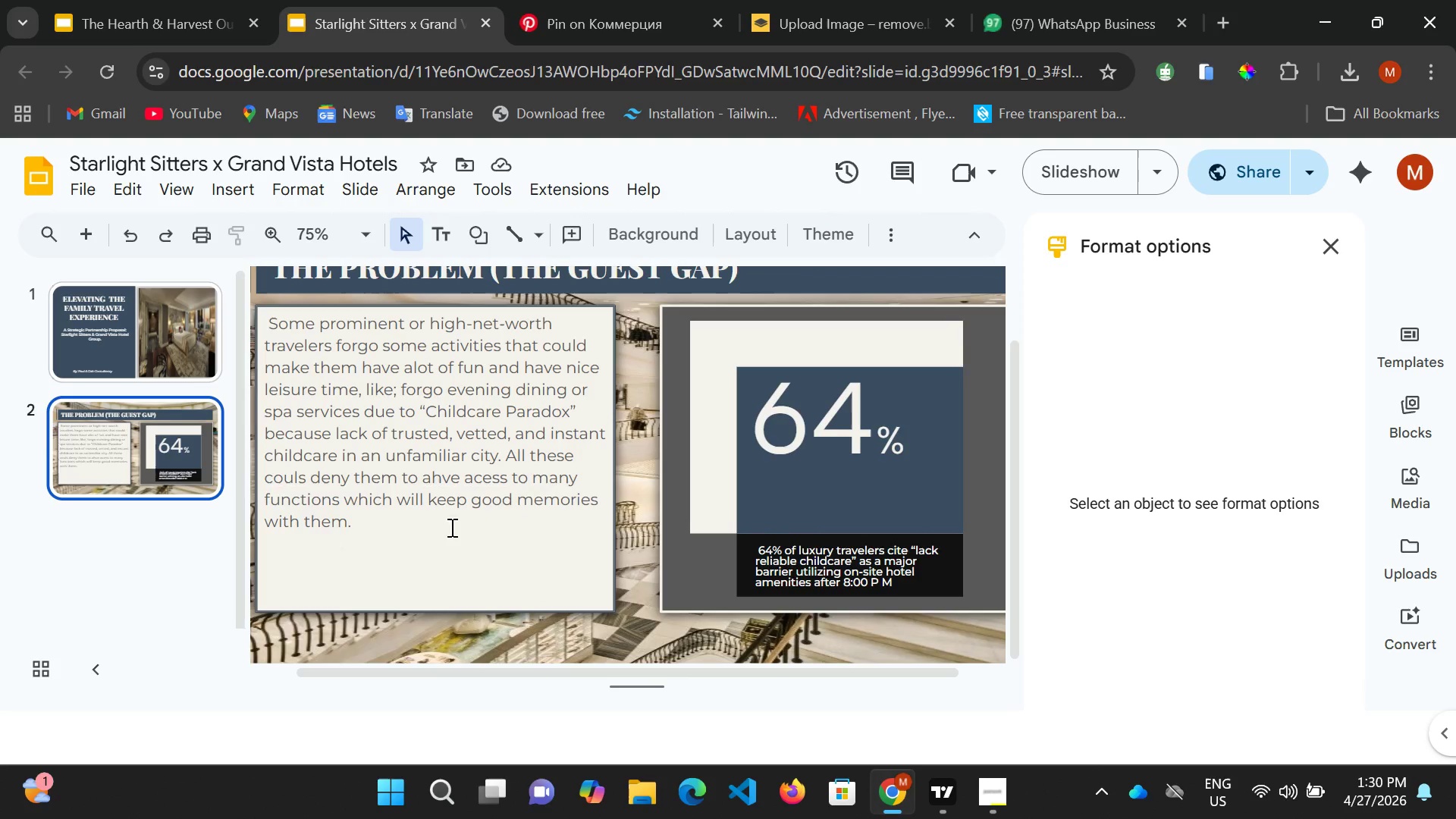 
wait(7.82)
 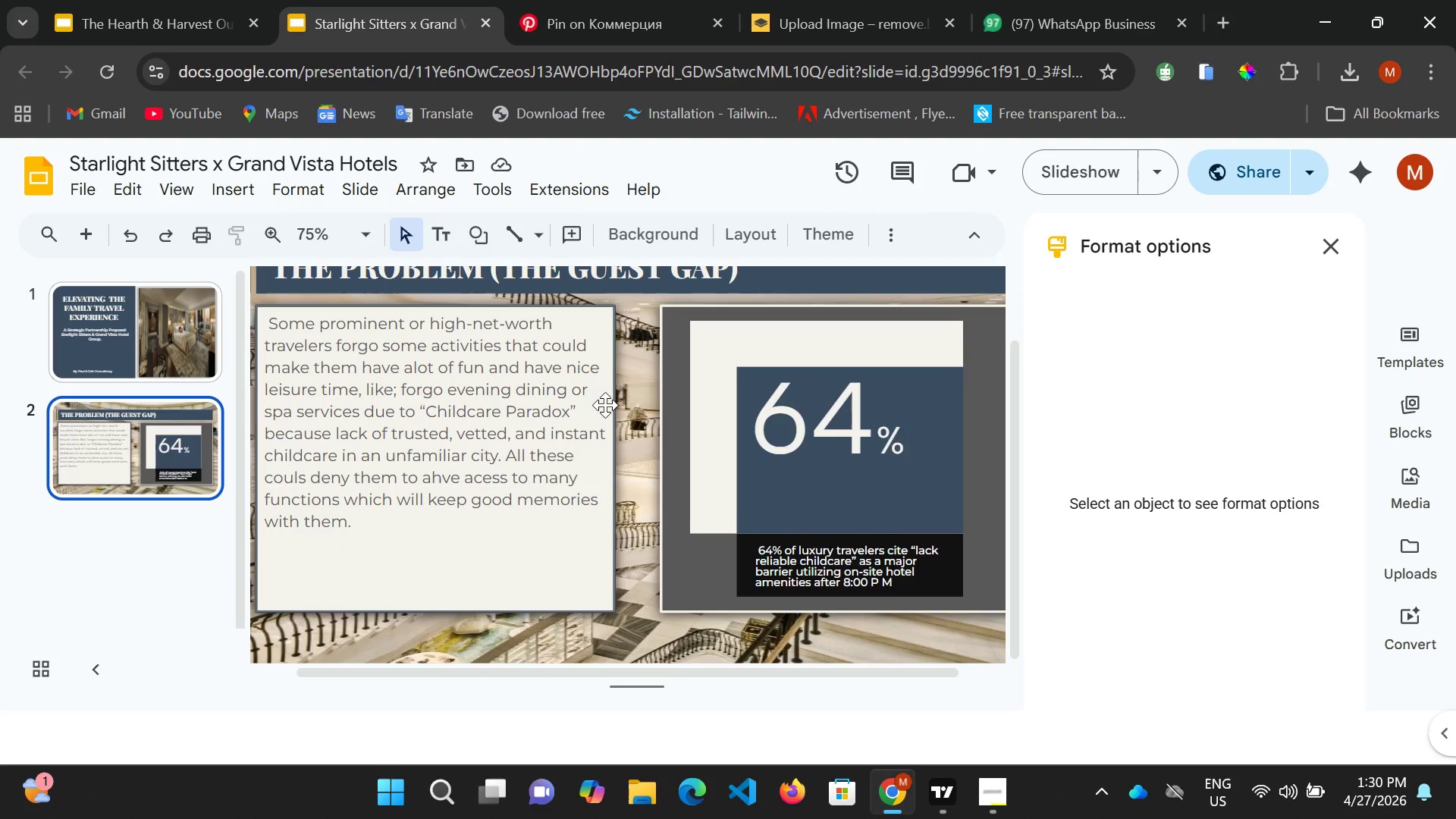 
left_click([288, 340])
 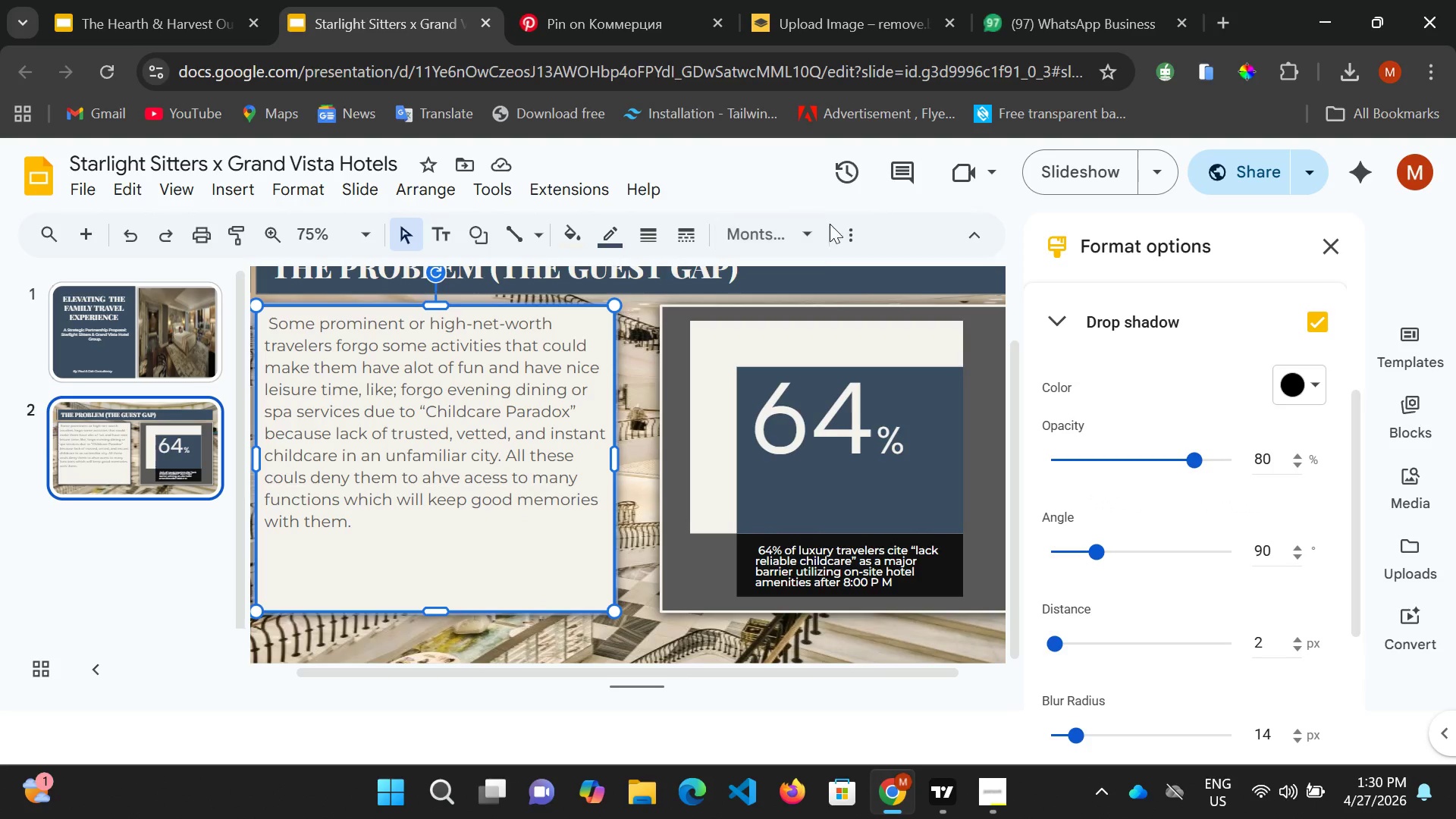 
left_click([850, 224])
 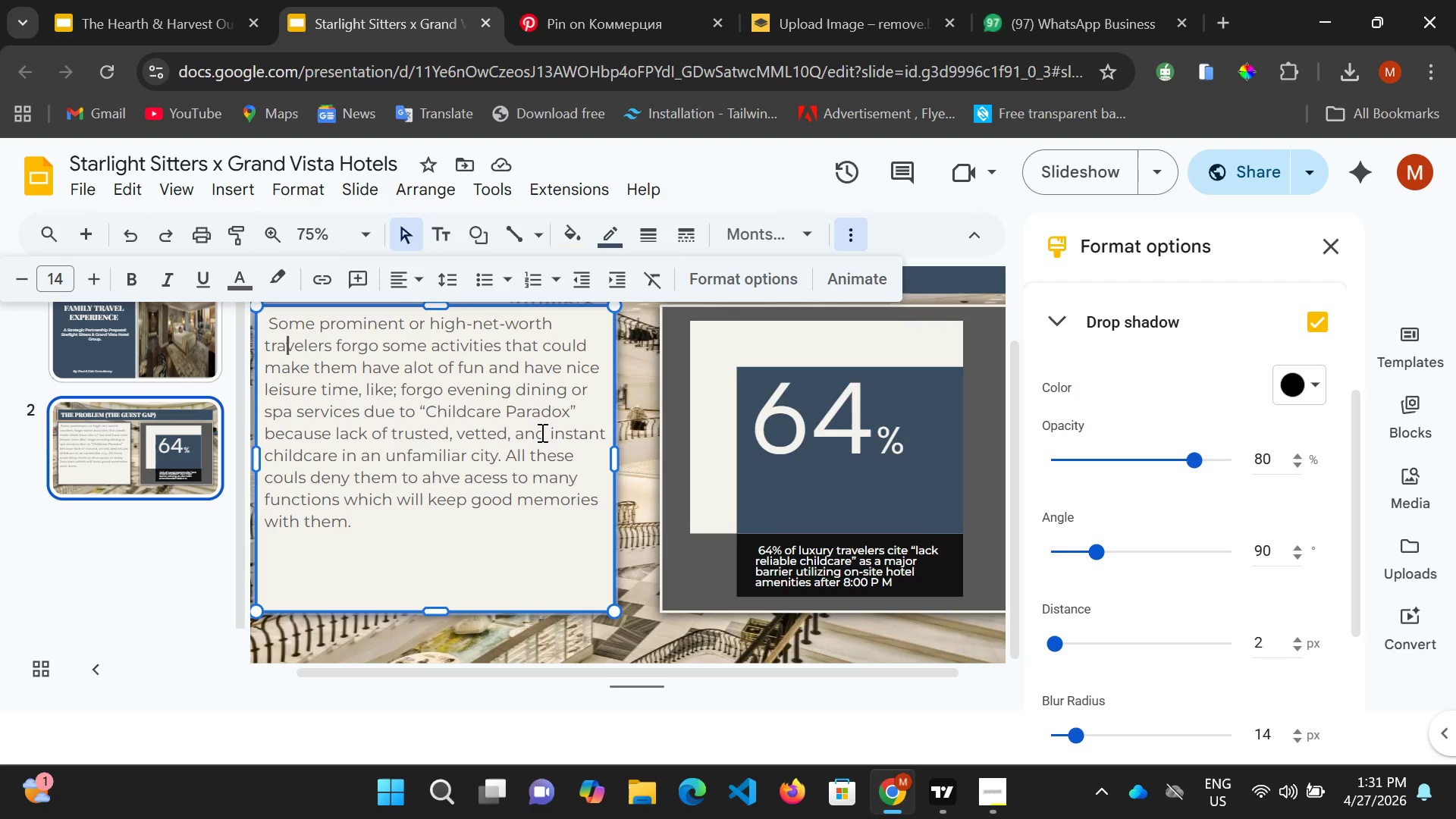 
left_click([501, 452])
 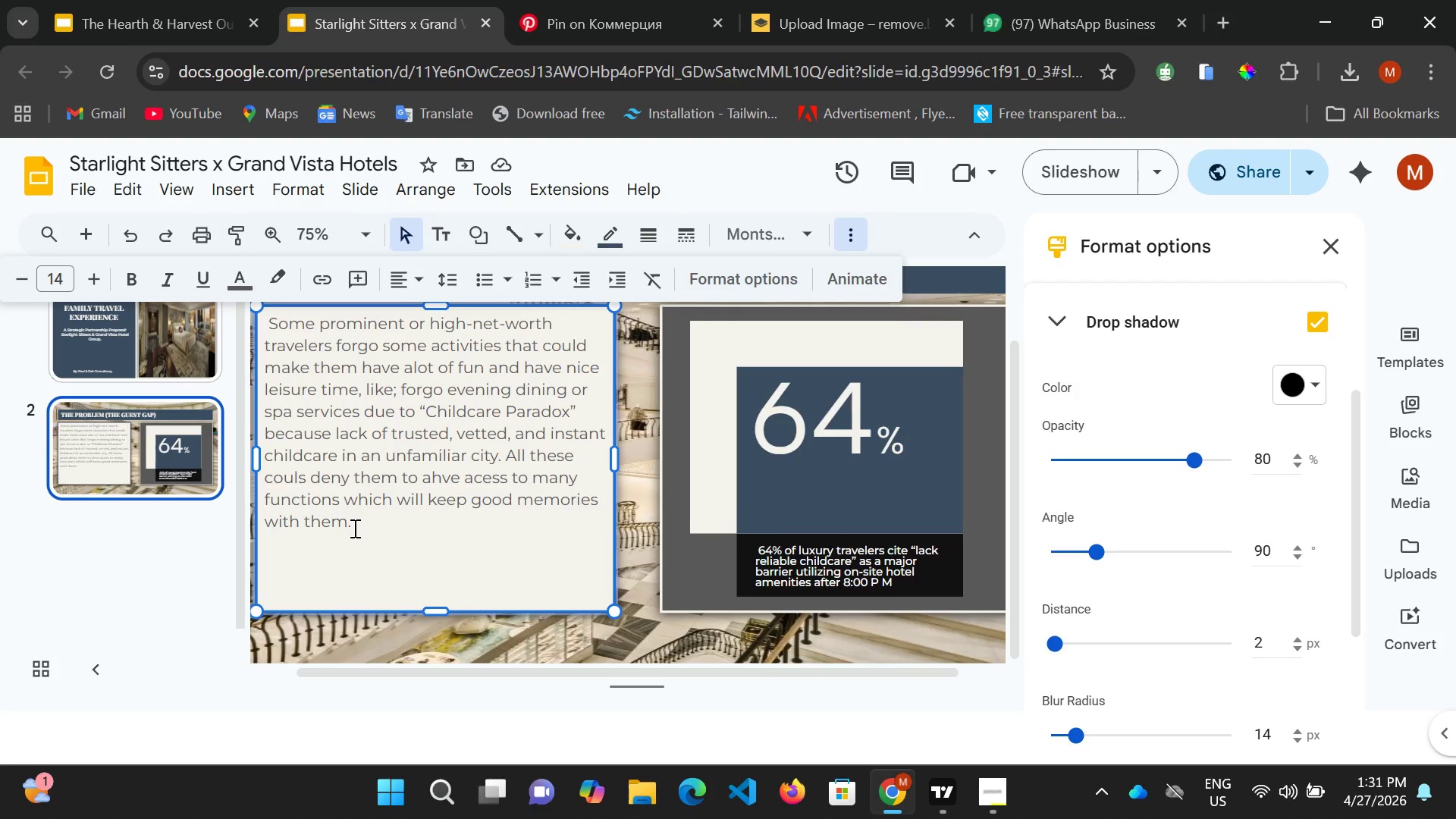 
left_click([352, 523])
 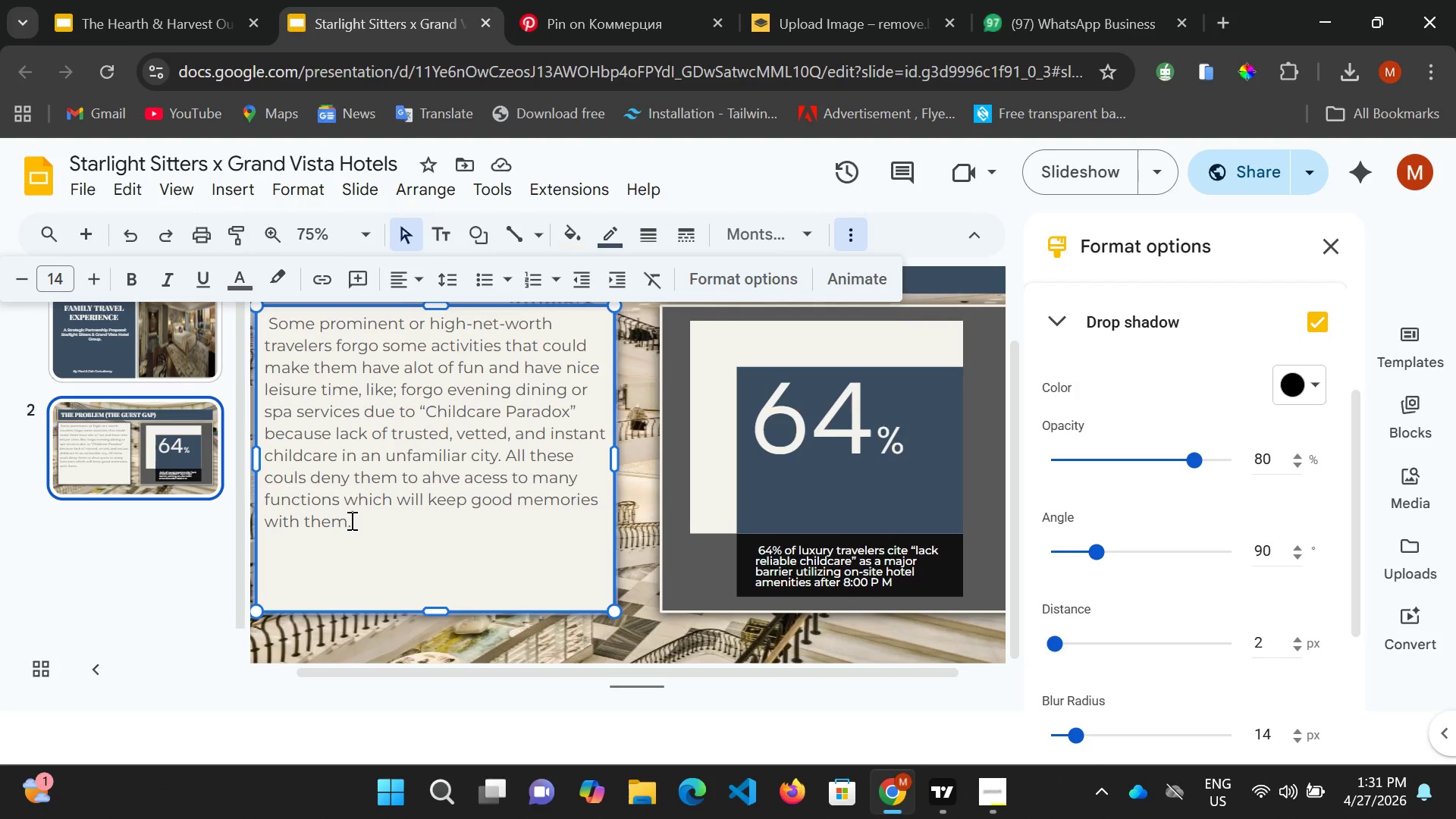 
key(Control+A)
 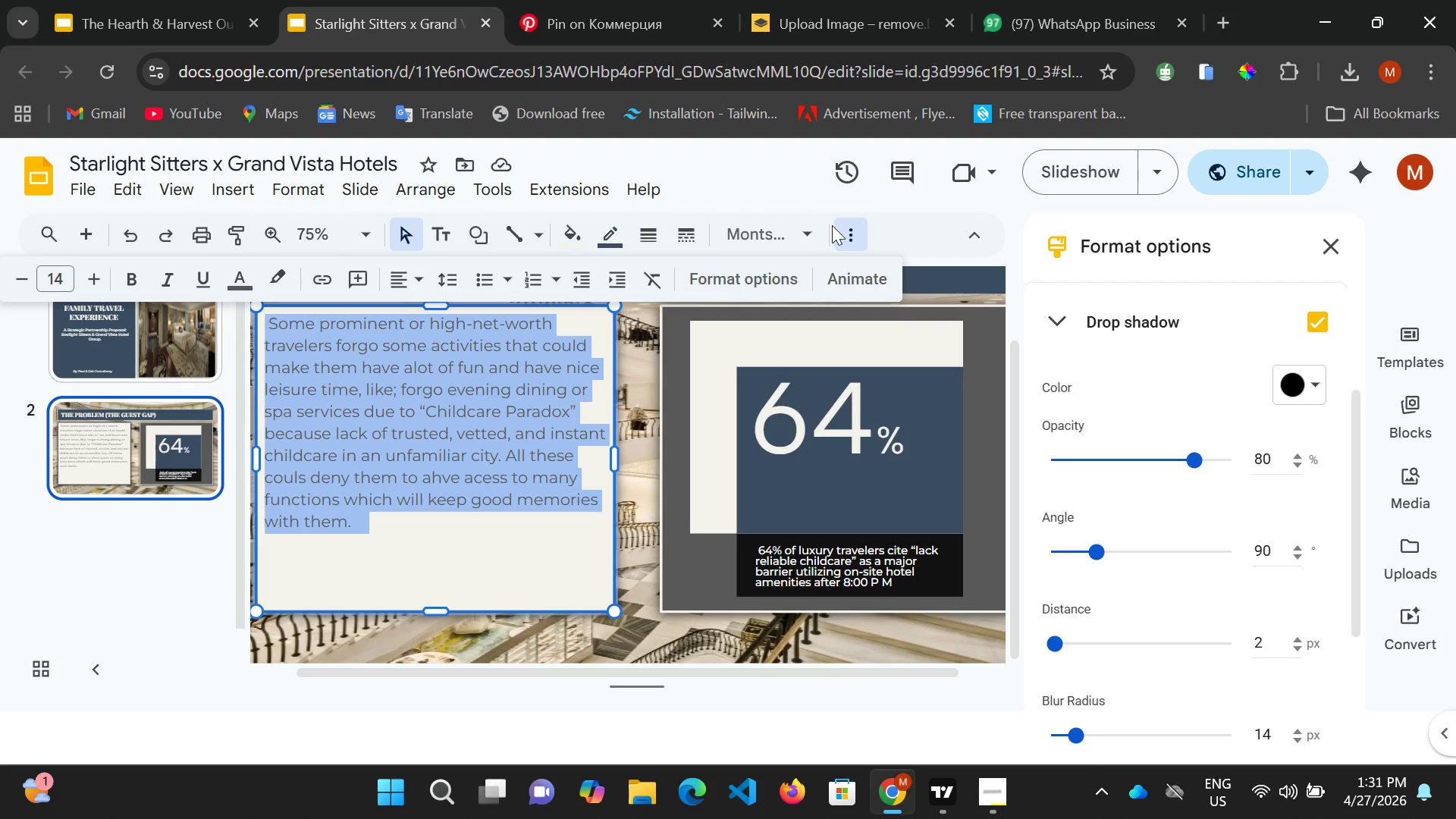 
left_click([817, 231])
 